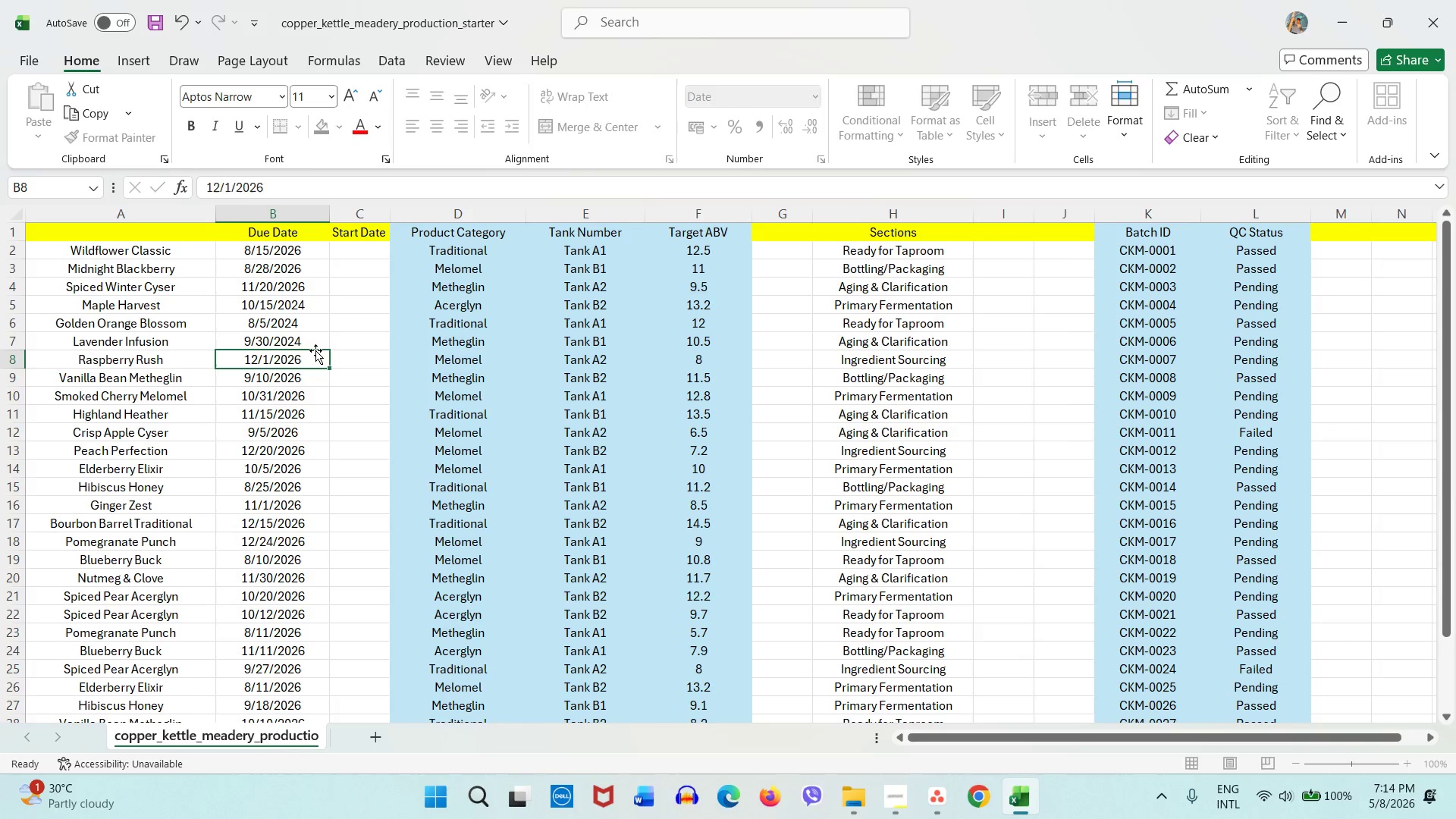 
left_click([315, 350])
 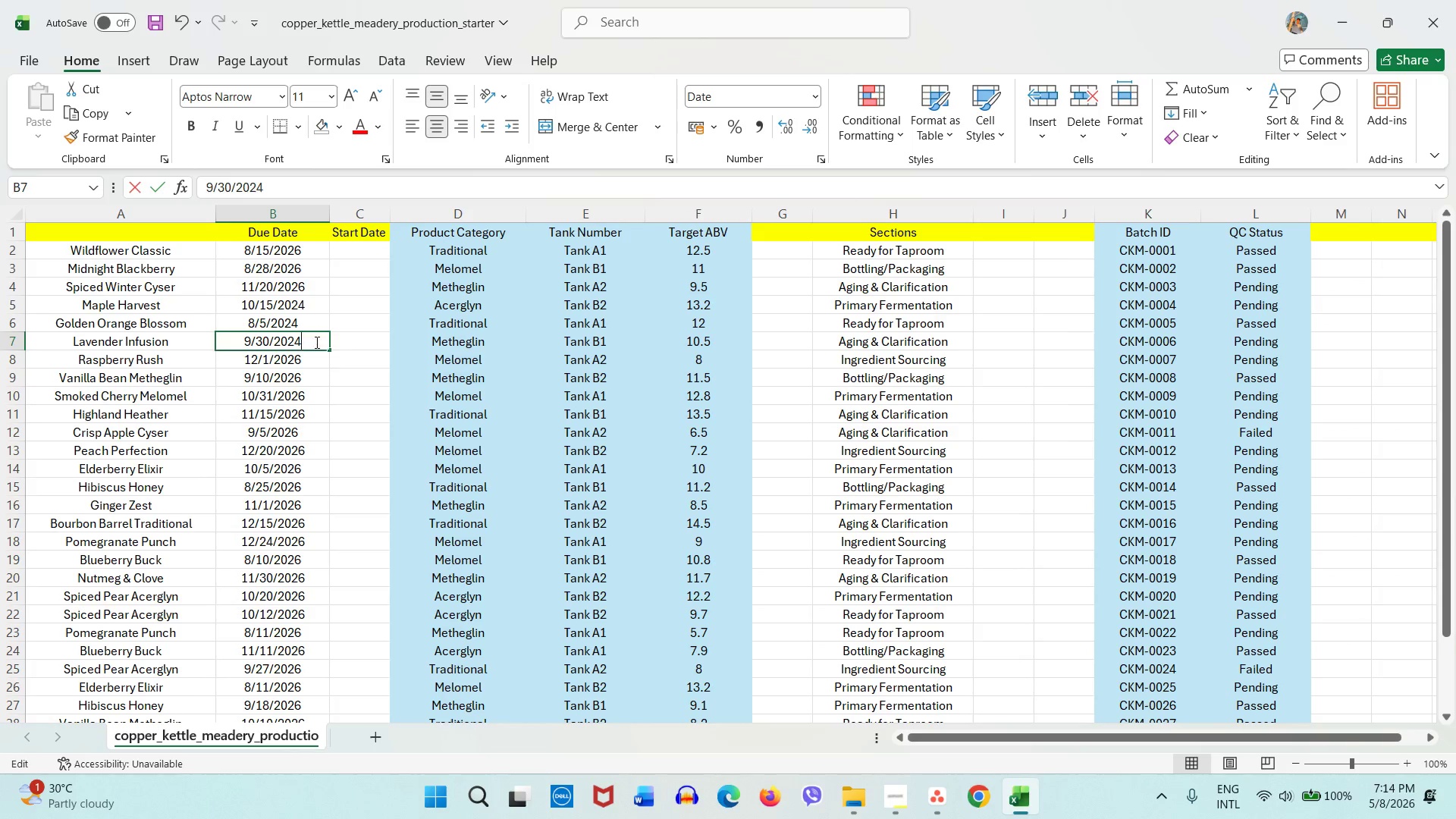 
double_click([315, 342])
 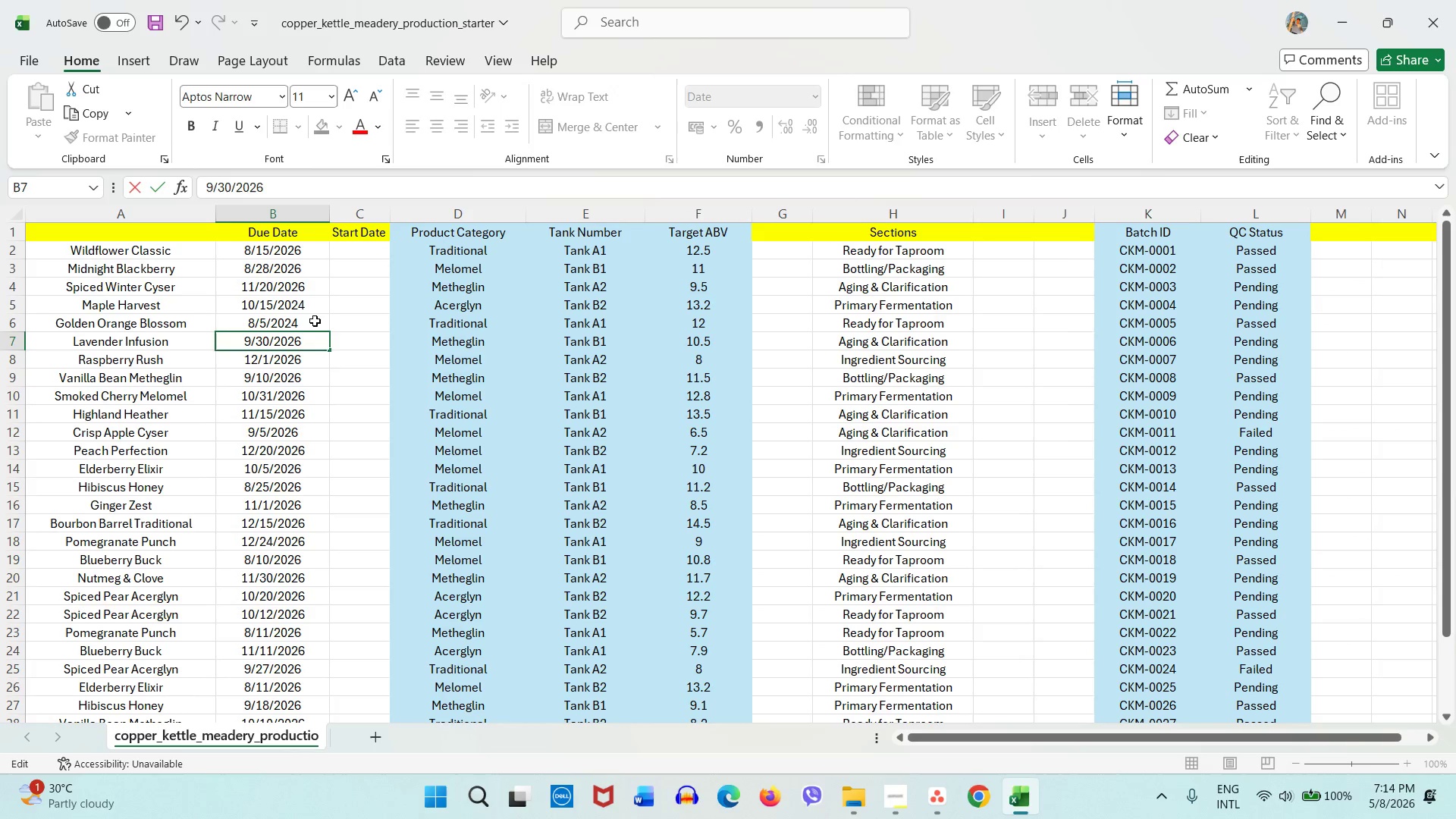 
key(Backspace)
 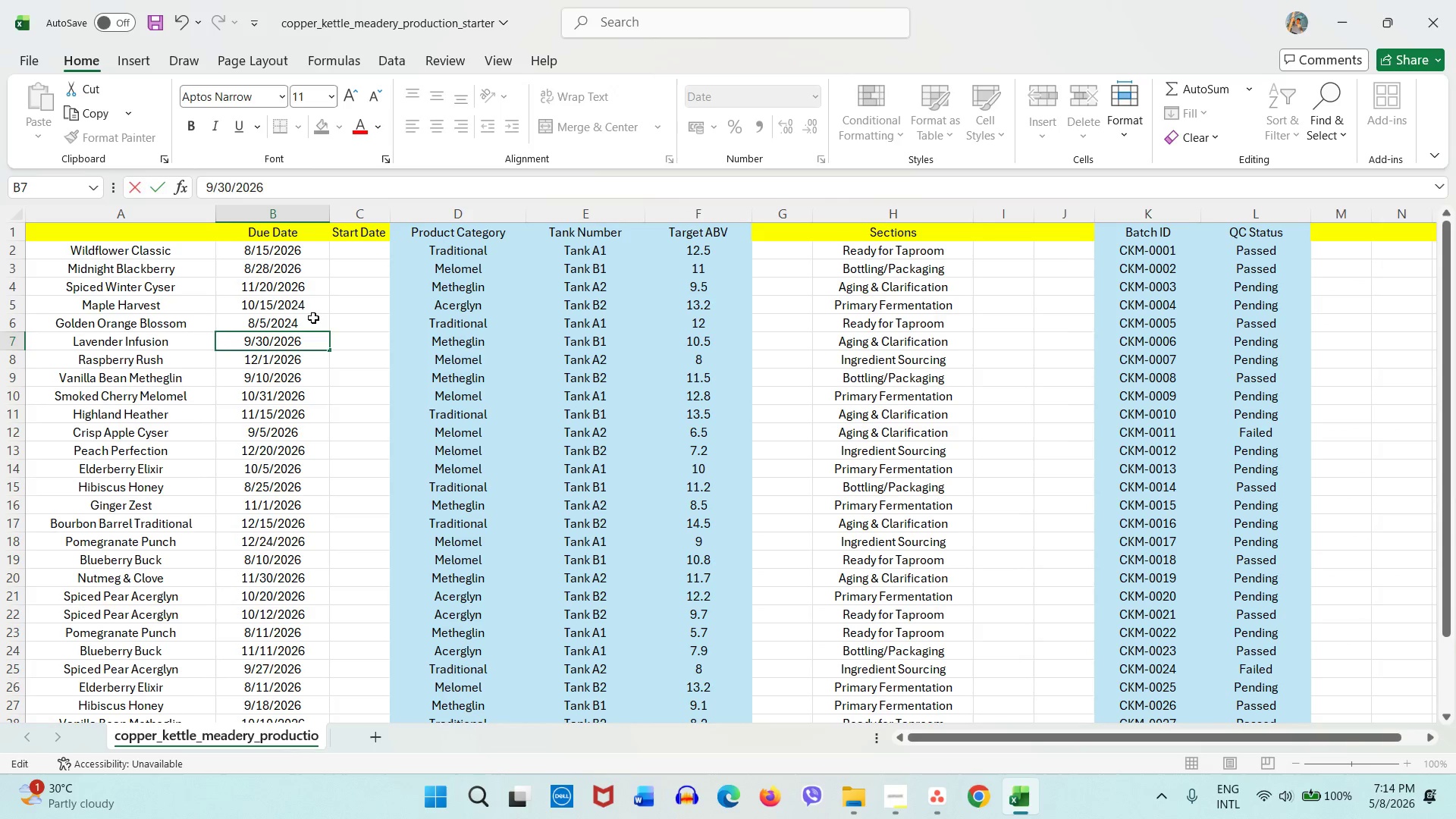 
key(Numpad6)
 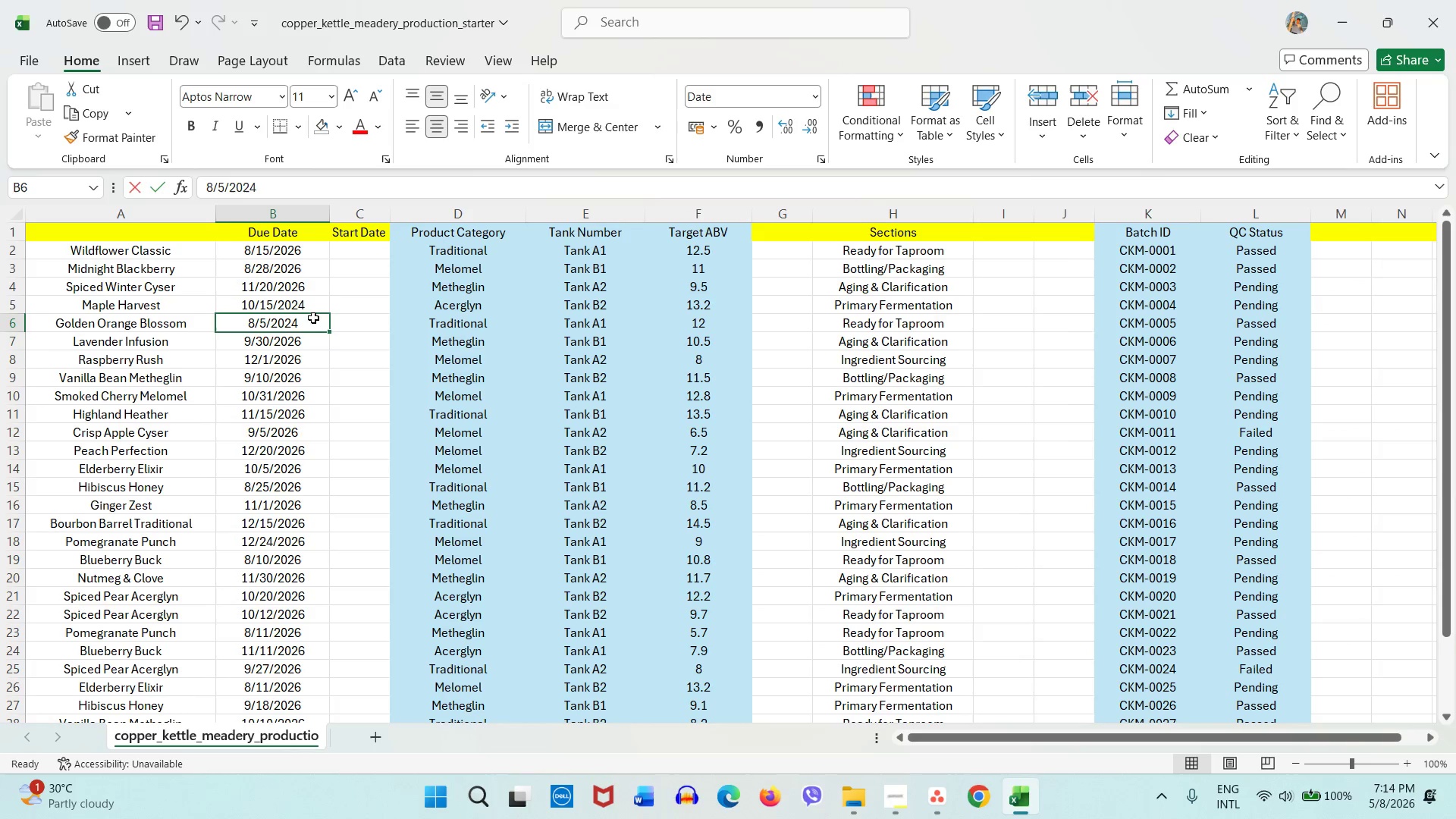 
double_click([313, 318])
 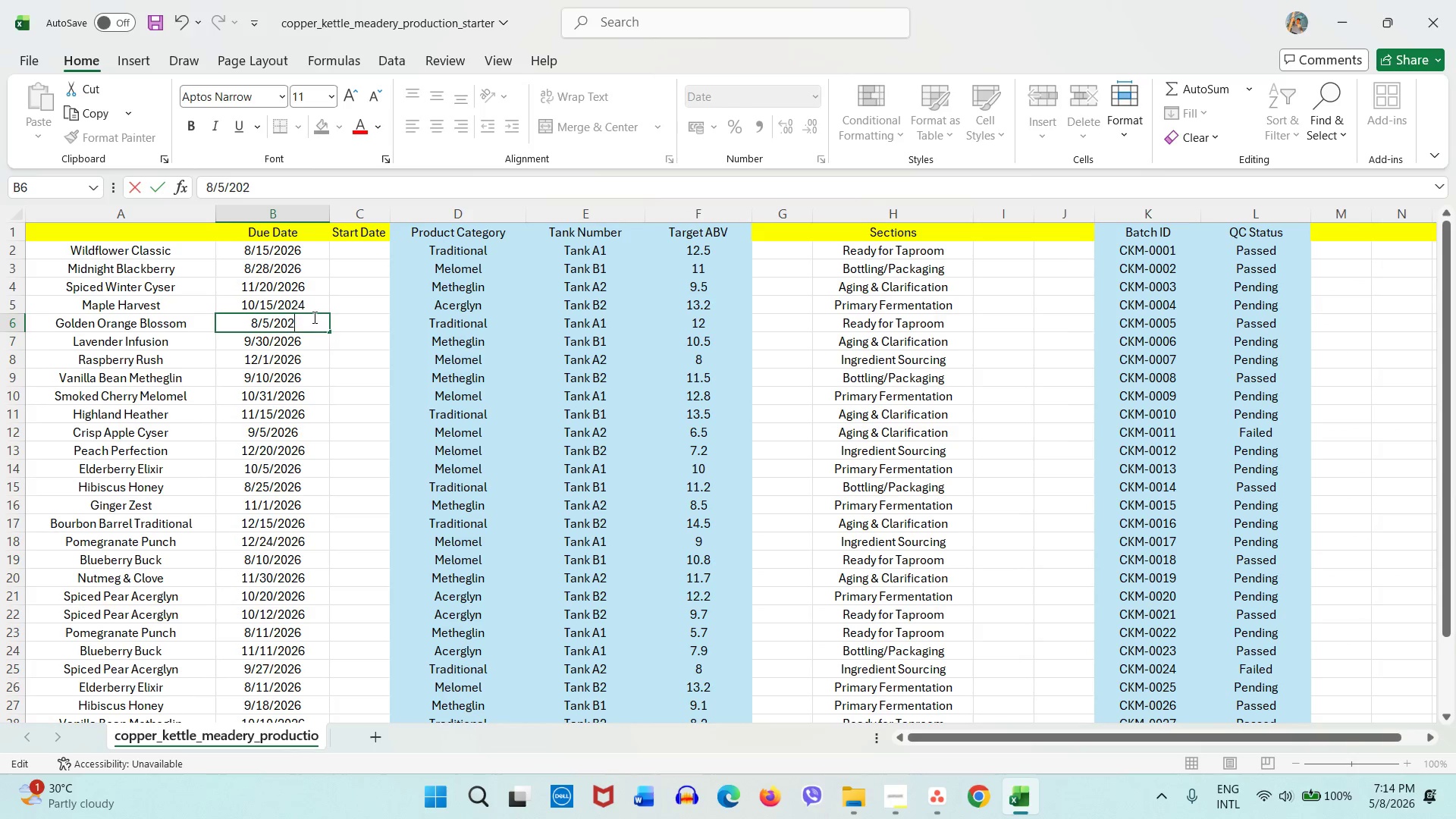 
key(Backspace)
 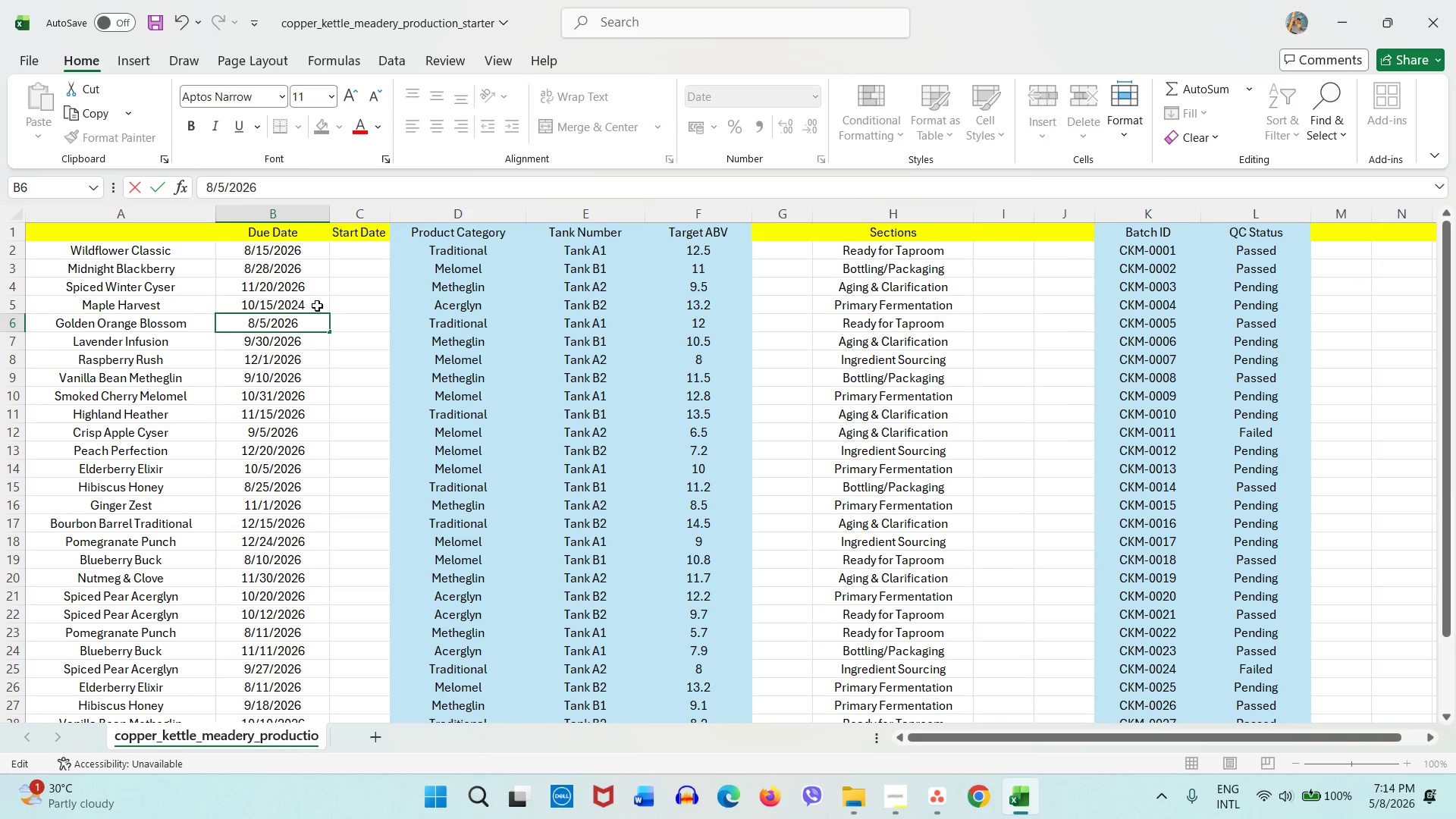 
key(Numpad6)
 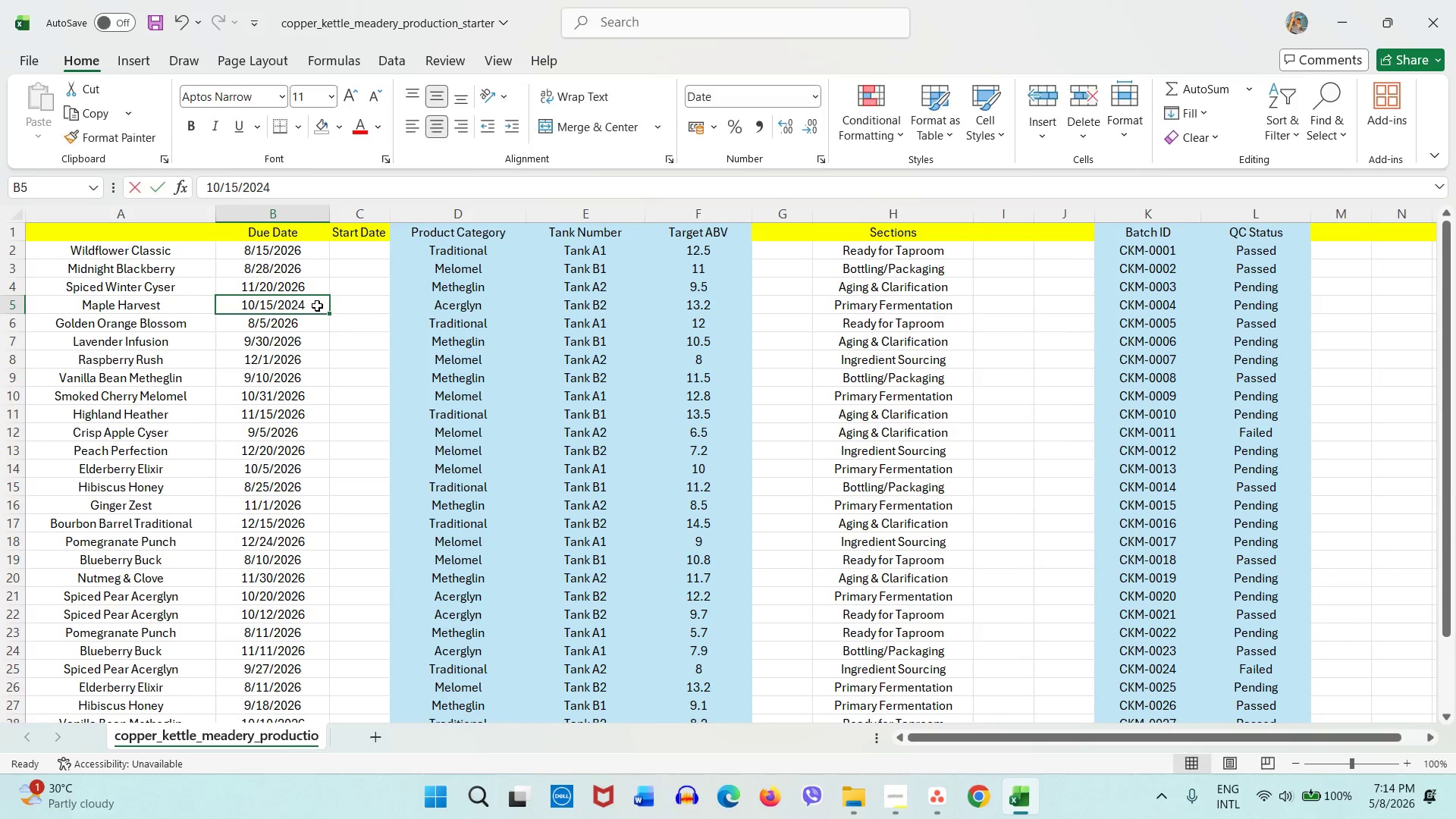 
double_click([317, 306])
 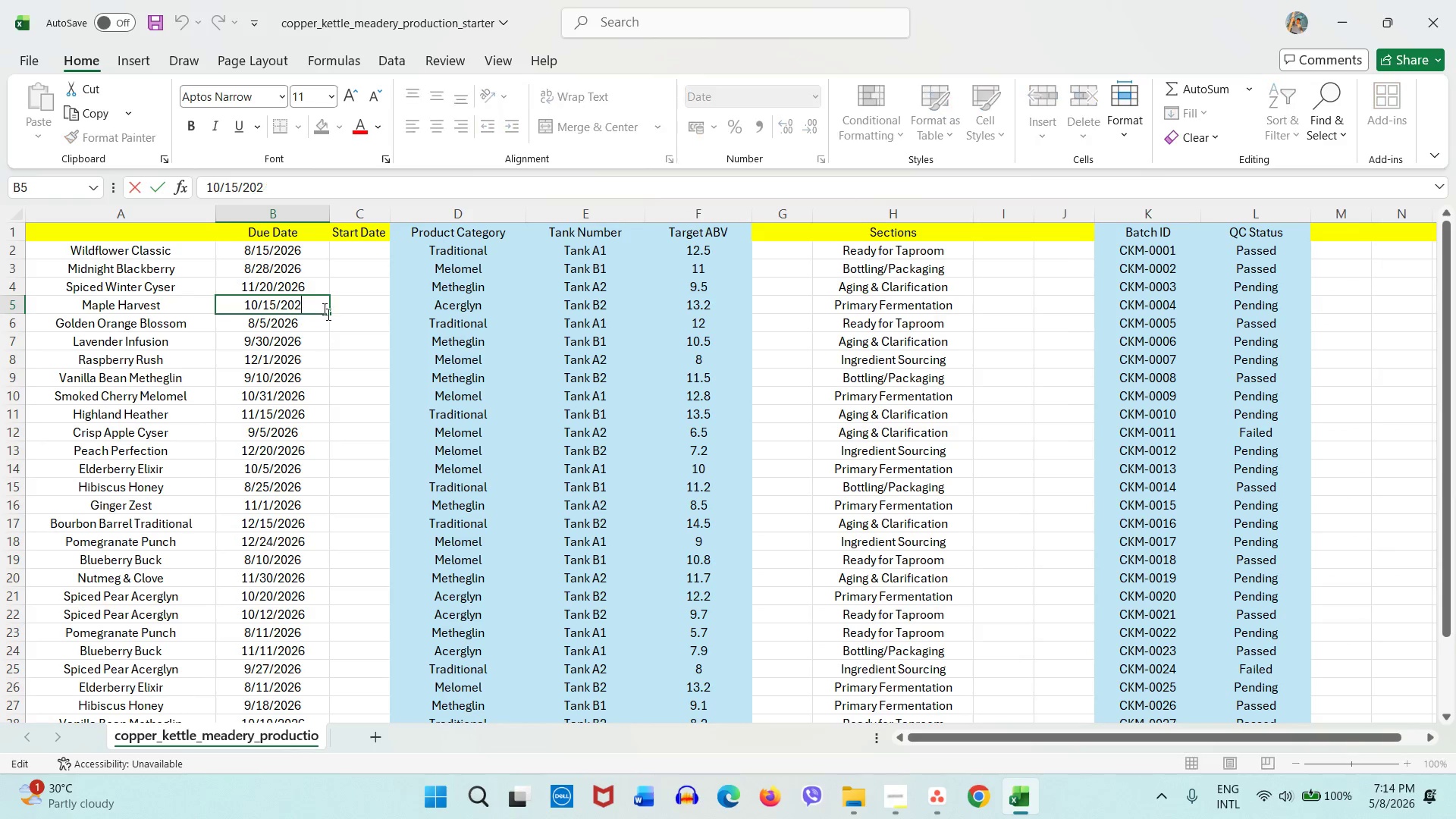 
key(Backspace)
 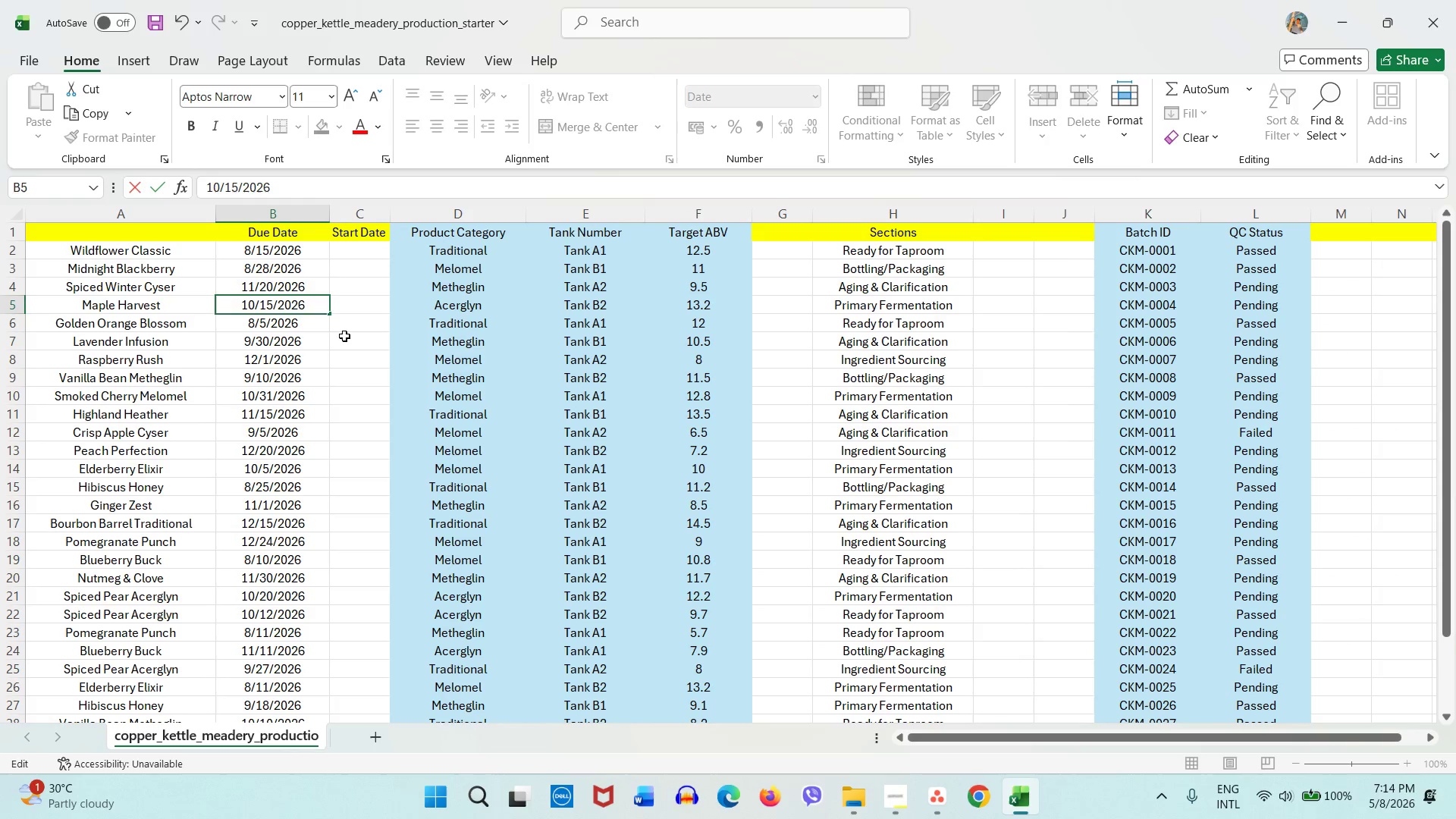 
key(Numpad6)
 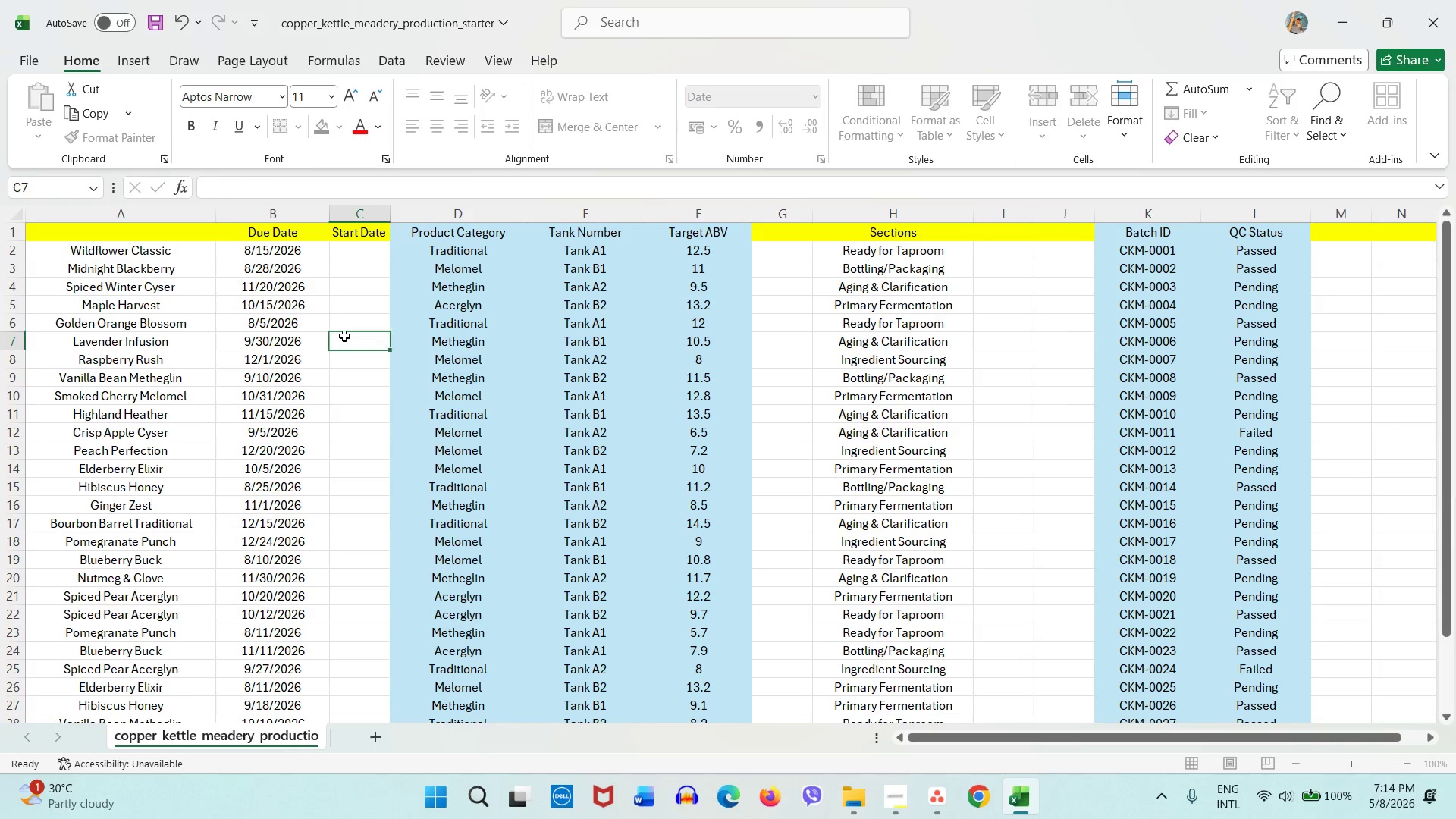 
left_click([344, 336])
 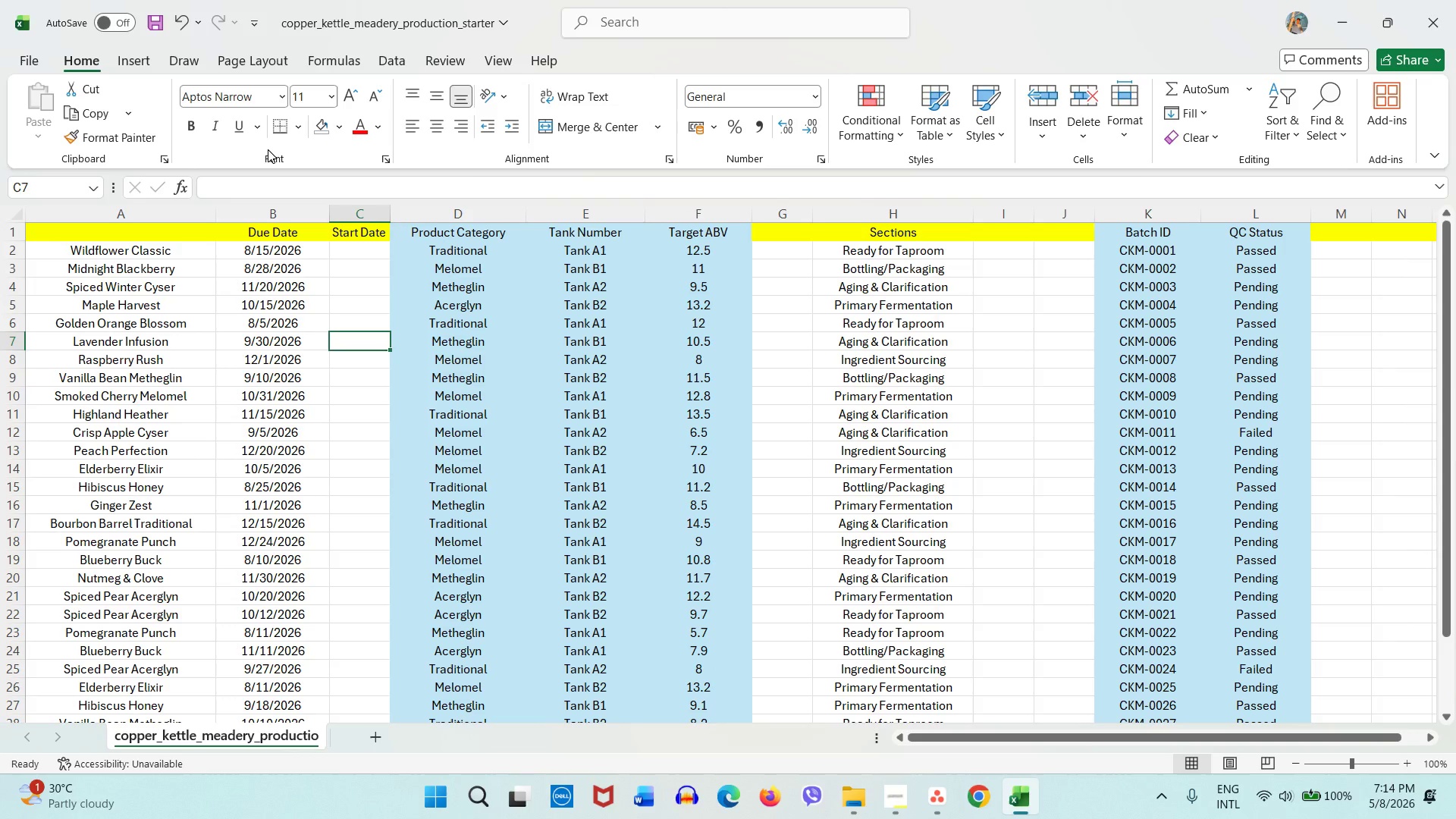 
wait(49.28)
 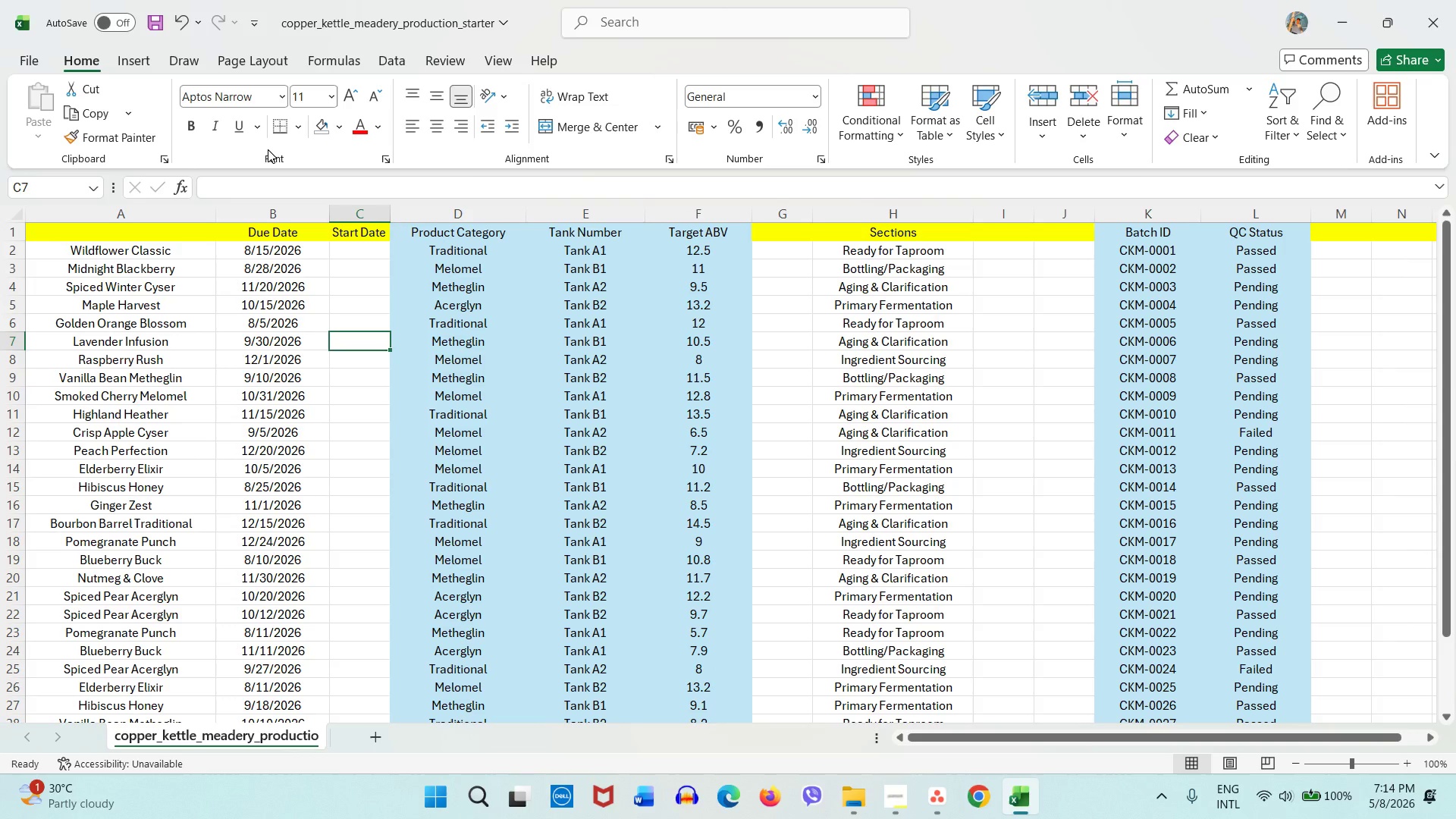 
left_click([340, 243])
 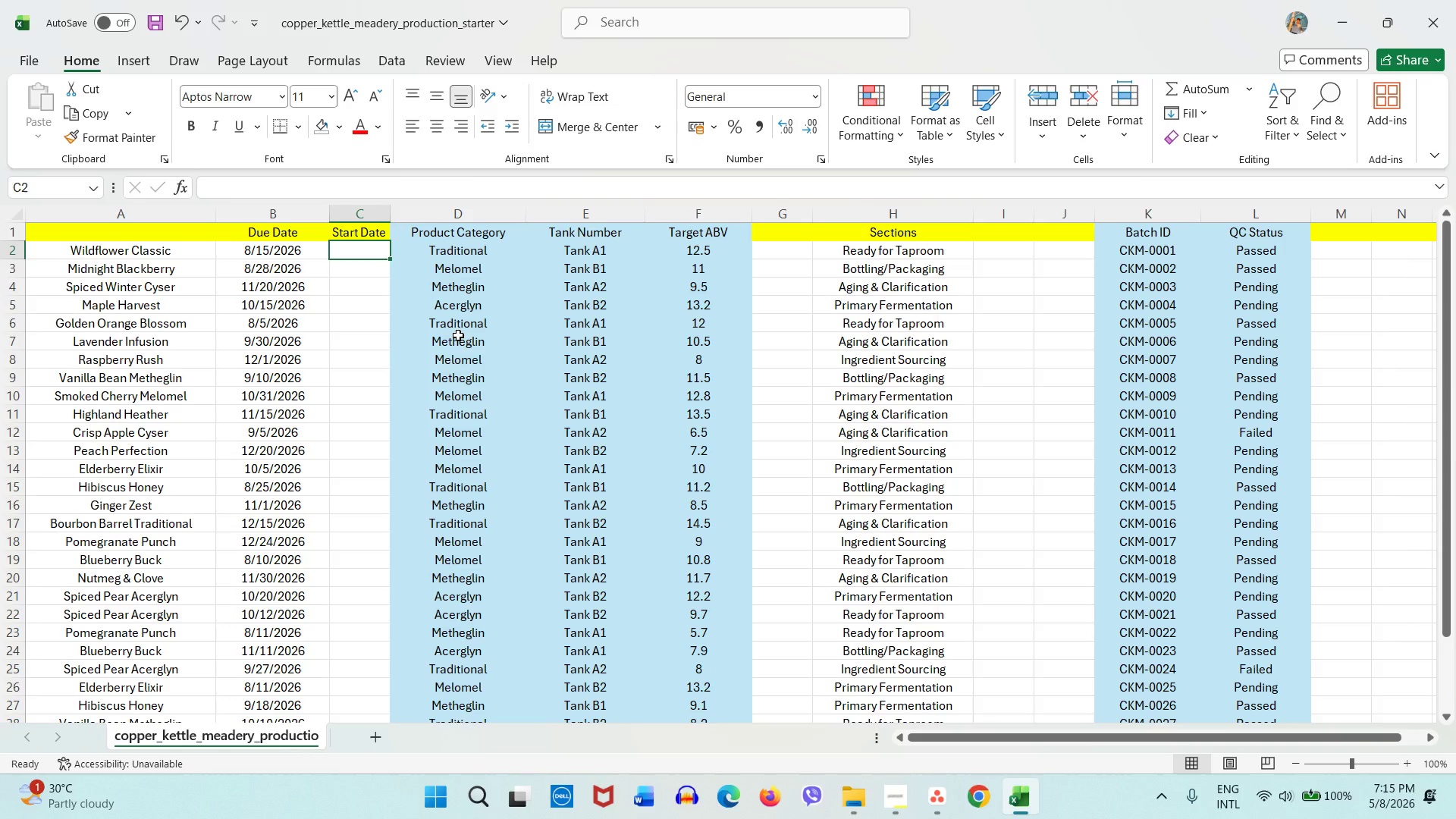 
wait(47.56)
 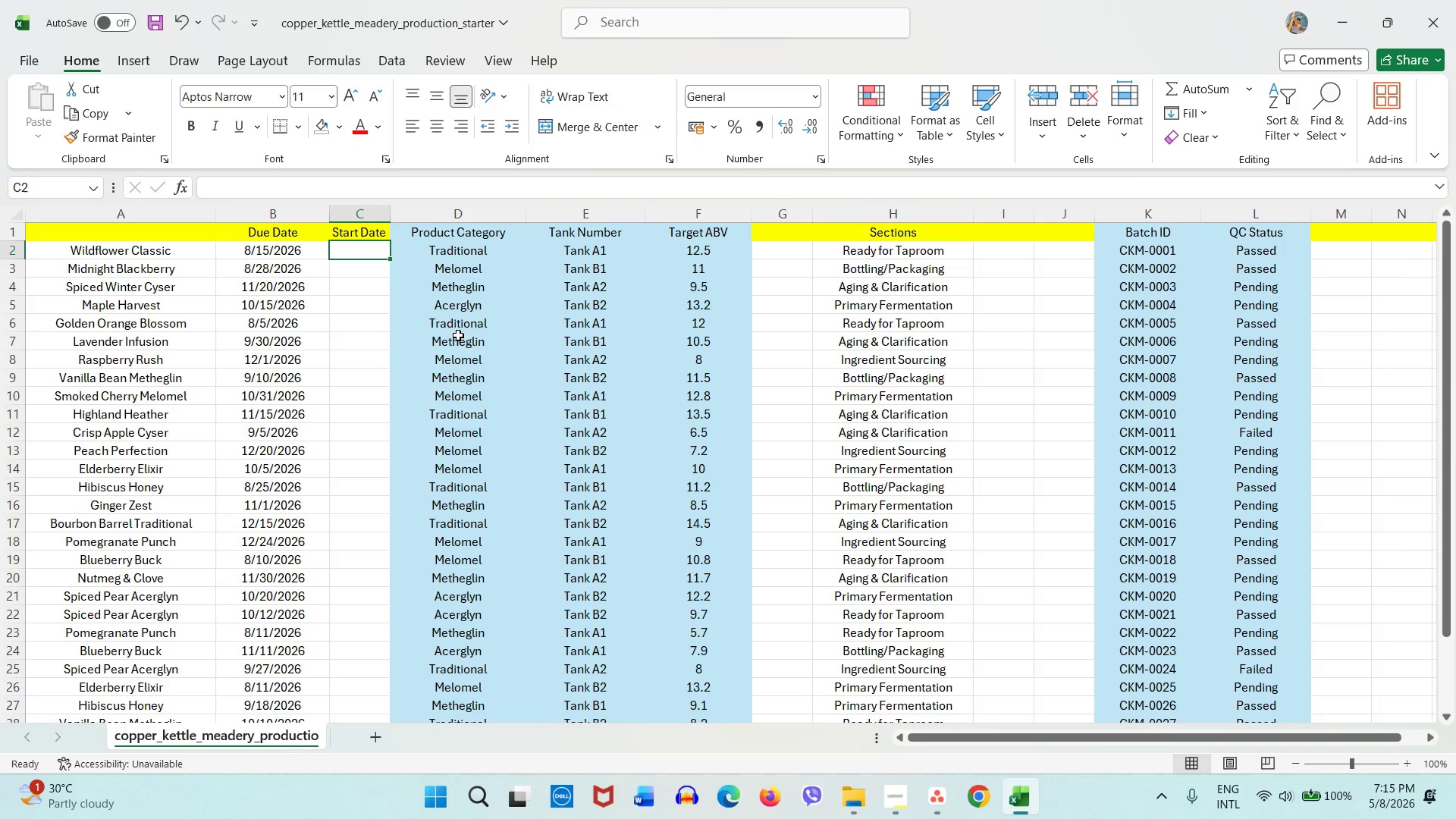 
left_click([309, 215])
 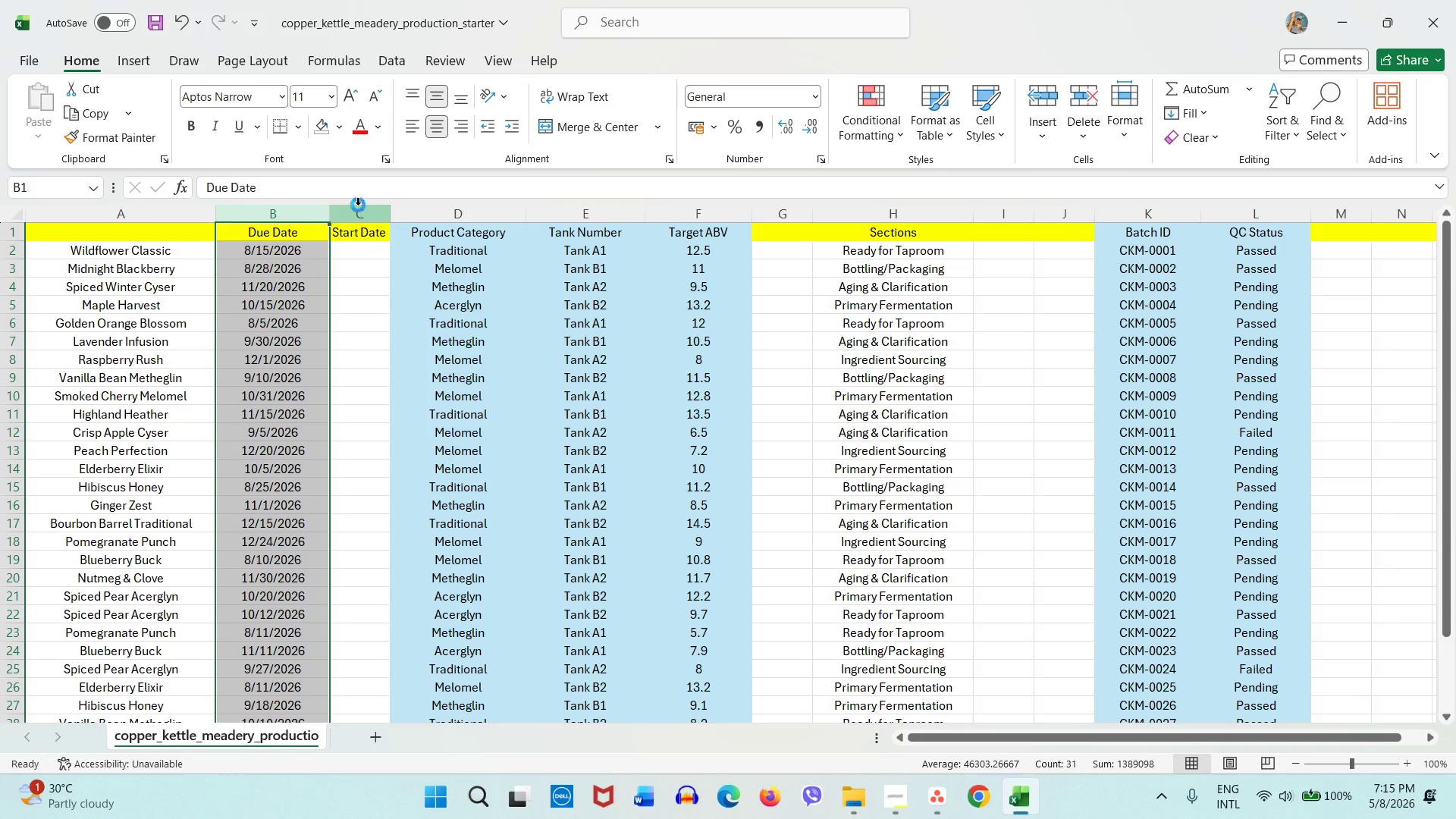 
key(Control+ControlLeft)
 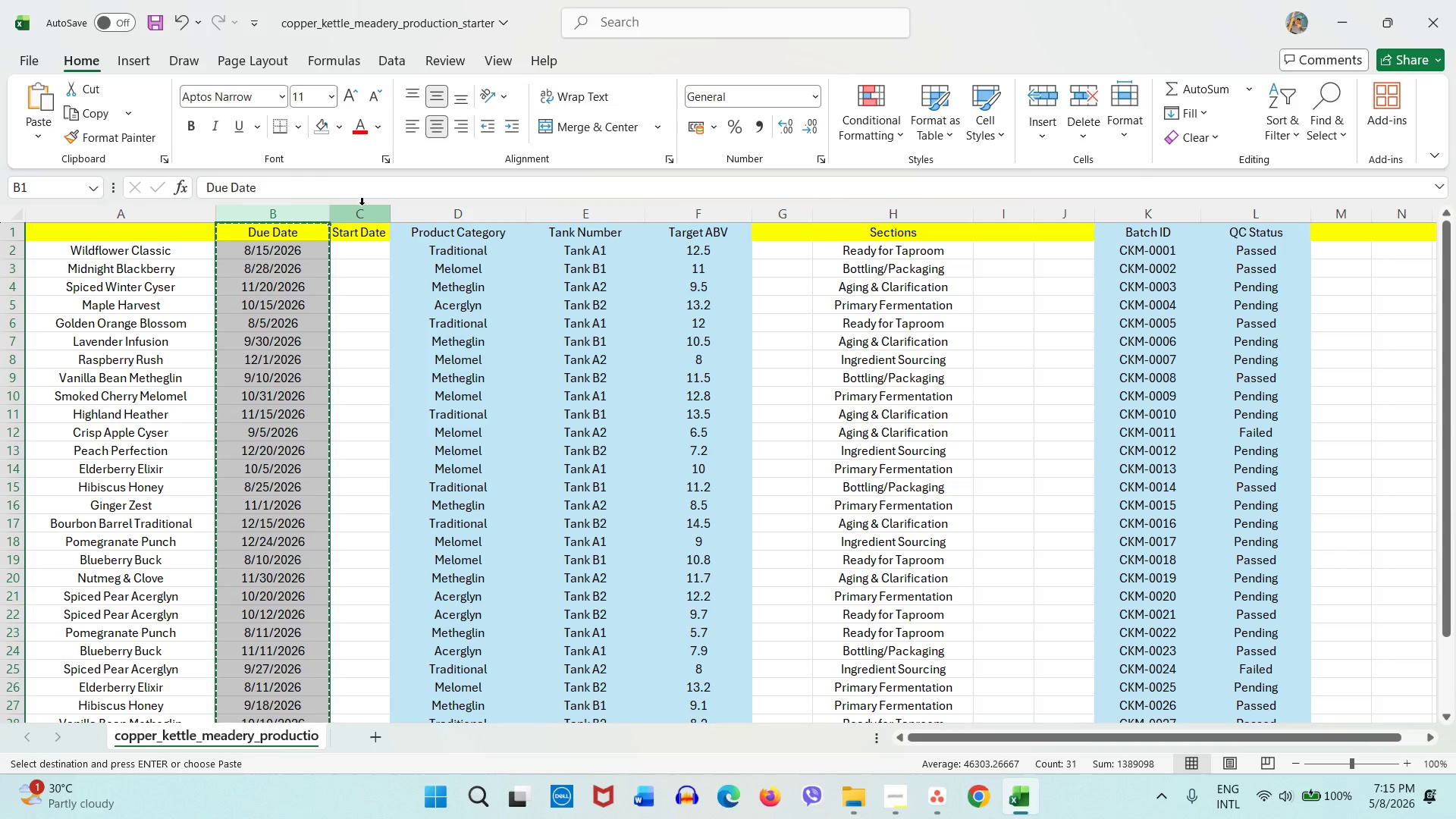 
key(Control+X)
 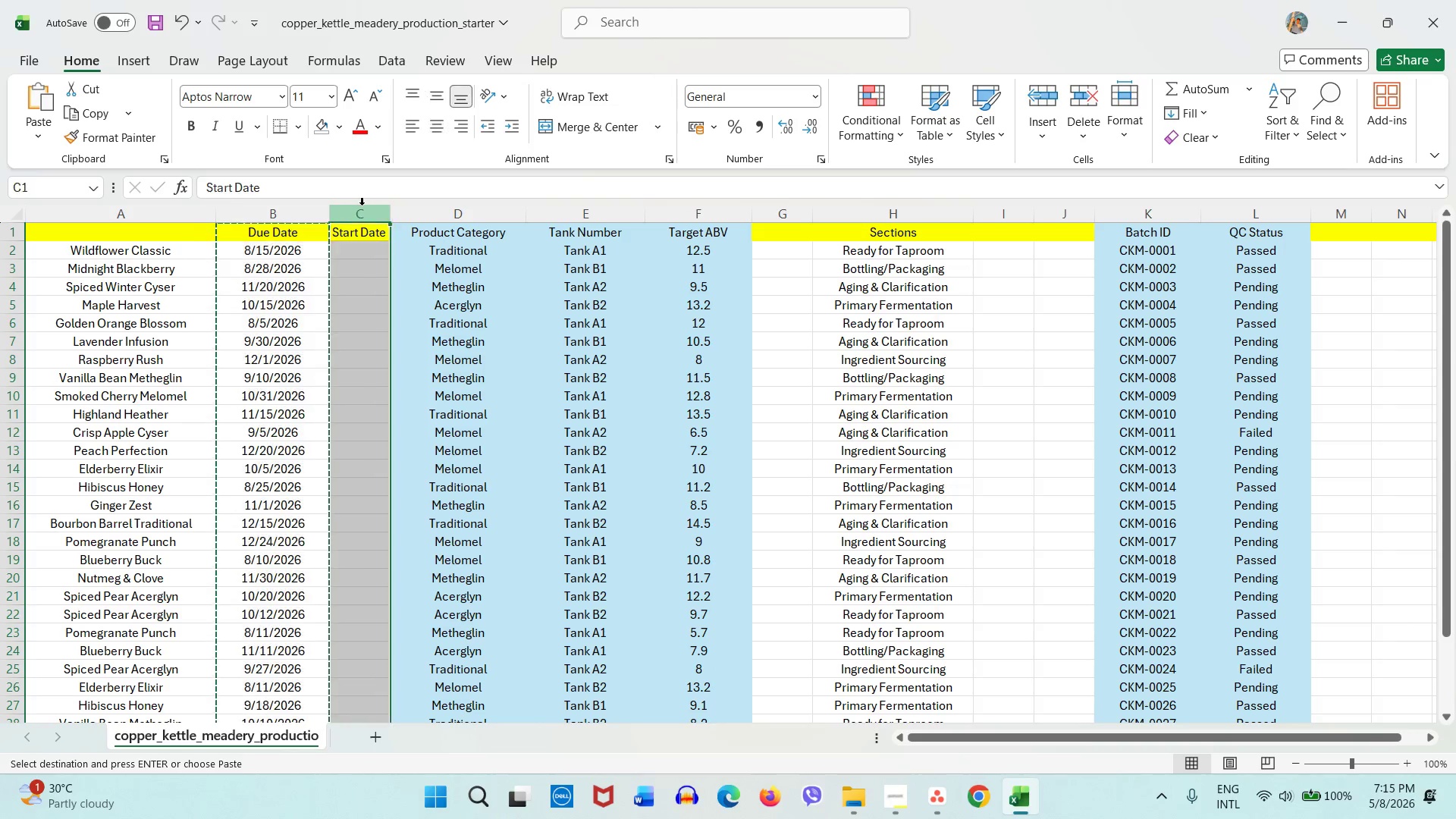 
left_click([362, 205])
 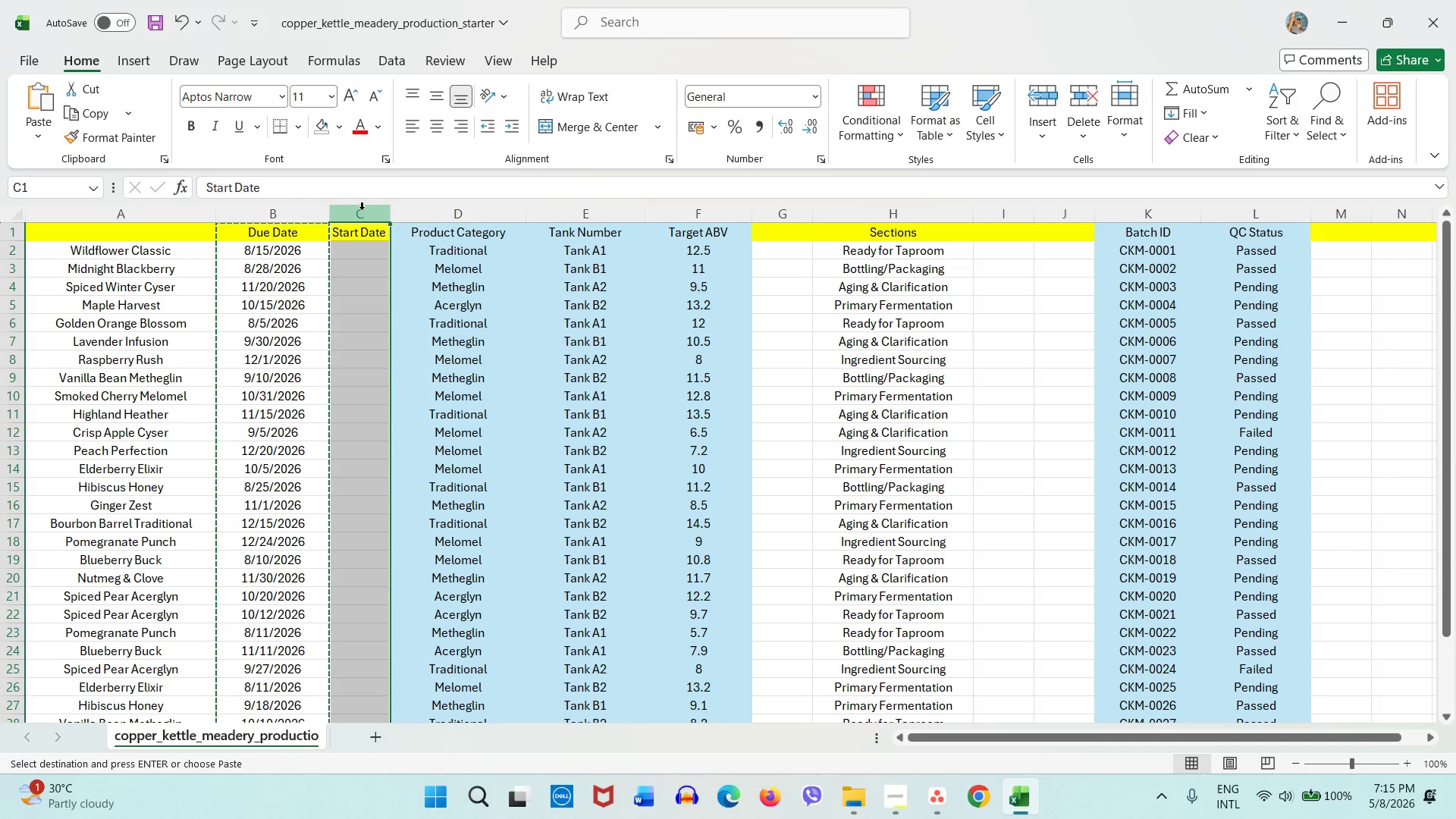 
key(Control+V)
 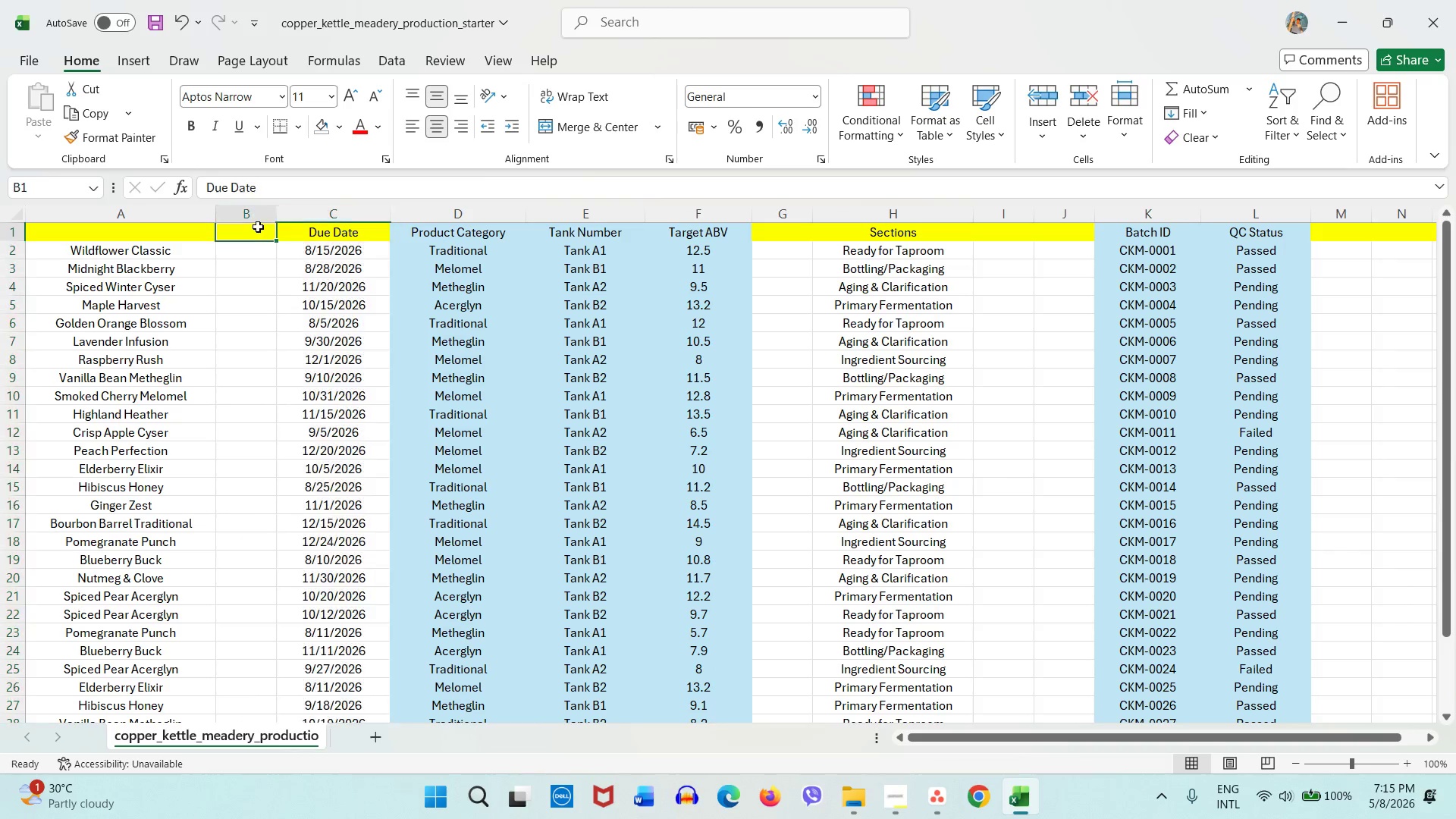 
left_click([258, 227])
 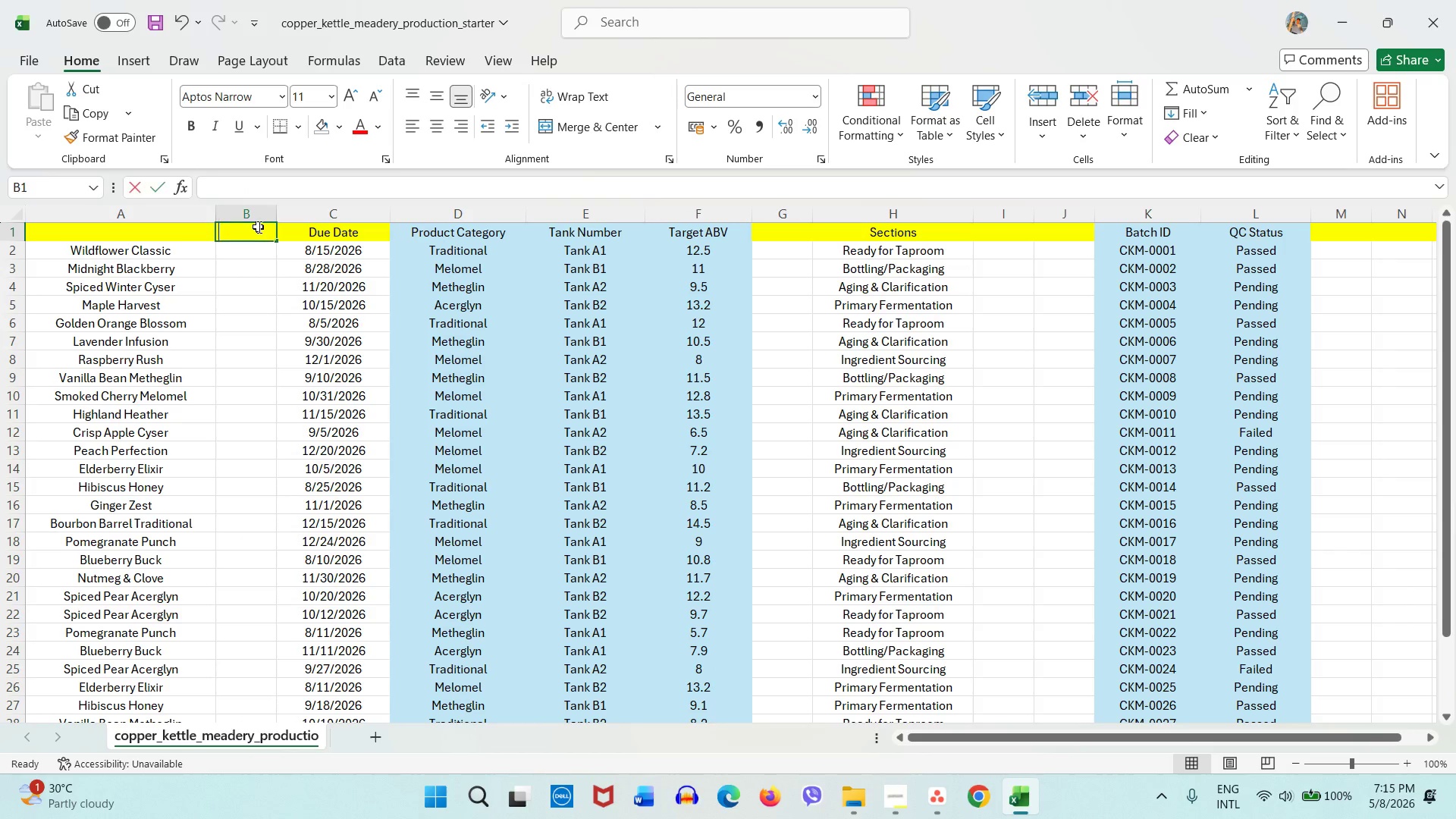 
type(Start Date)
 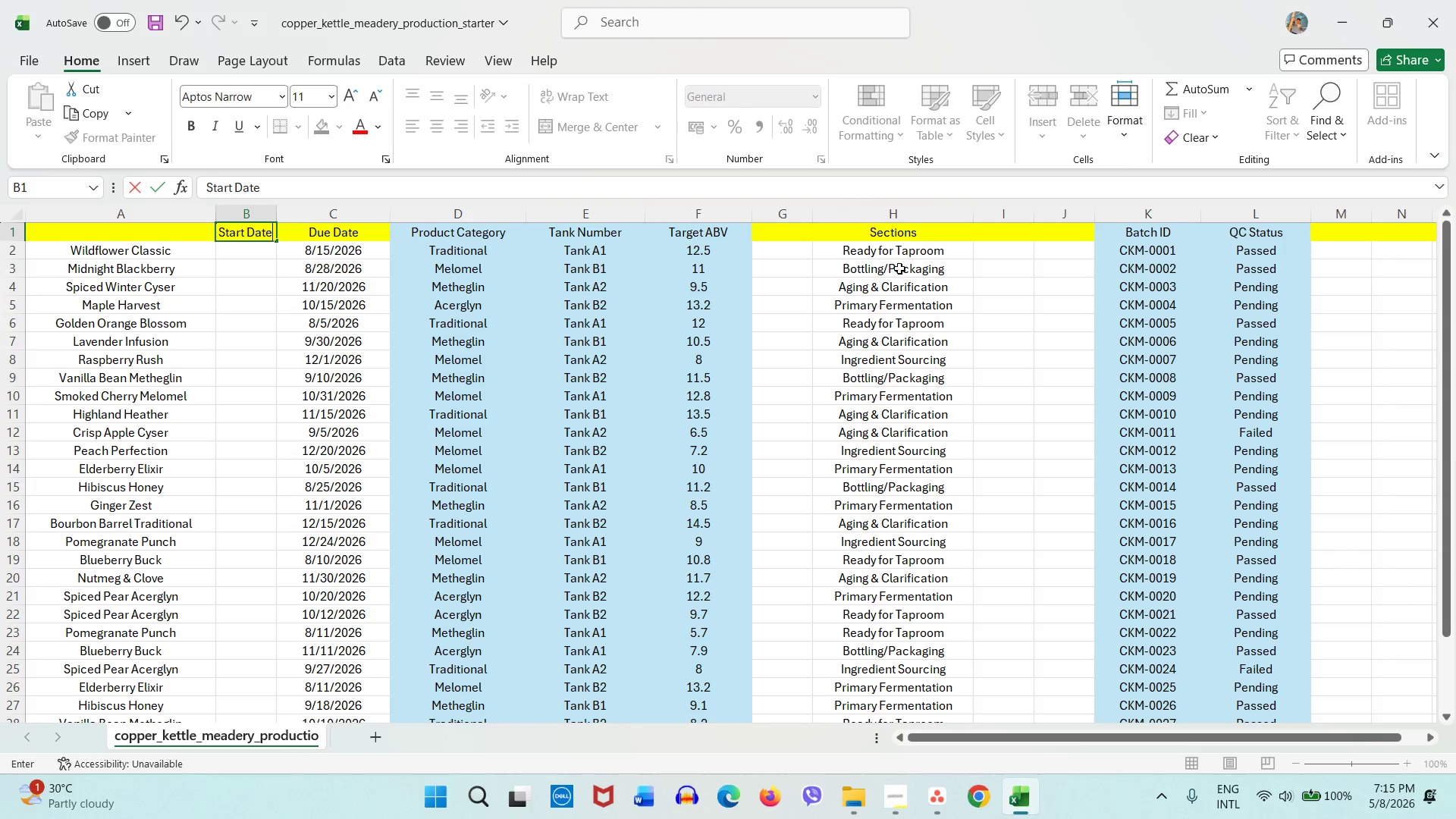 
left_click_drag(start_coordinate=[1025, 215], to_coordinate=[1052, 212])
 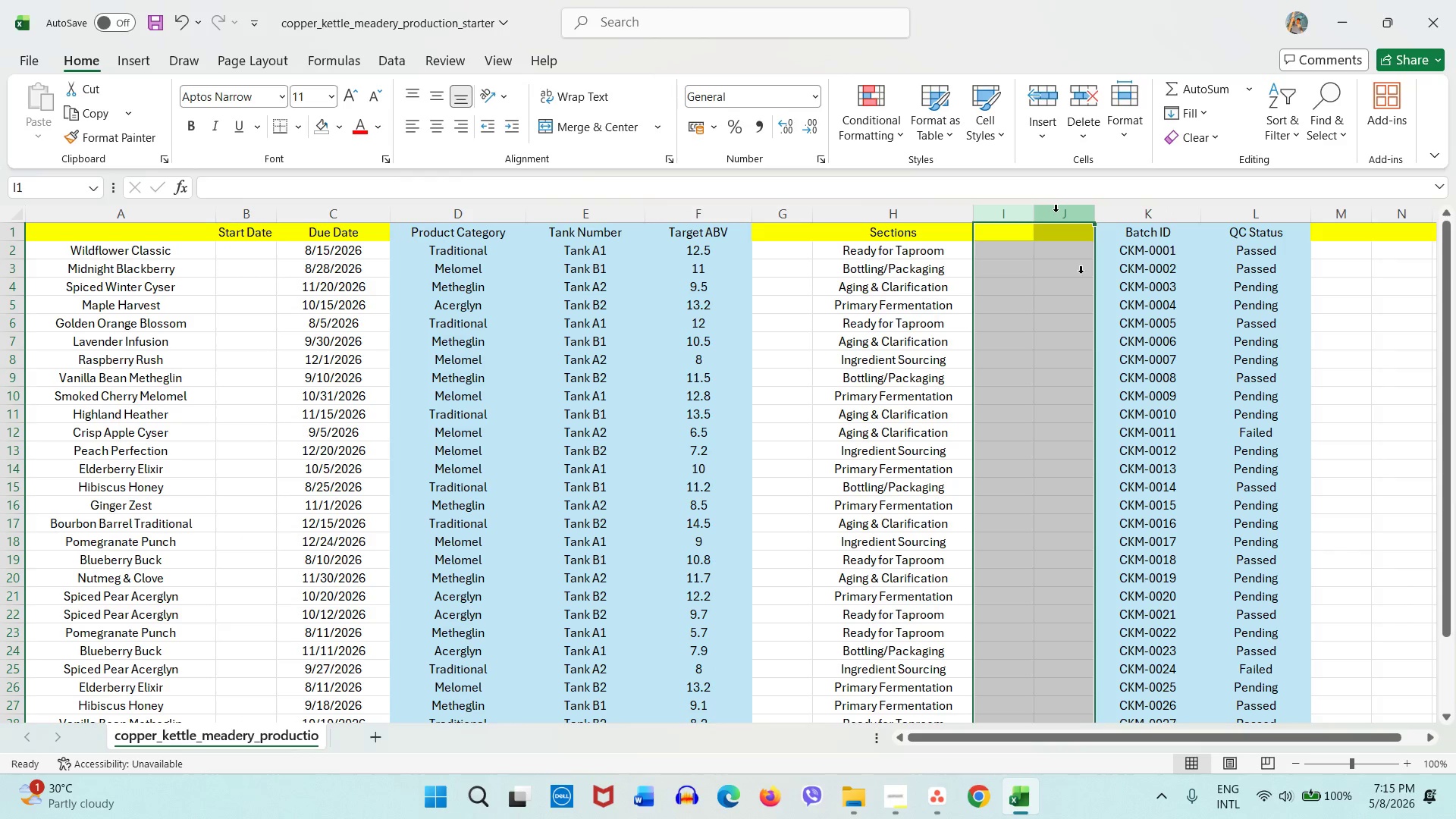 
right_click([1052, 212])
 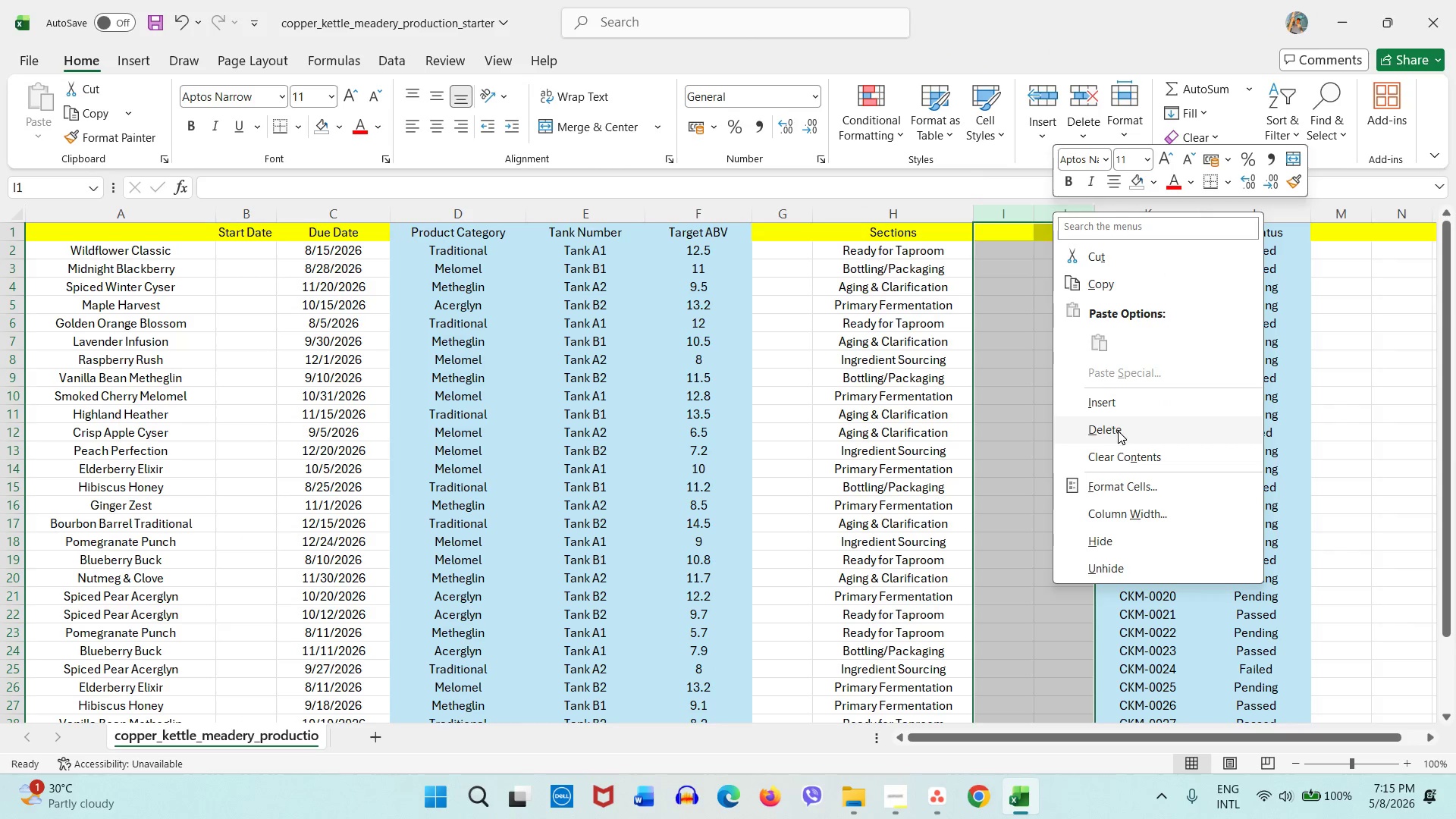 
left_click([1118, 431])
 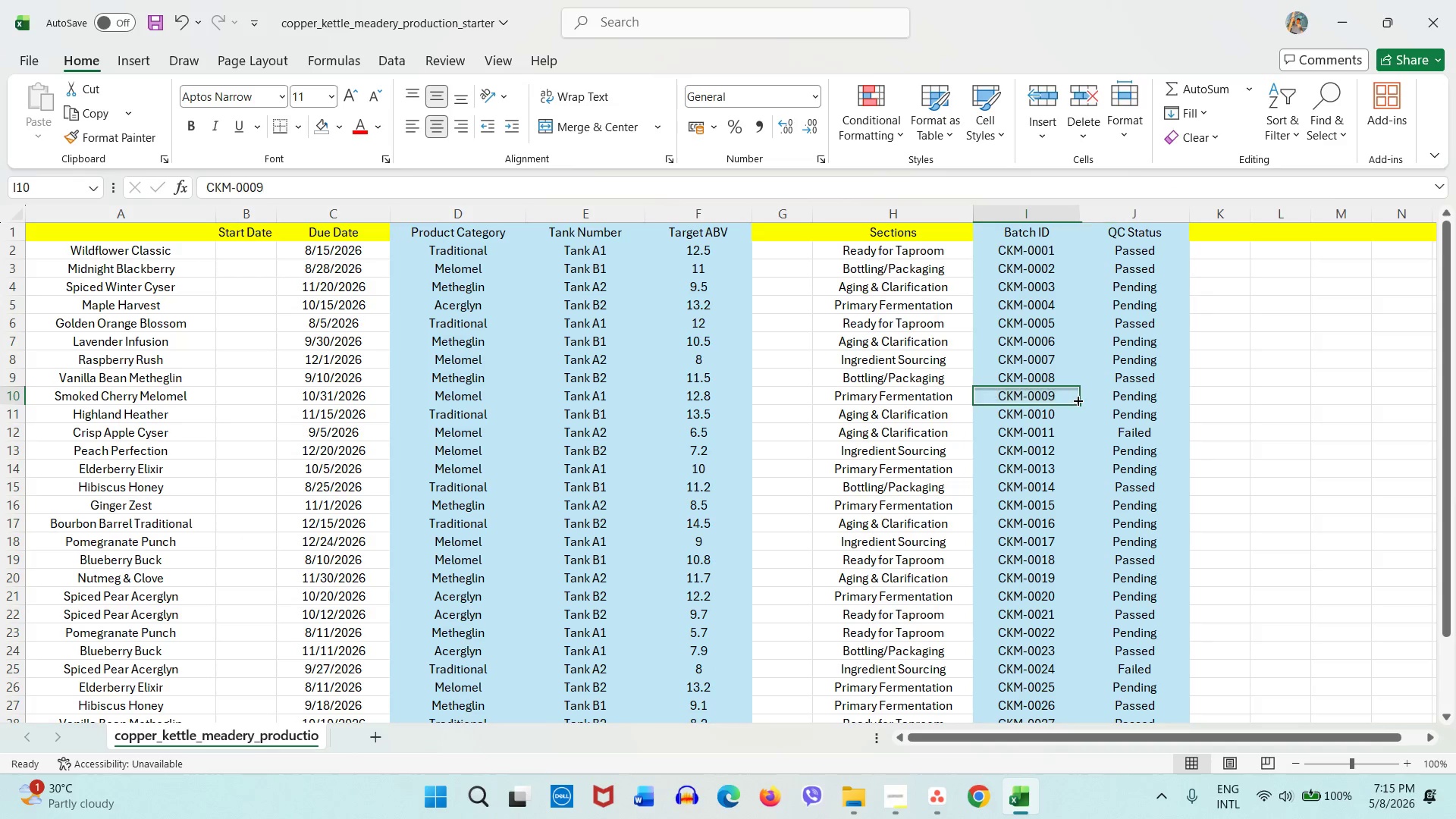 
left_click([1077, 400])
 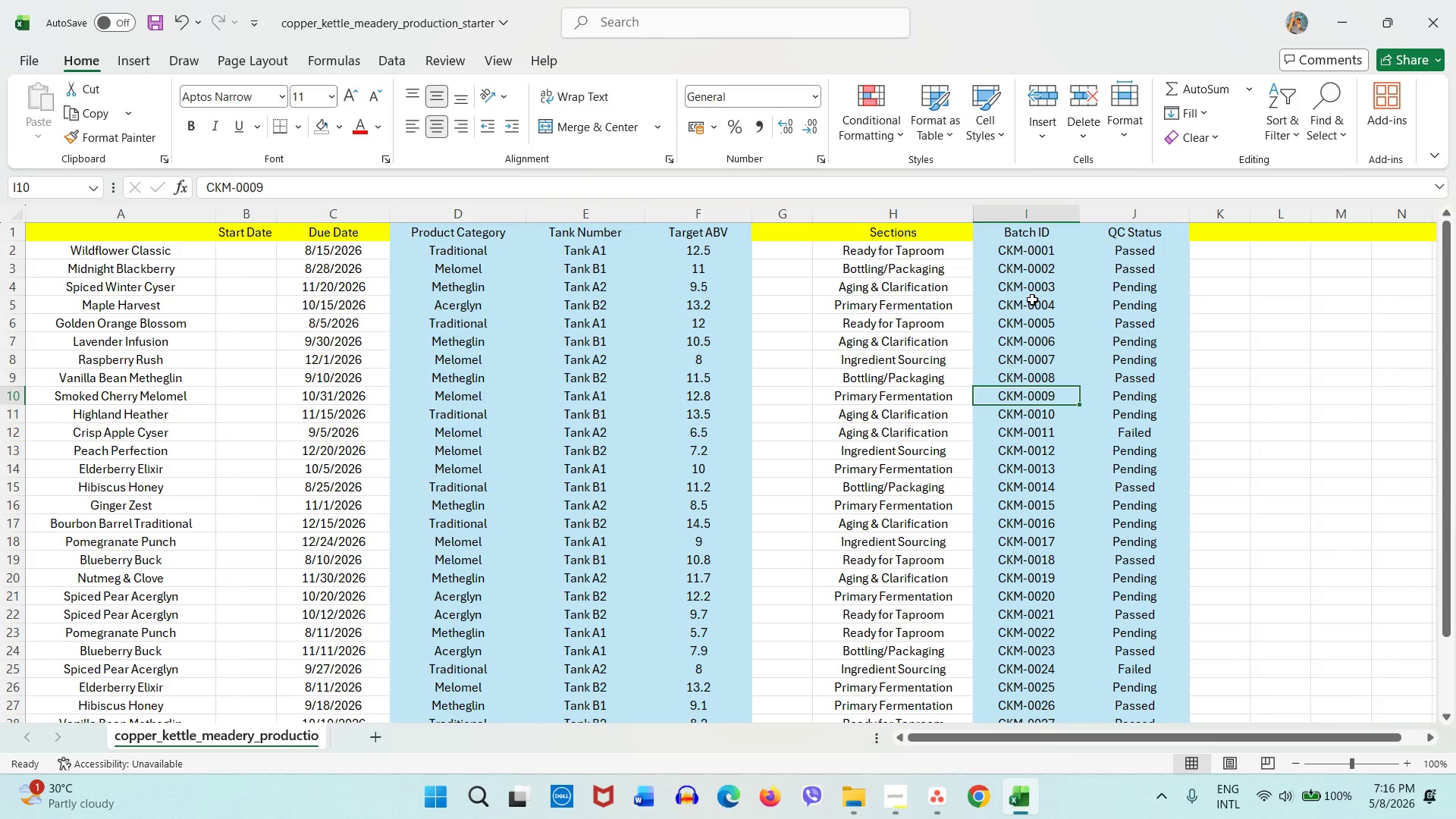 
wait(10.72)
 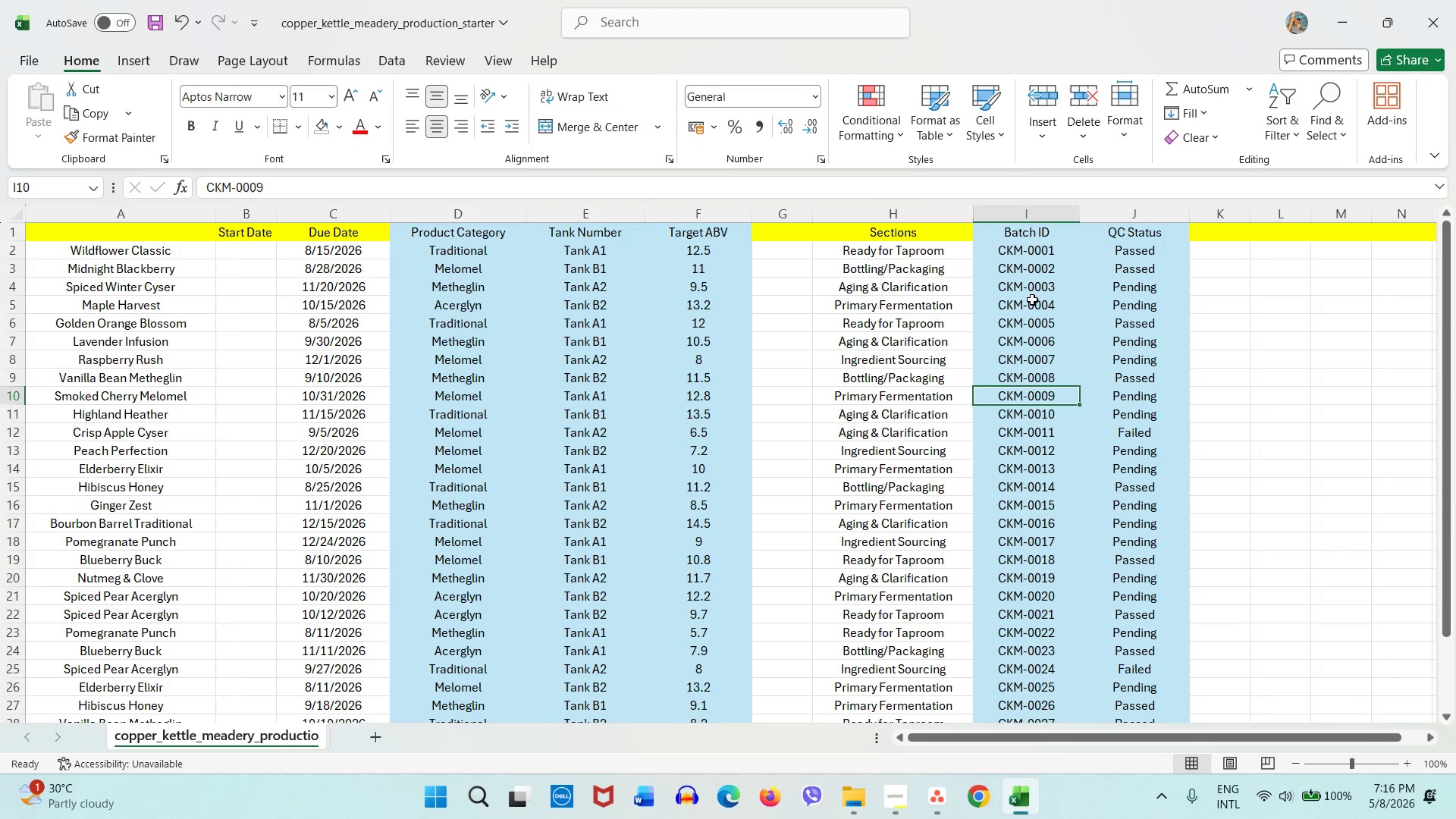 
left_click([246, 249])
 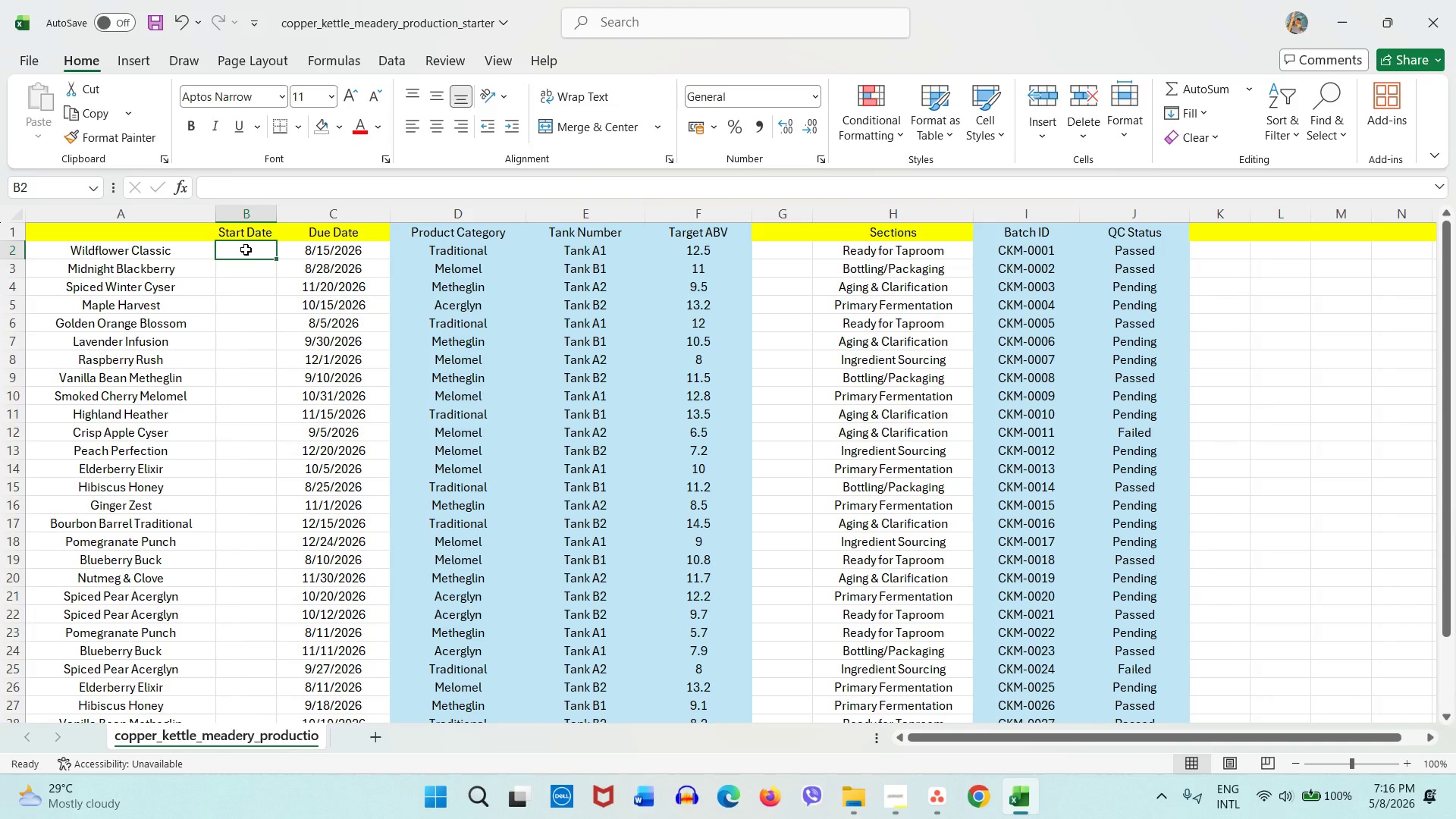 
wait(25.52)
 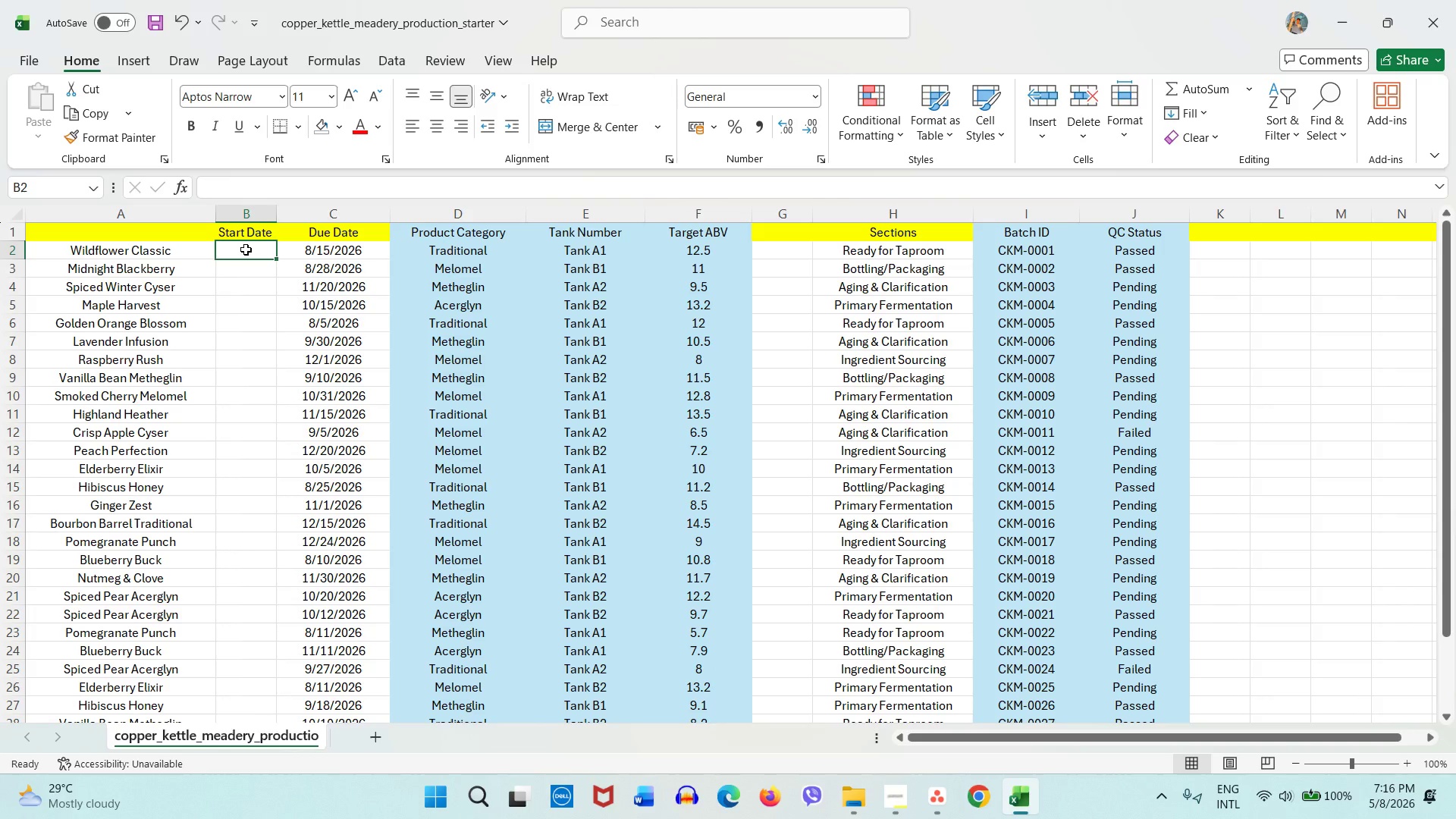 
key(Numpad8)
 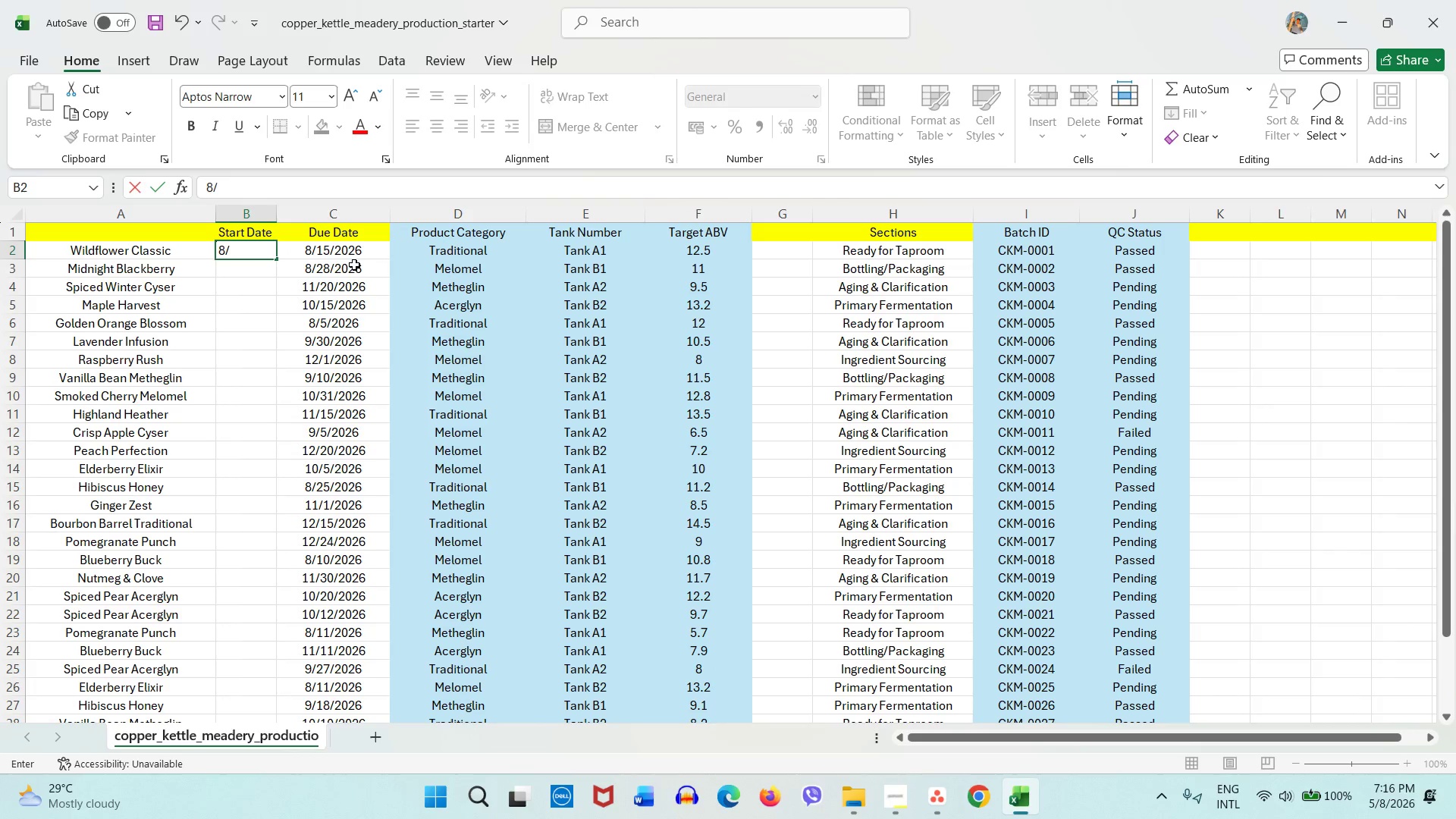 
key(Slash)
 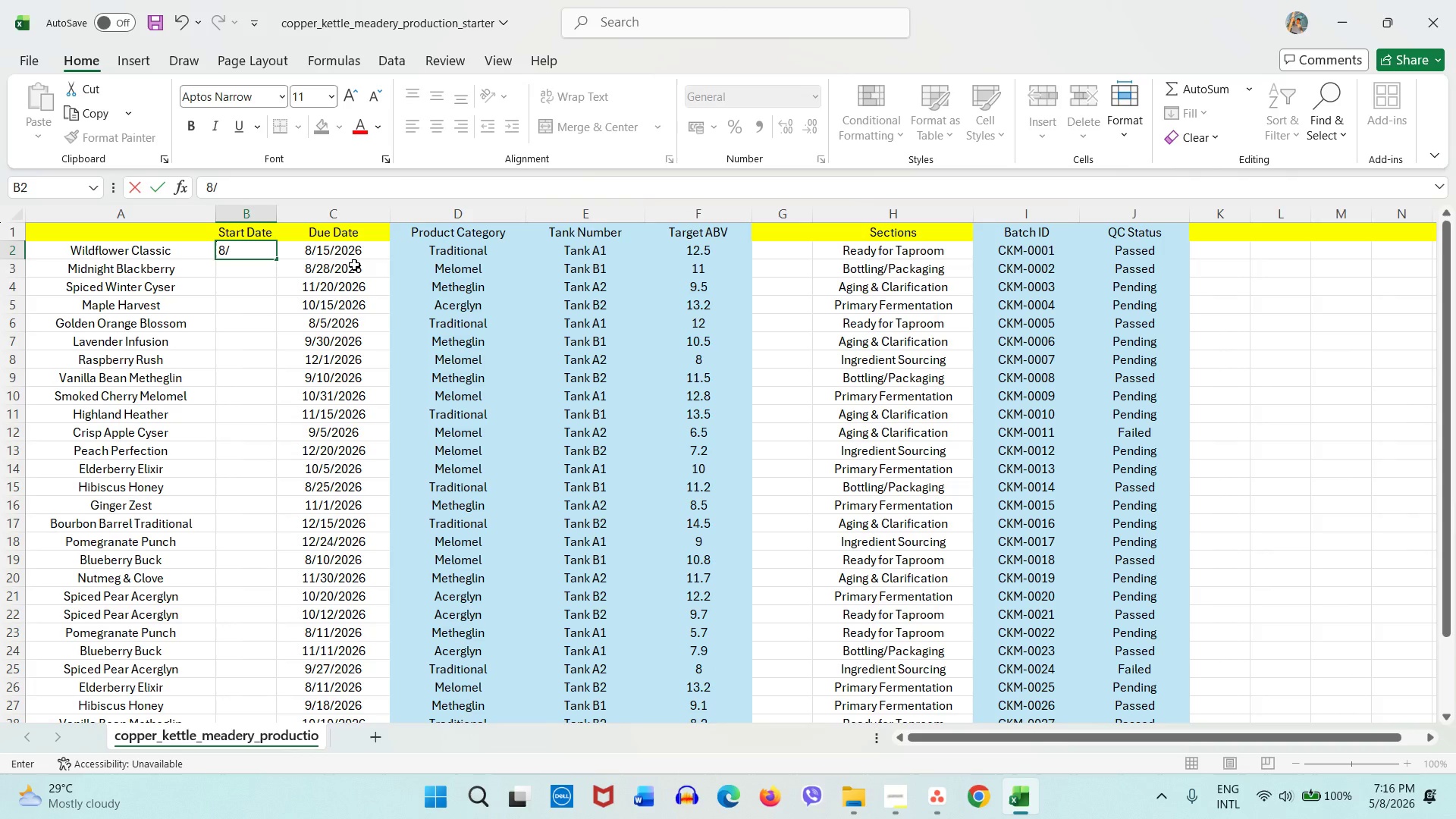 
wait(10.16)
 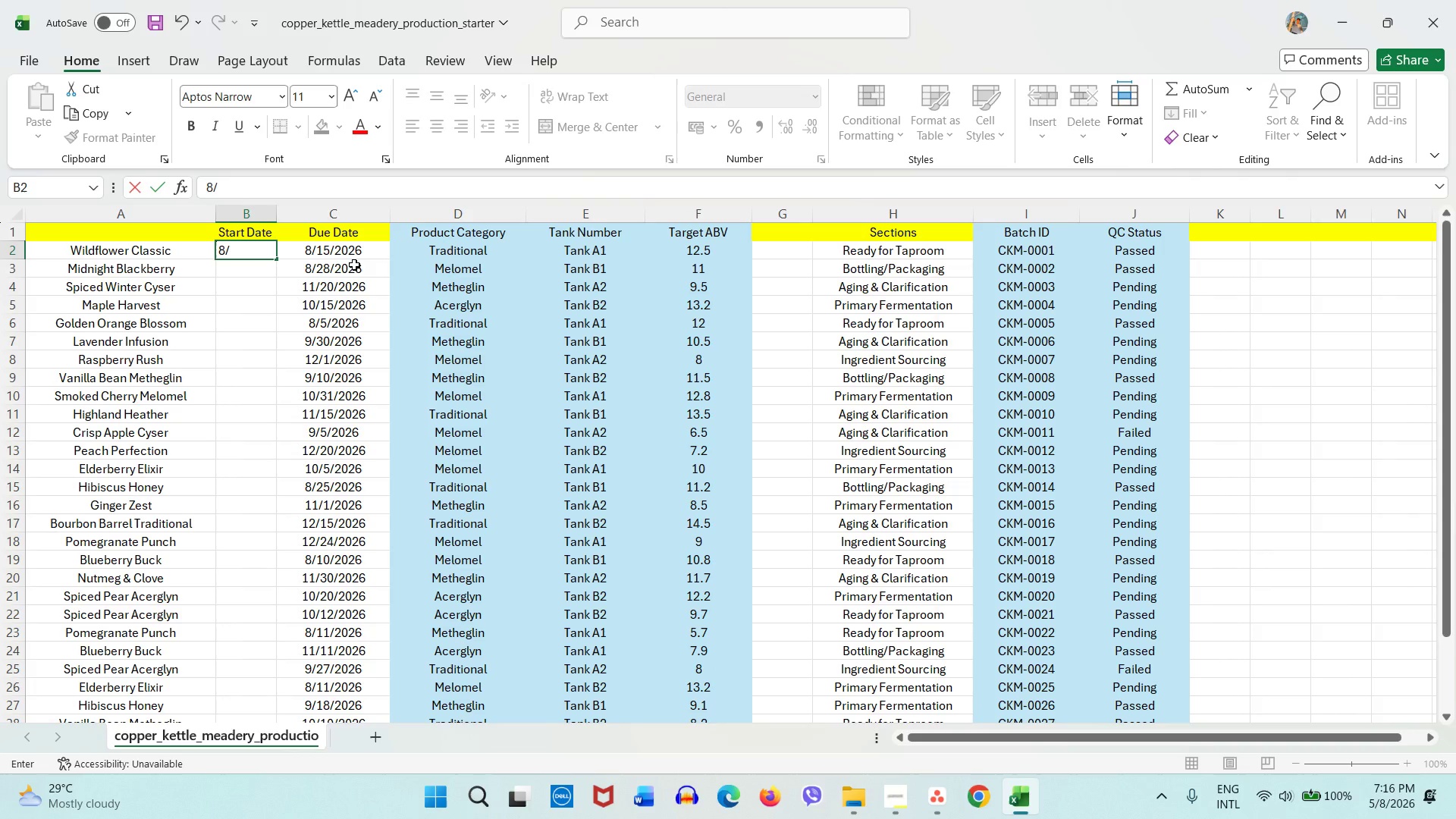 
key(Backspace)
 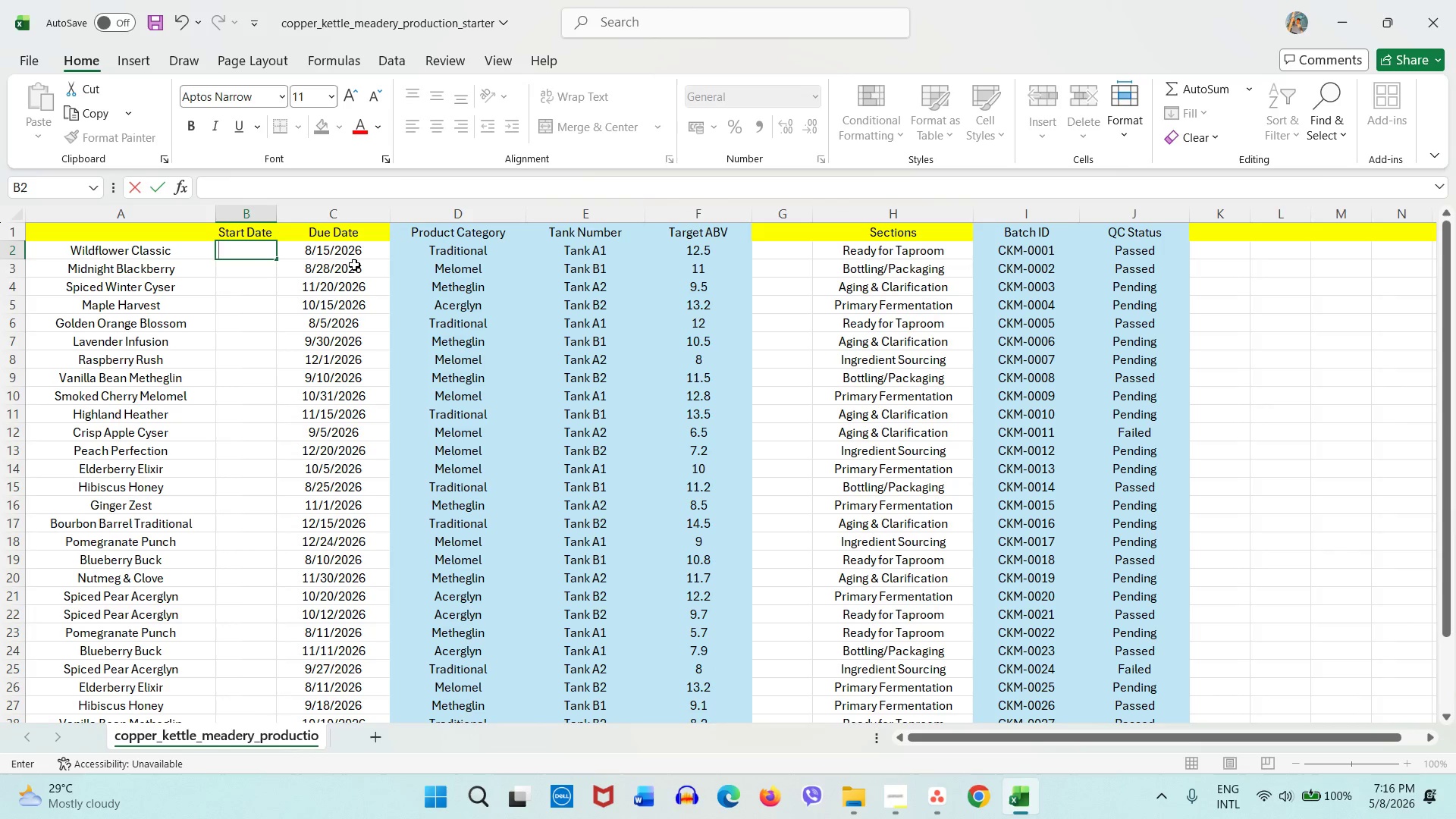 
key(Backspace)
 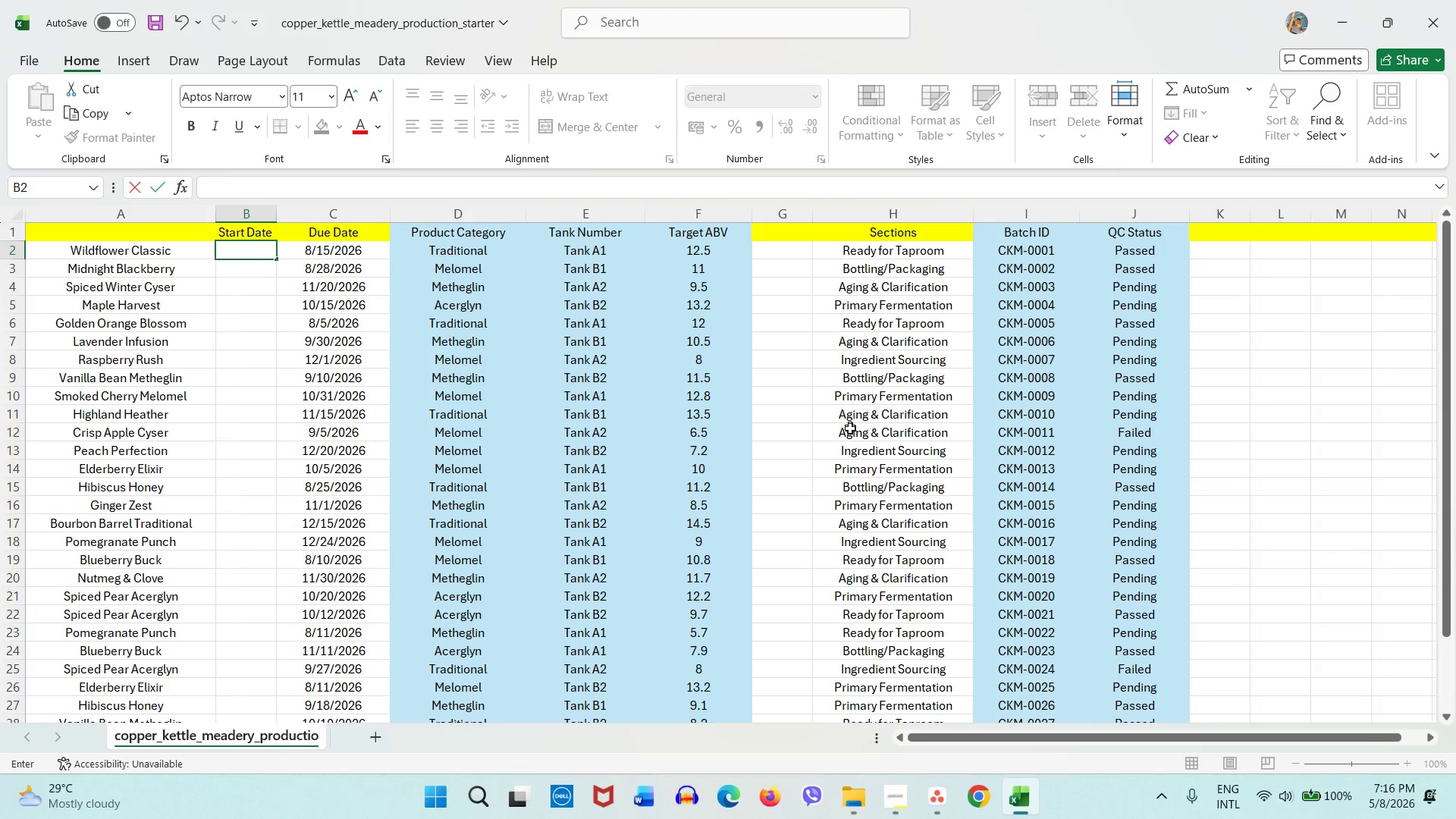 
left_click_drag(start_coordinate=[848, 450], to_coordinate=[251, 444])
 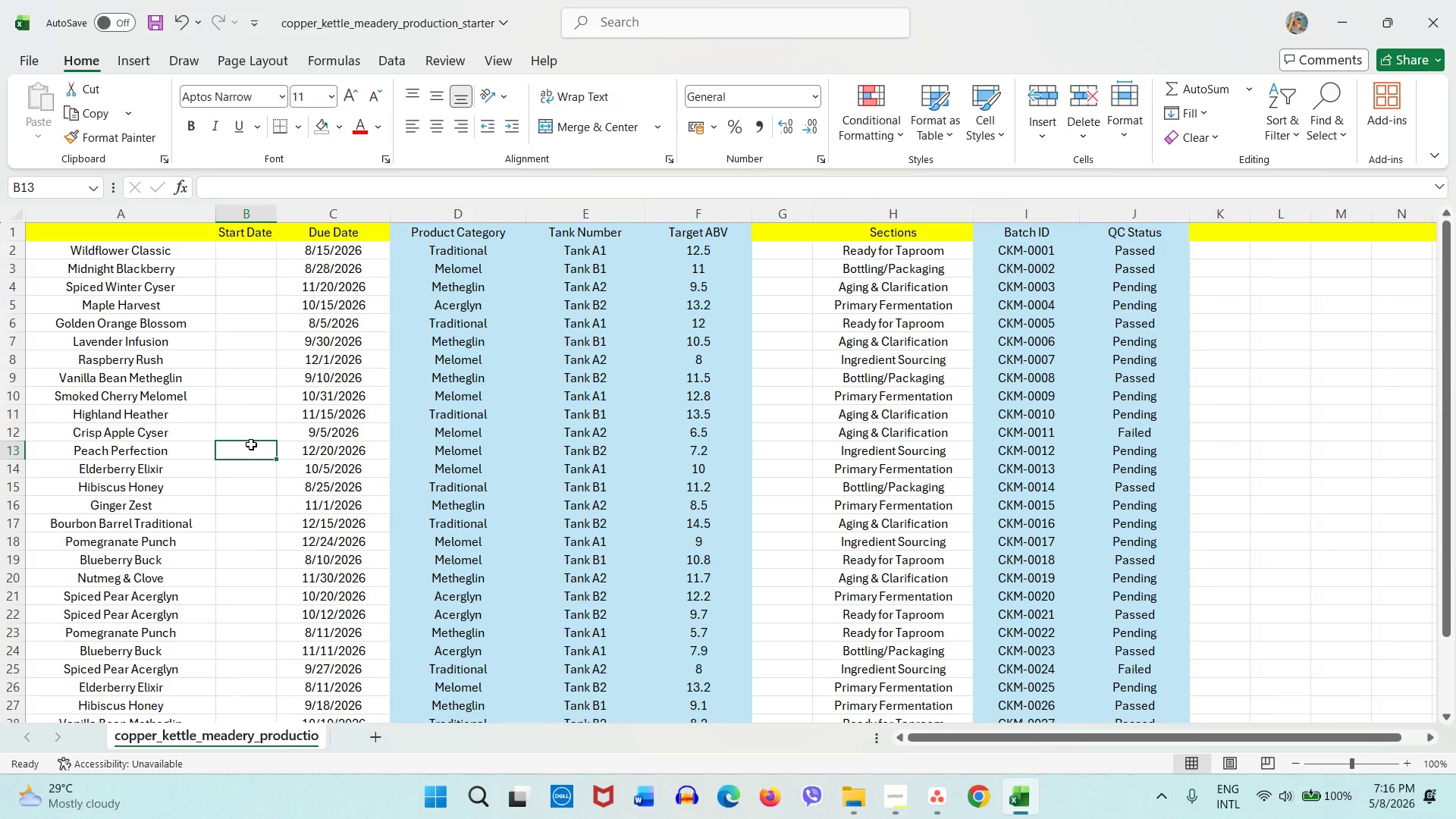 
left_click([251, 444])
 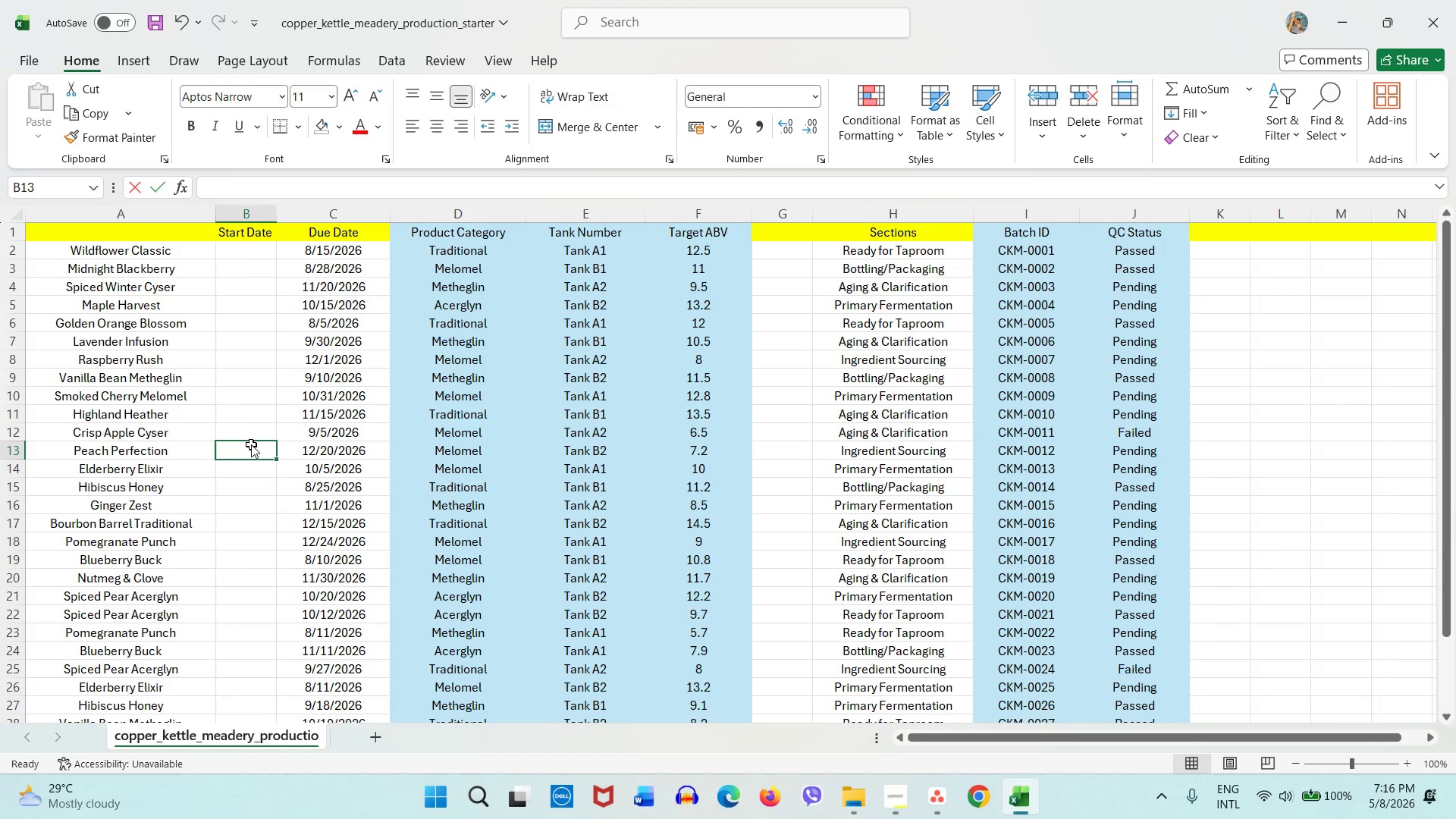 
key(Numpad1)
 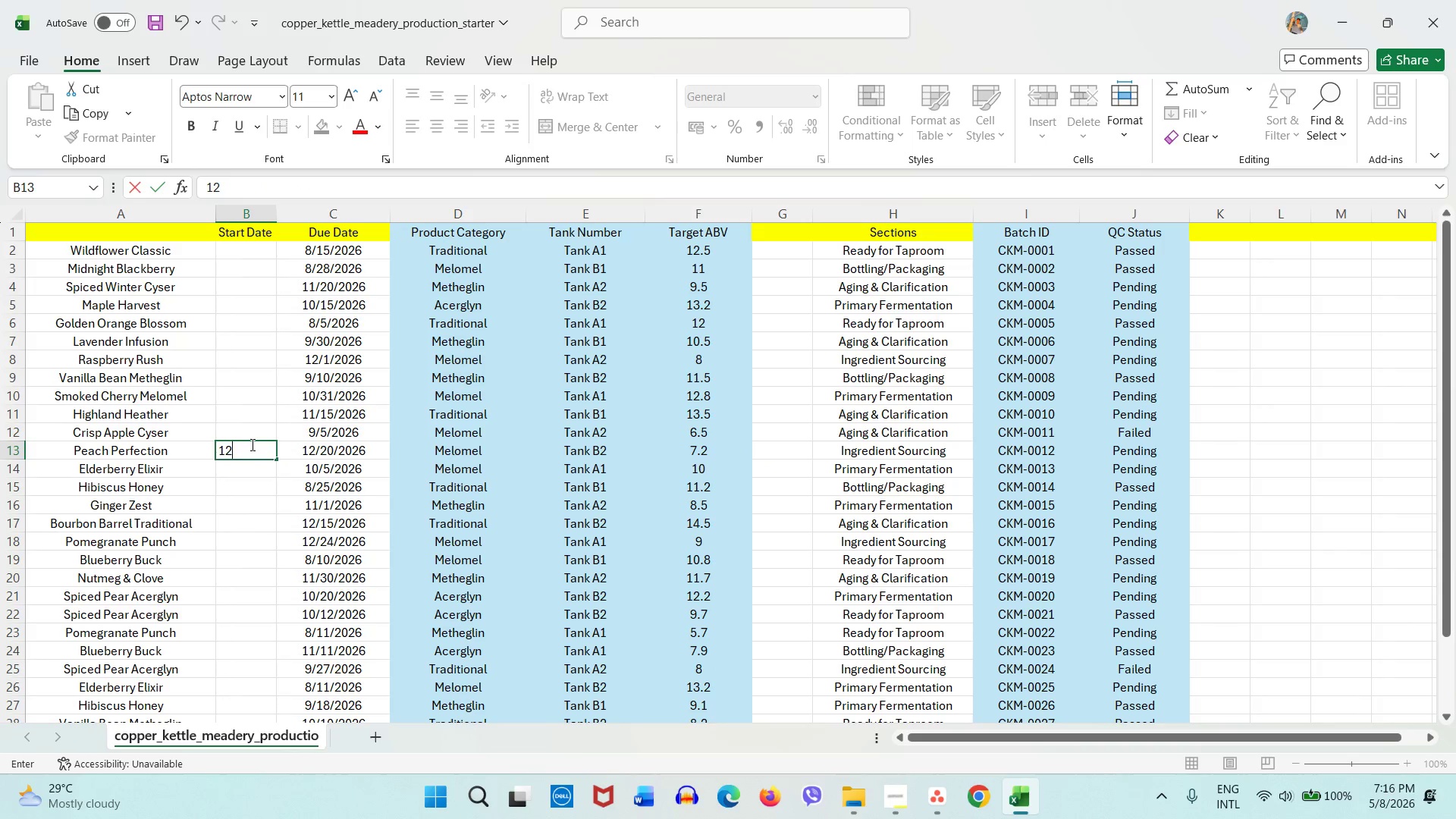 
key(Numpad2)
 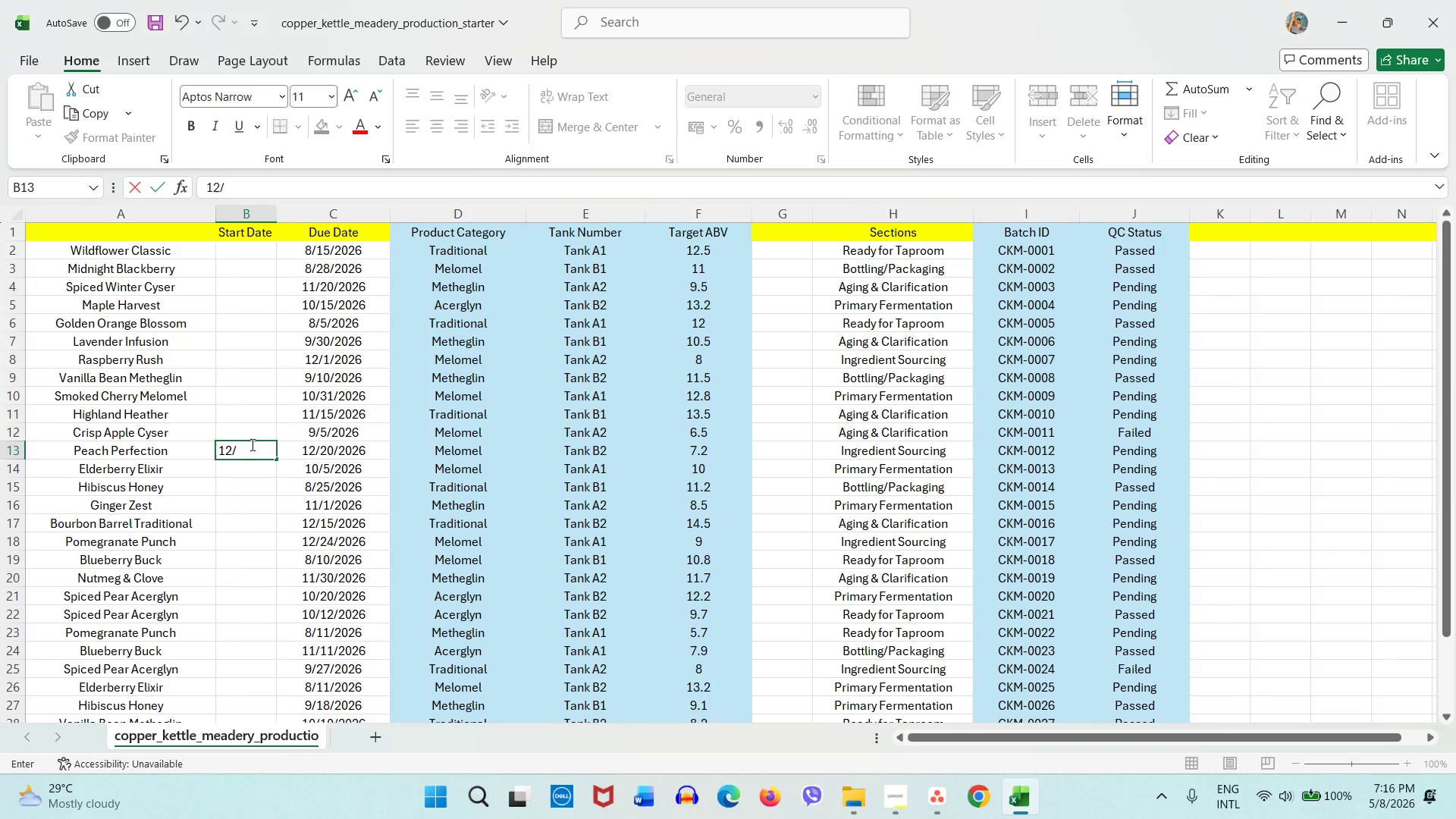 
key(Slash)
 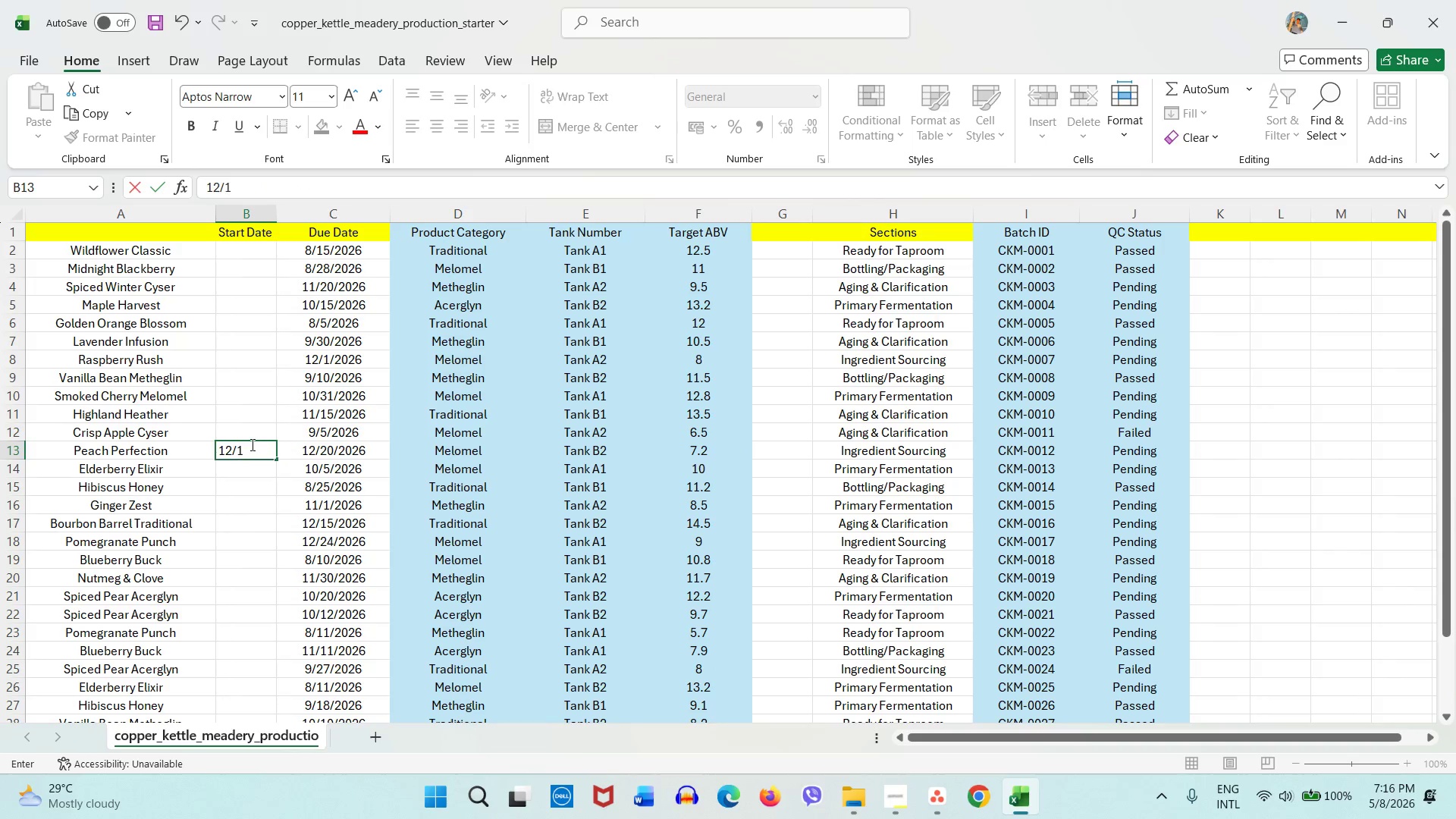 
hold_key(key=Numpad1, duration=0.31)
 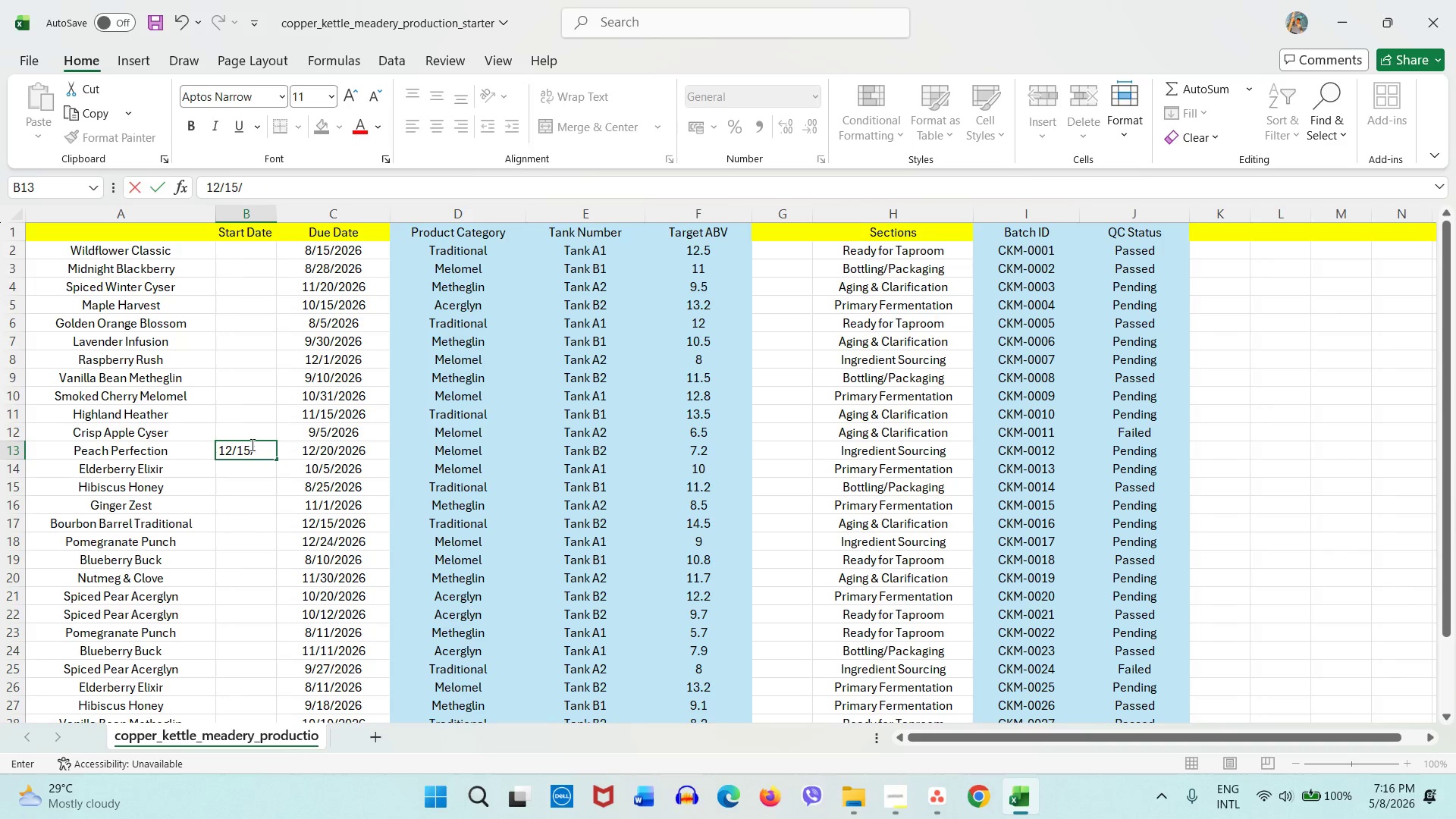 
key(Numpad5)
 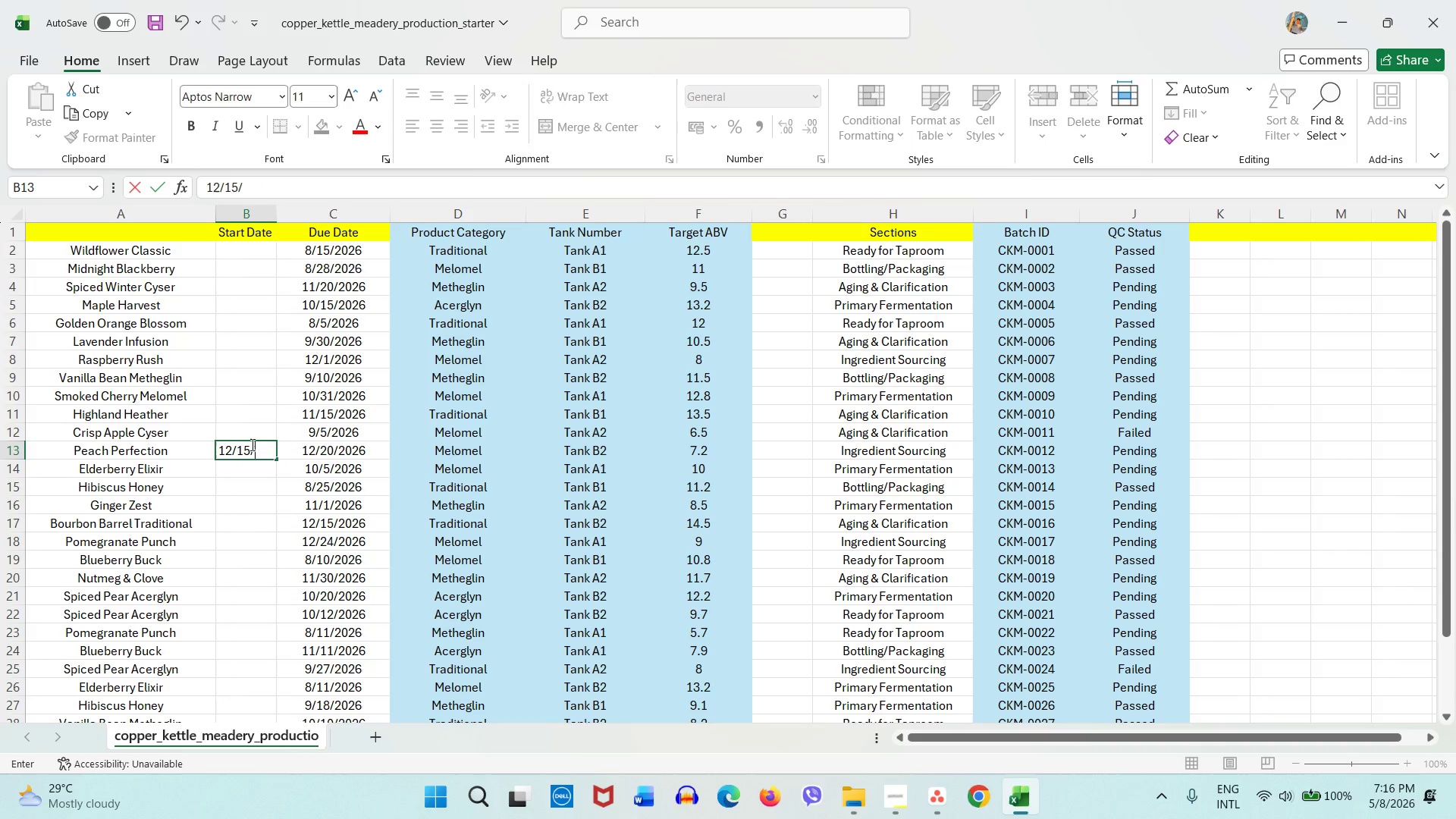 
key(Slash)
 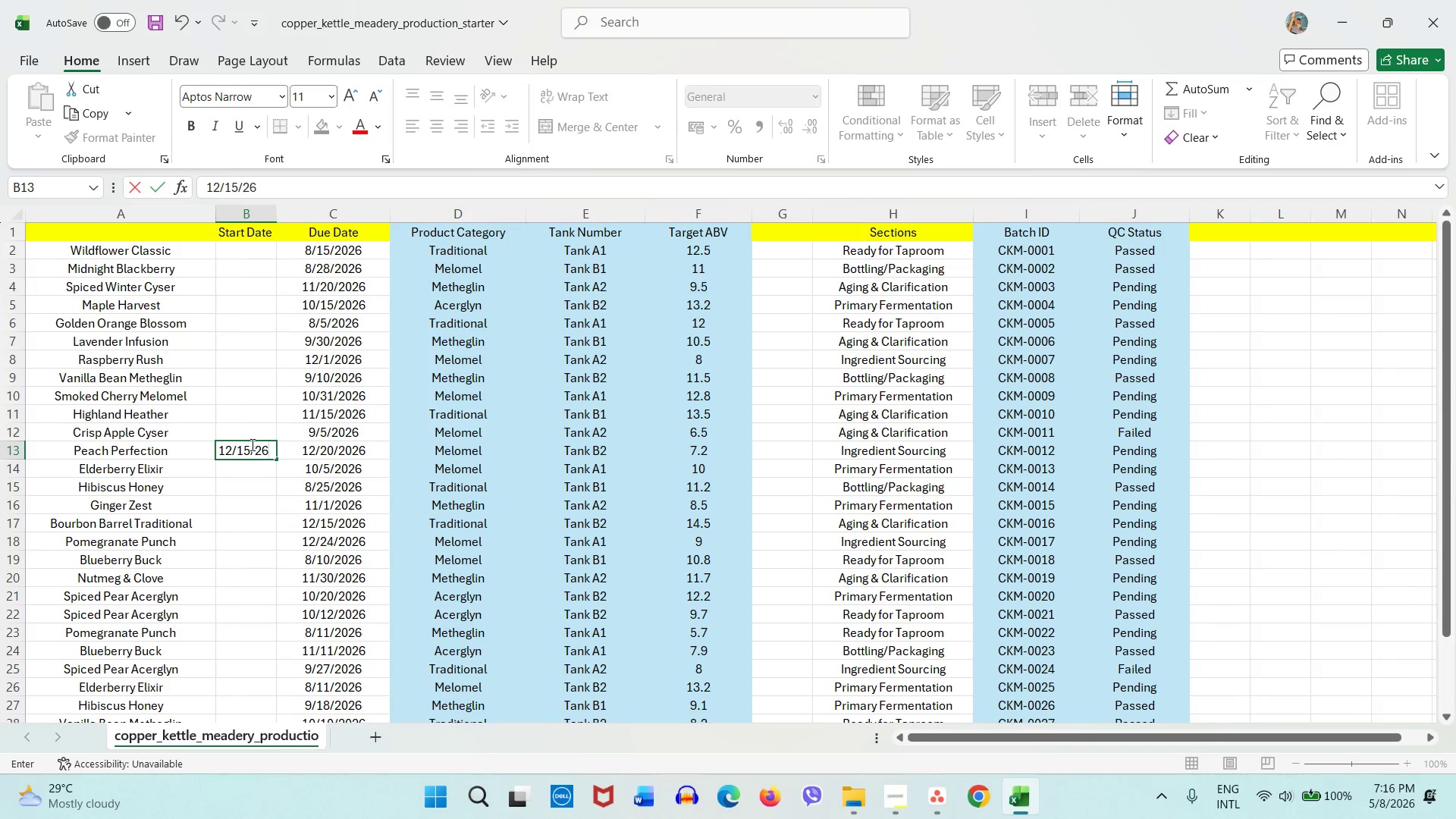 
key(Numpad2)
 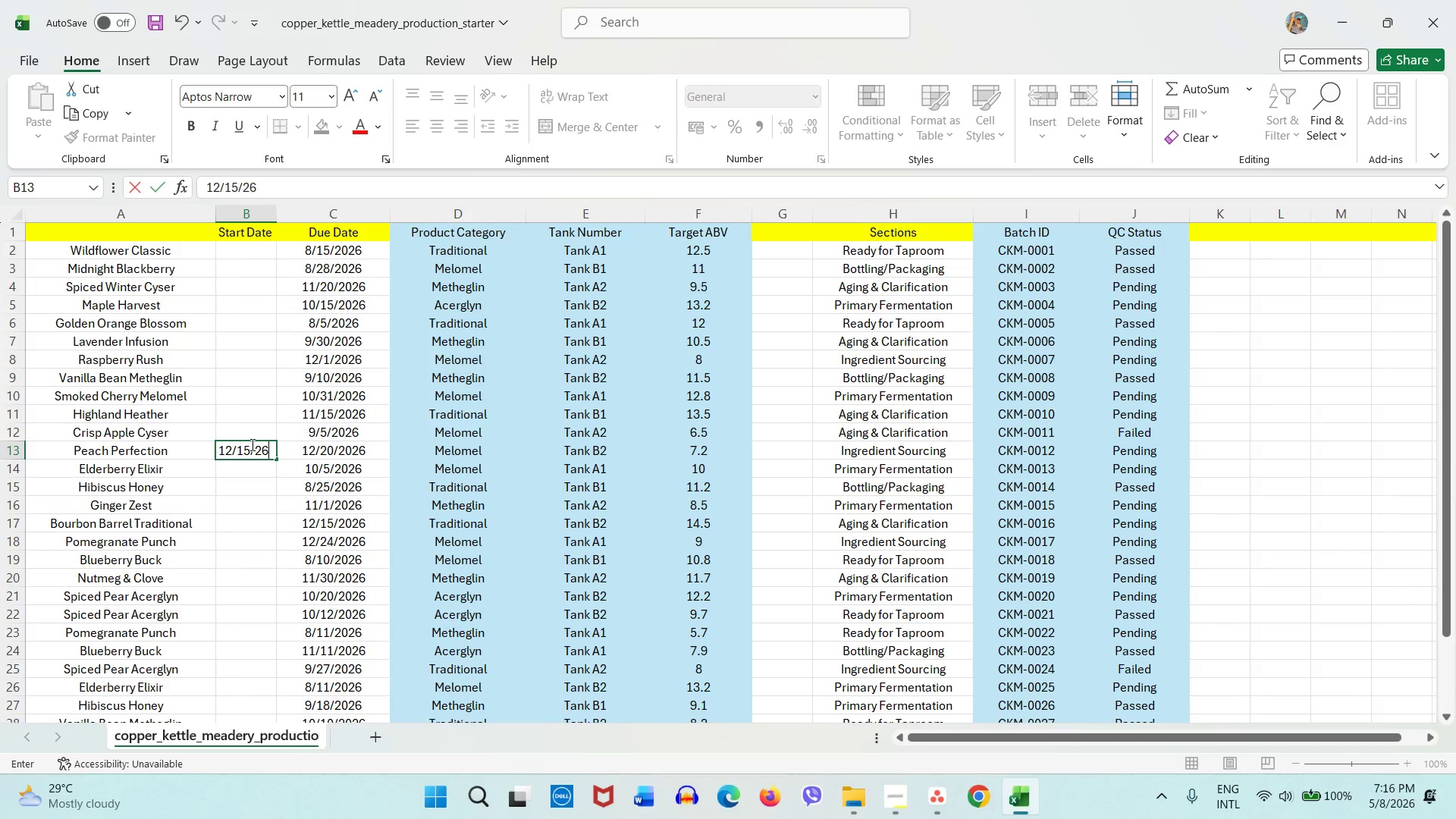 
key(Numpad6)
 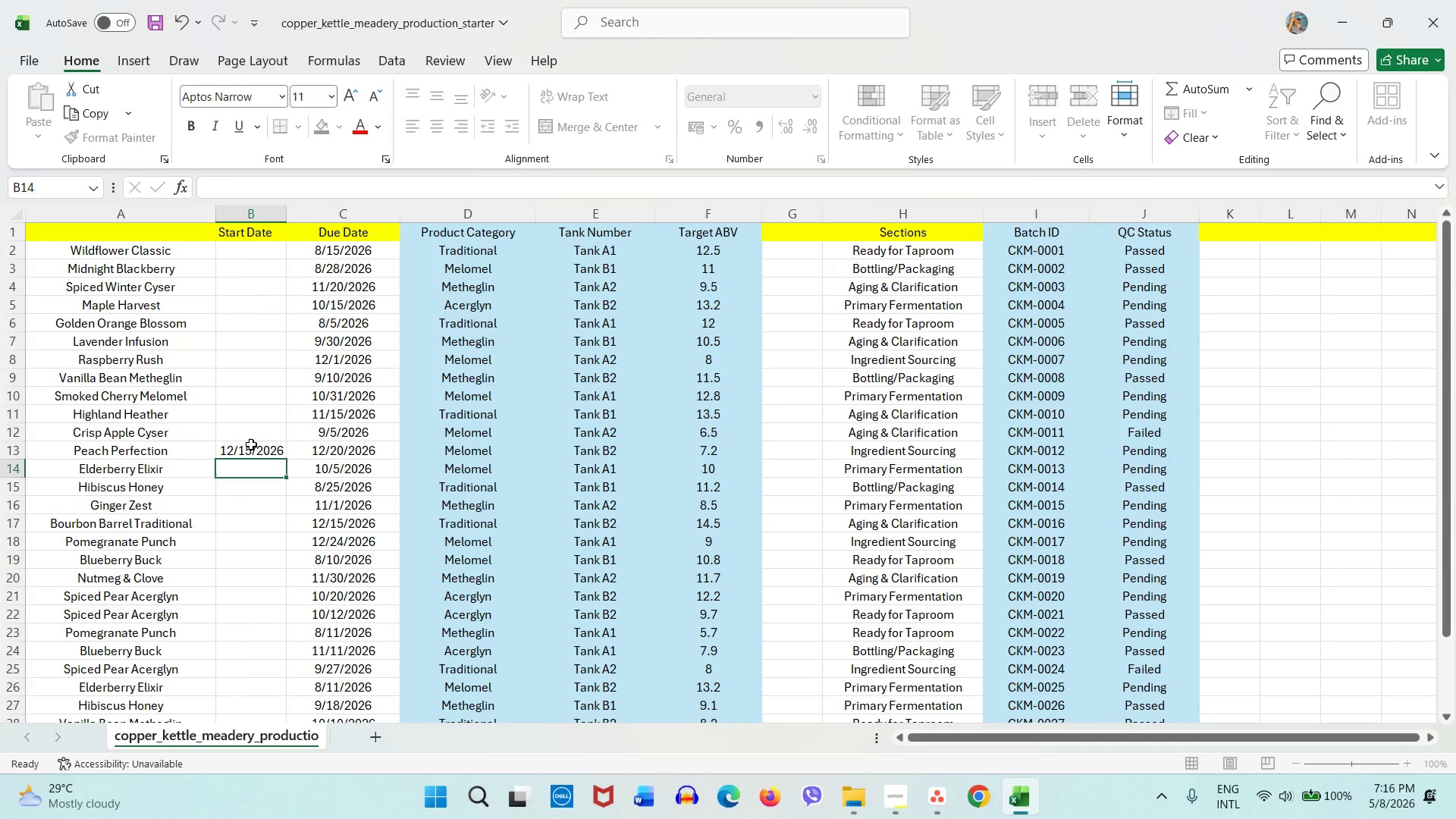 
key(NumpadEnter)
 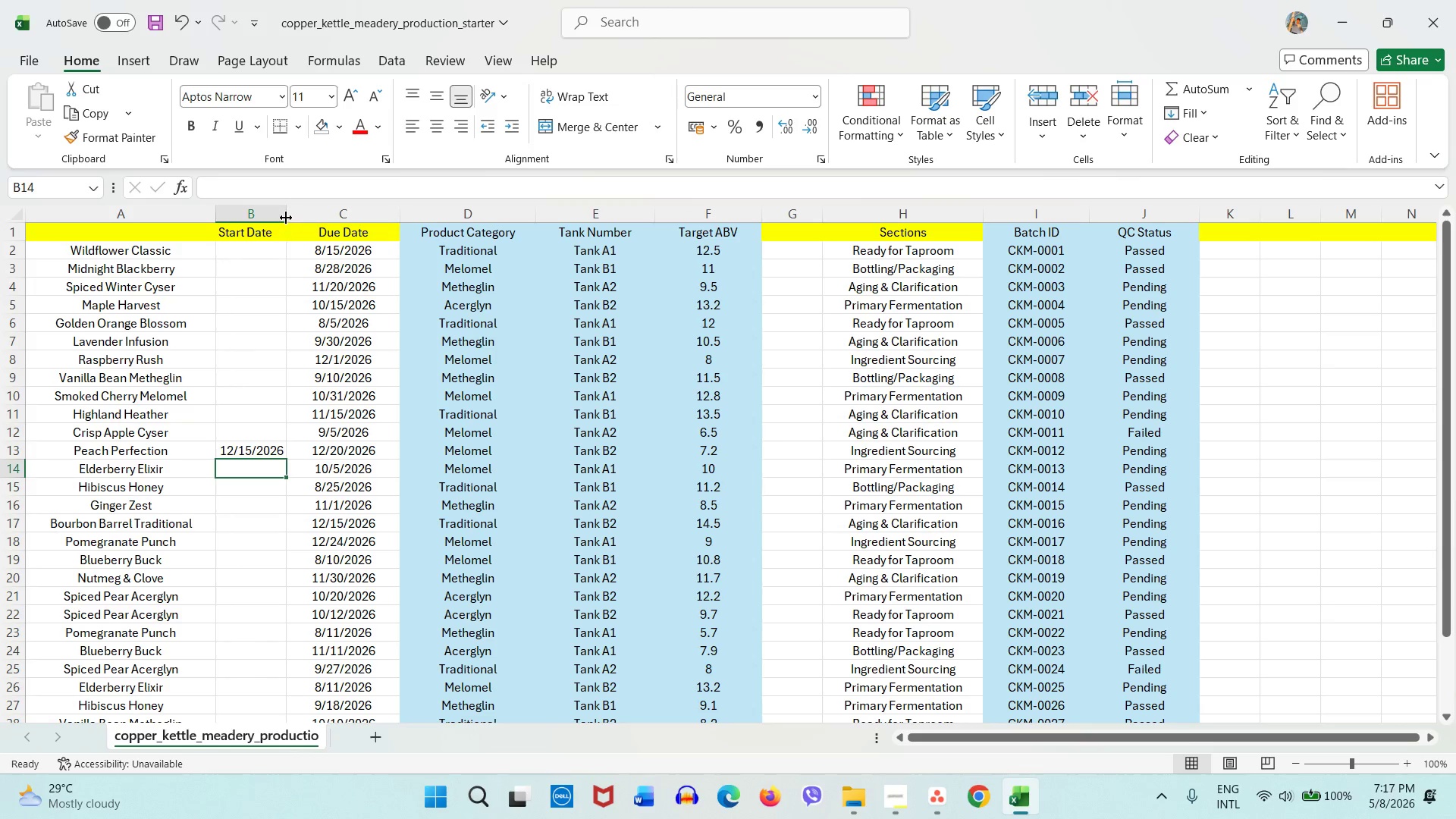 
left_click_drag(start_coordinate=[286, 218], to_coordinate=[303, 218])
 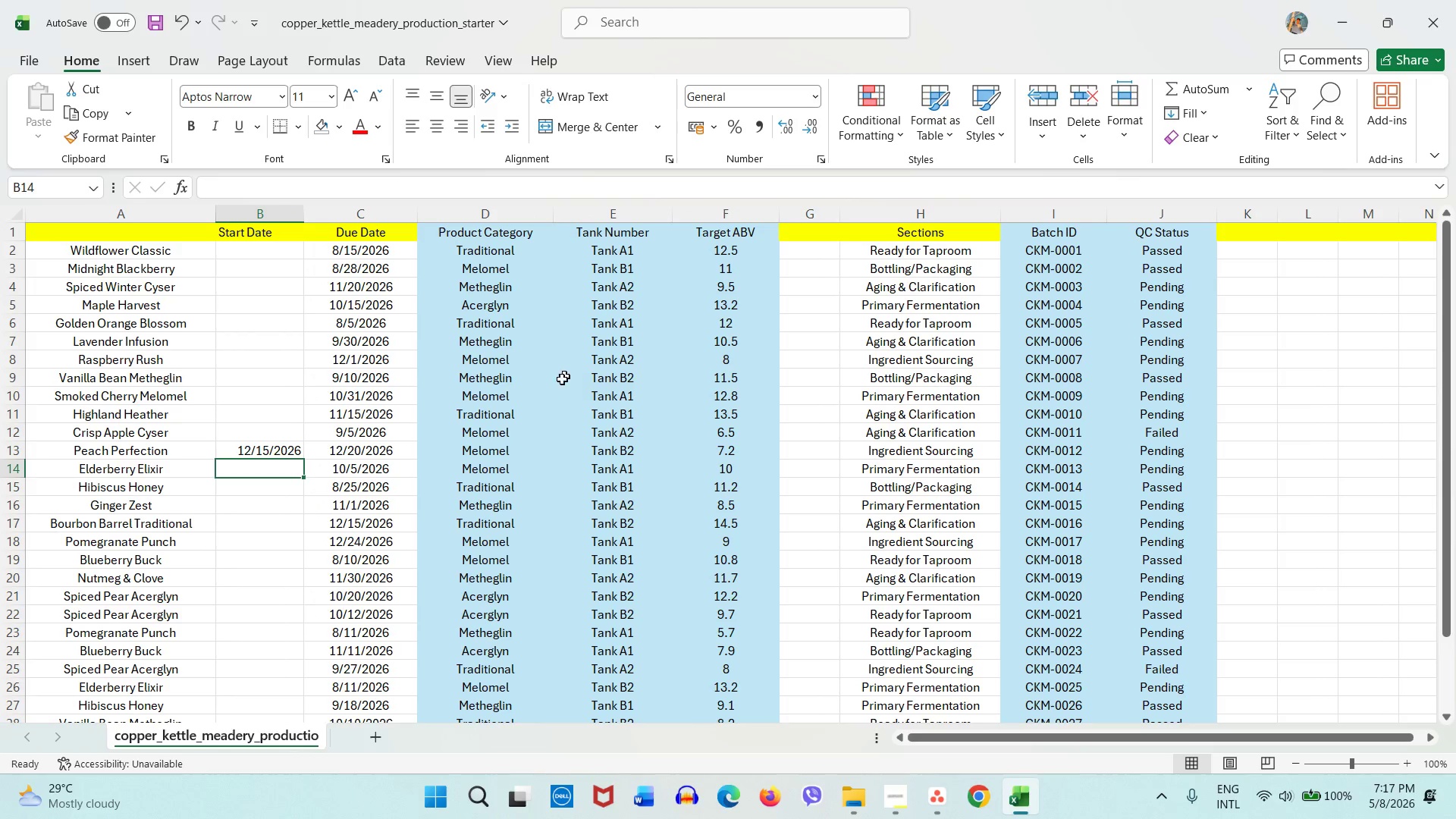 
left_click([561, 381])
 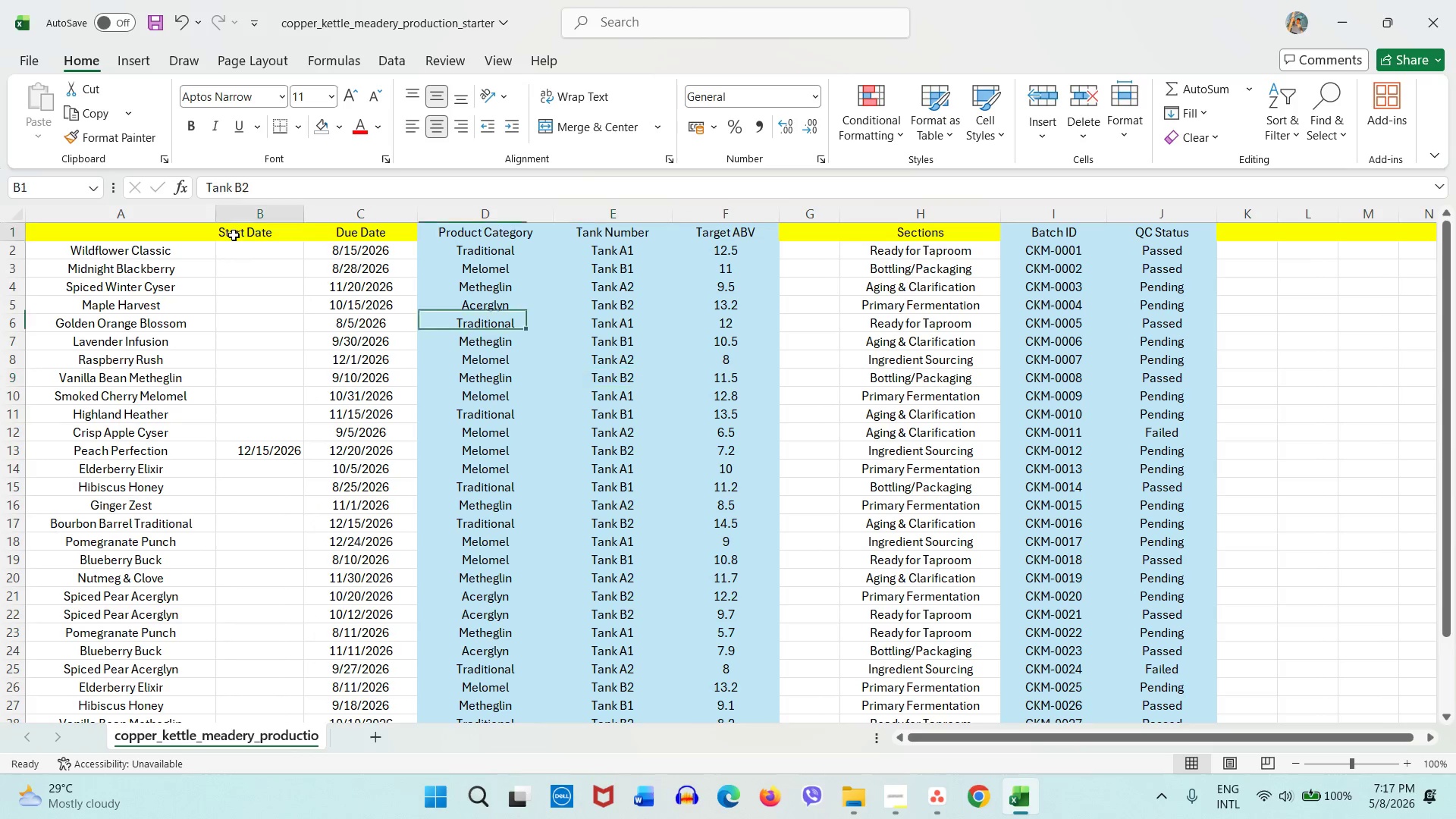 
left_click_drag(start_coordinate=[234, 235], to_coordinate=[349, 234])
 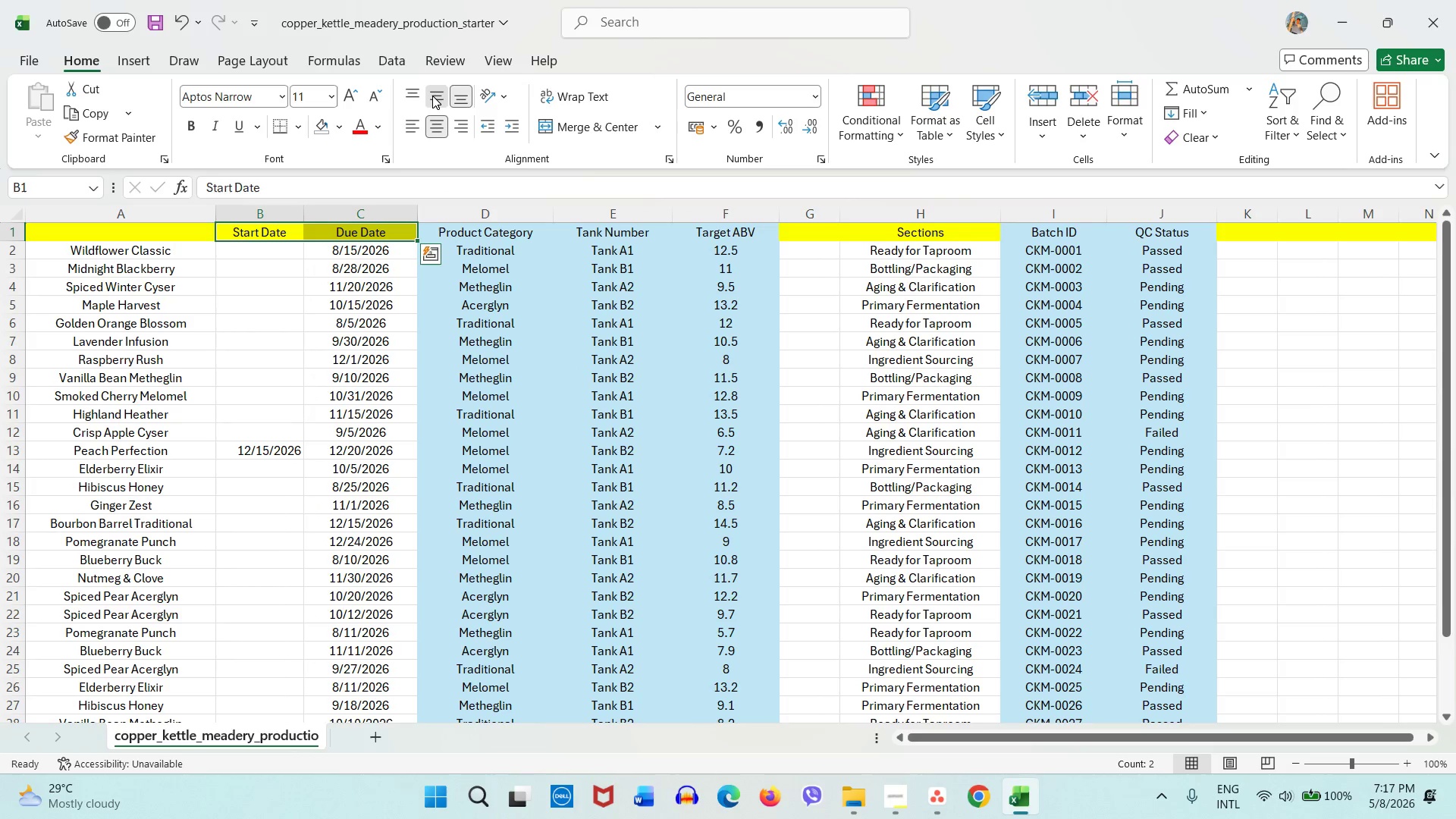 
double_click([432, 96])
 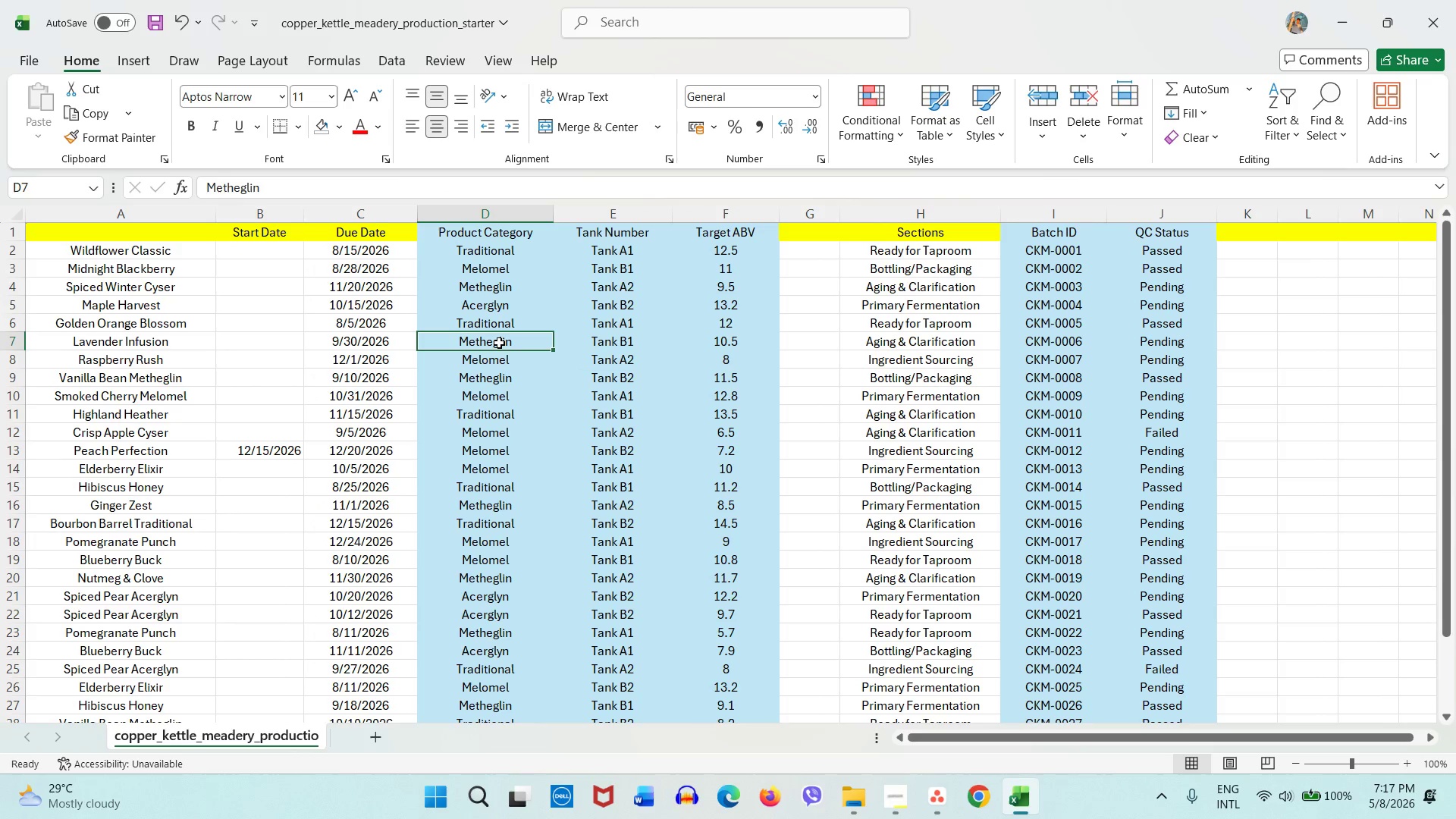 
left_click([499, 343])
 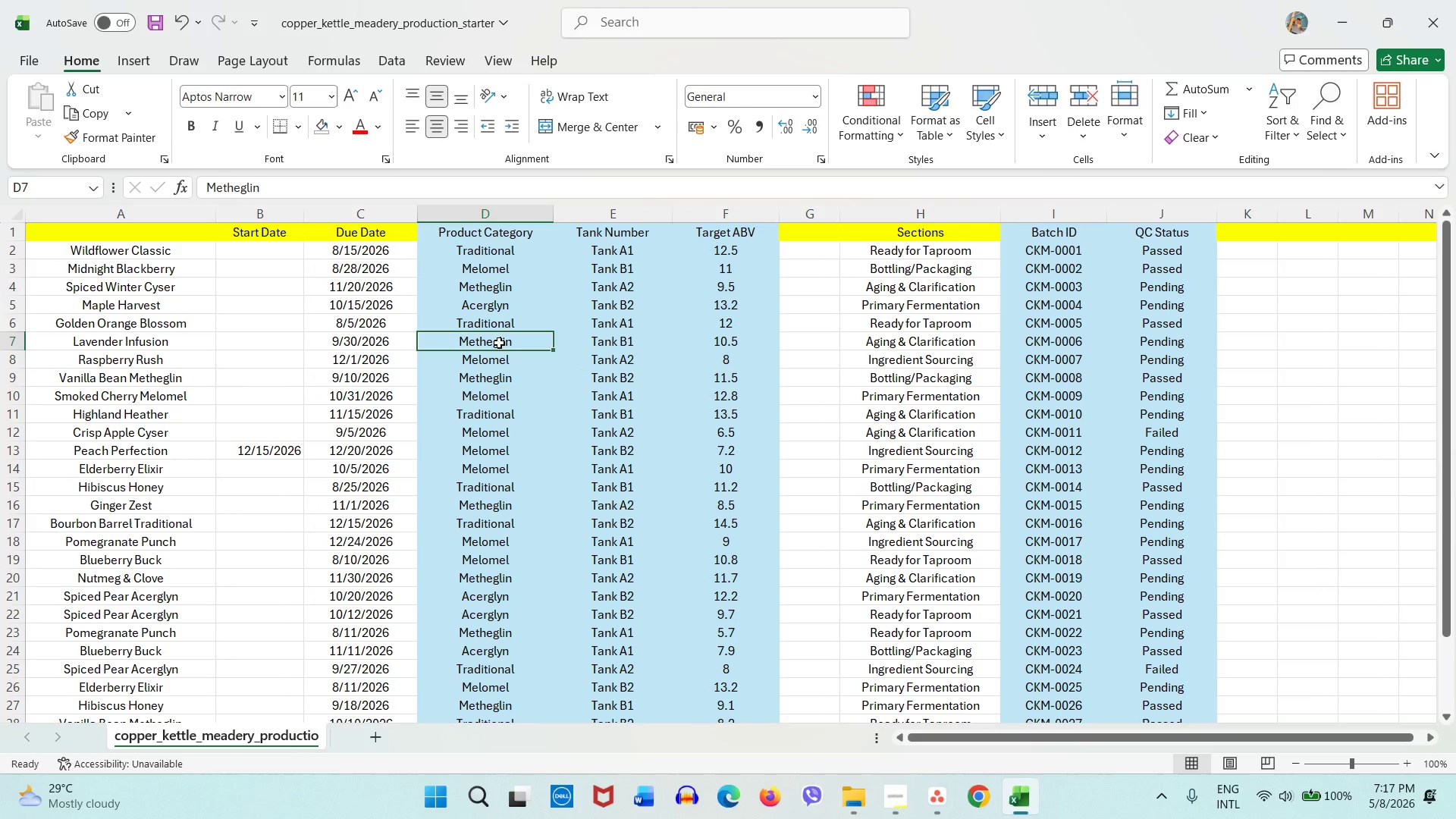 
key(Control+S)
 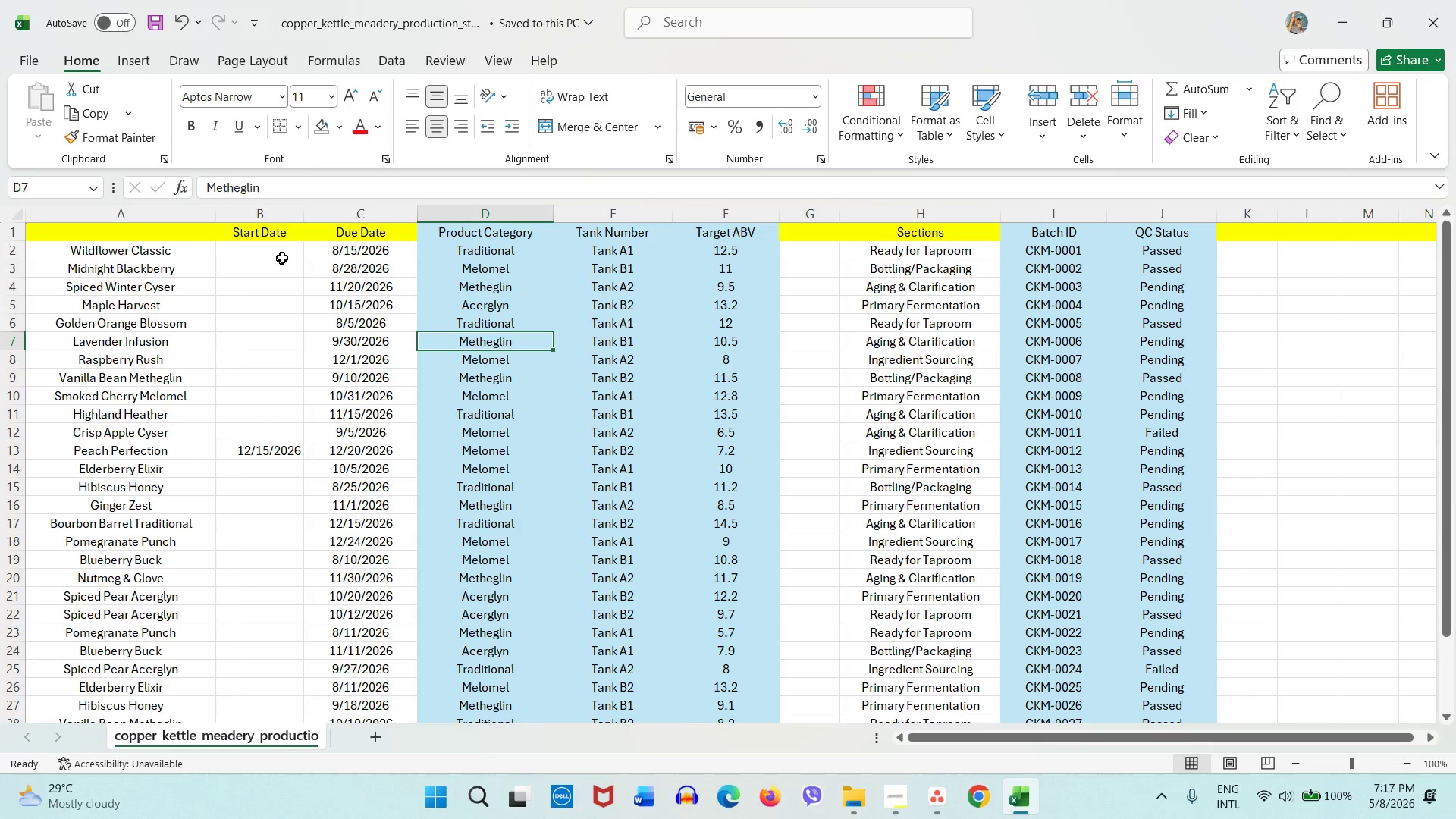 
wait(5.56)
 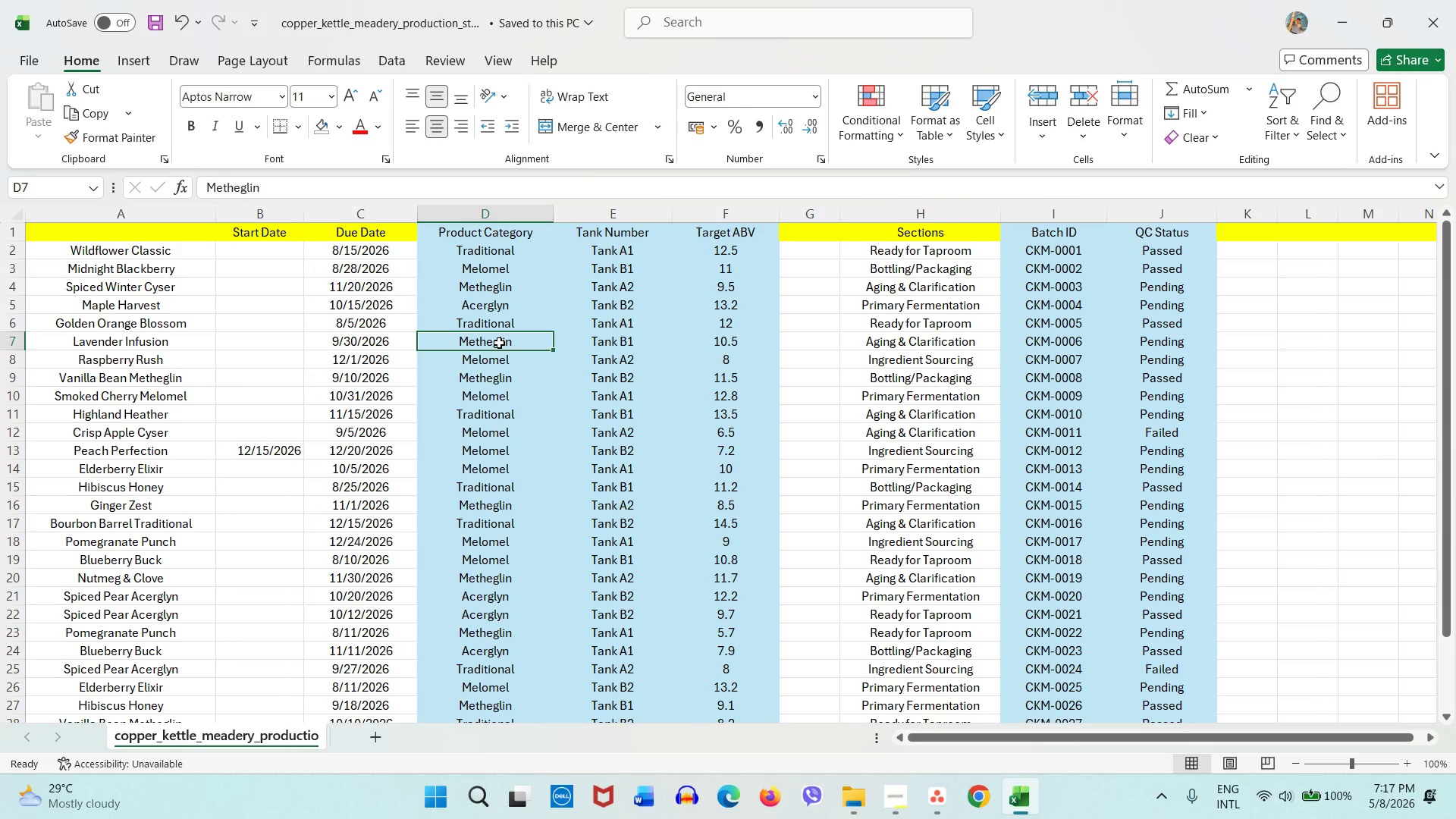 
key(Control+A)
 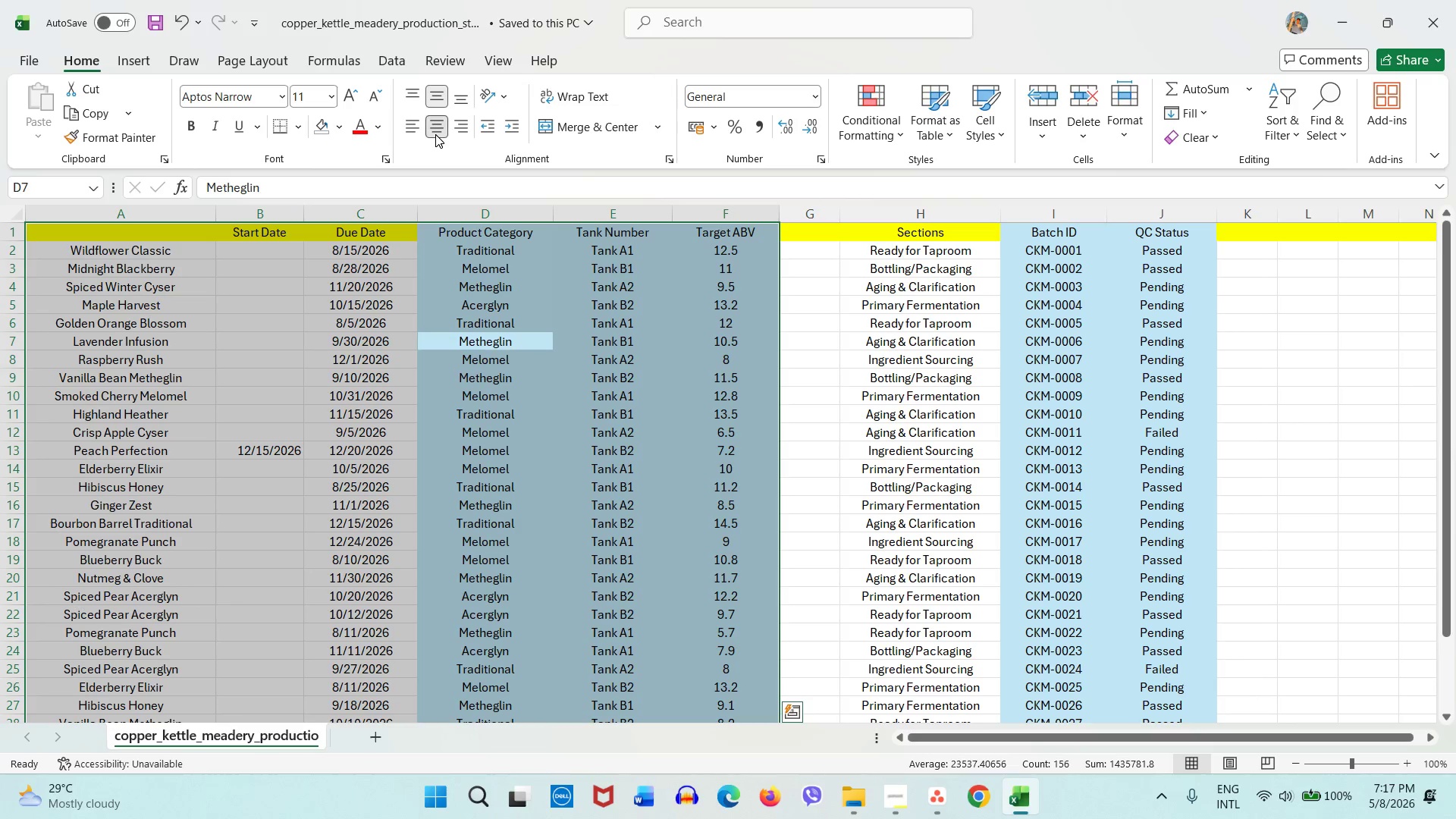 
left_click([435, 134])
 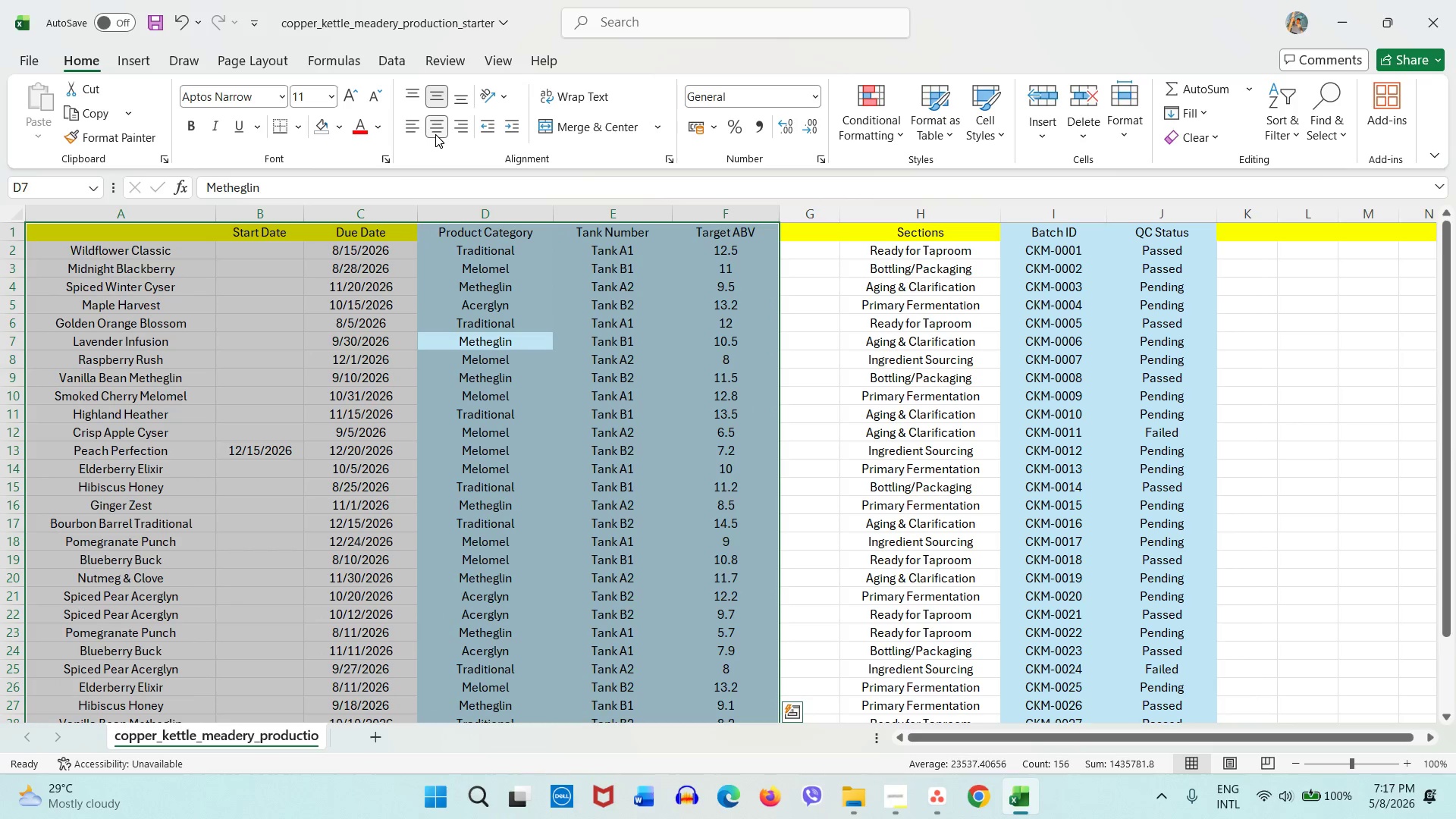 
left_click([435, 134])
 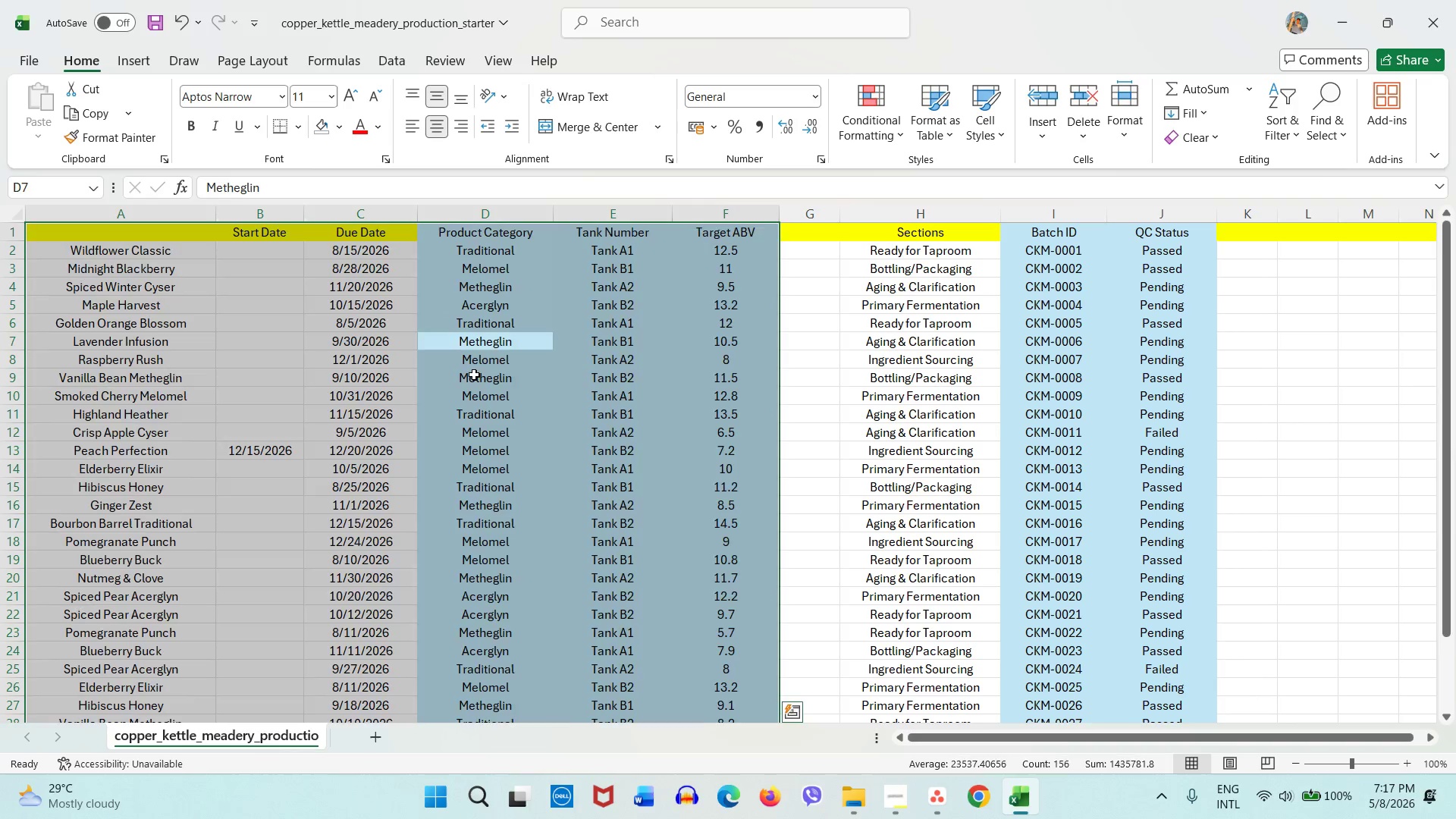 
left_click([474, 375])
 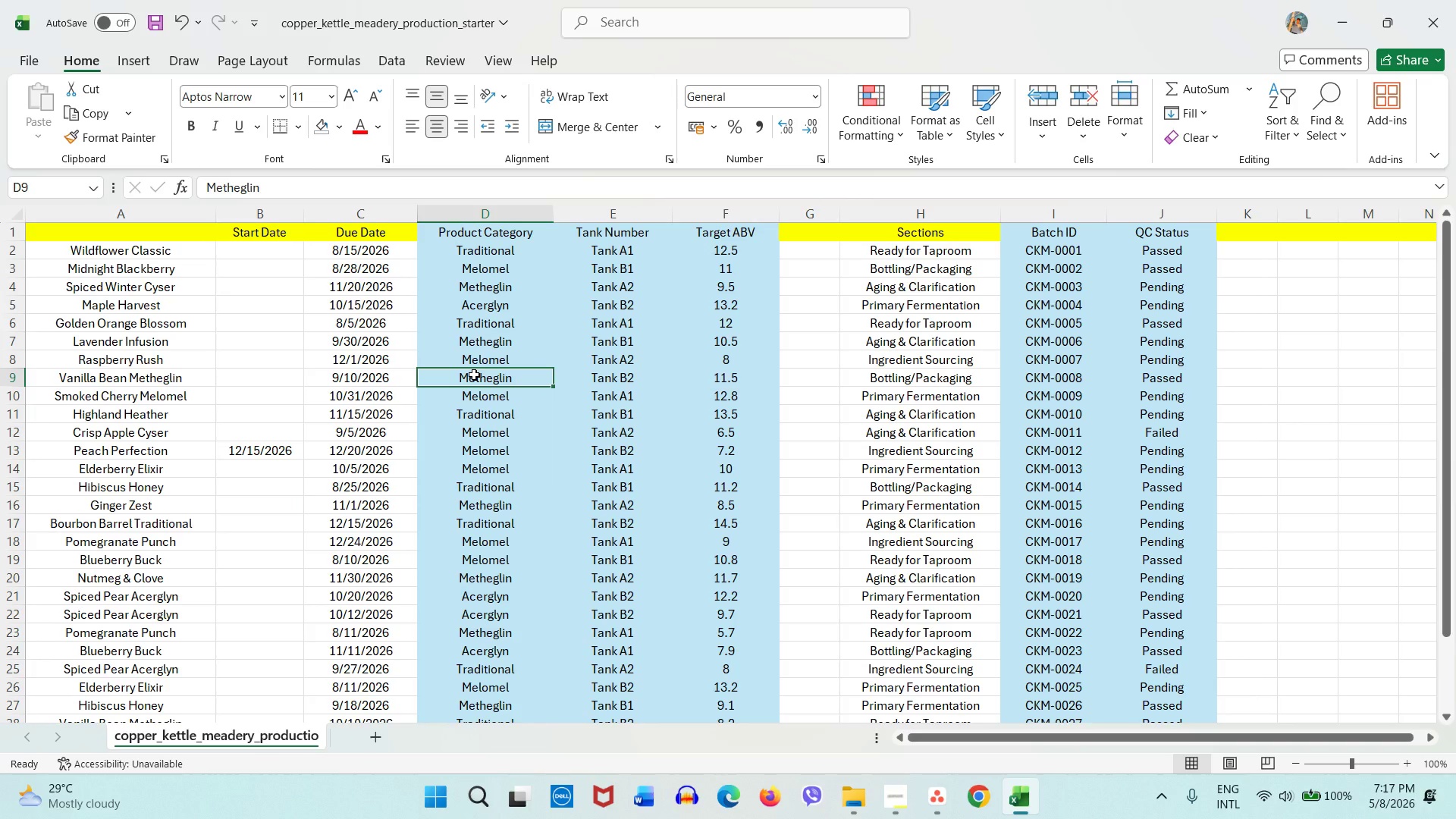 
key(Control+S)
 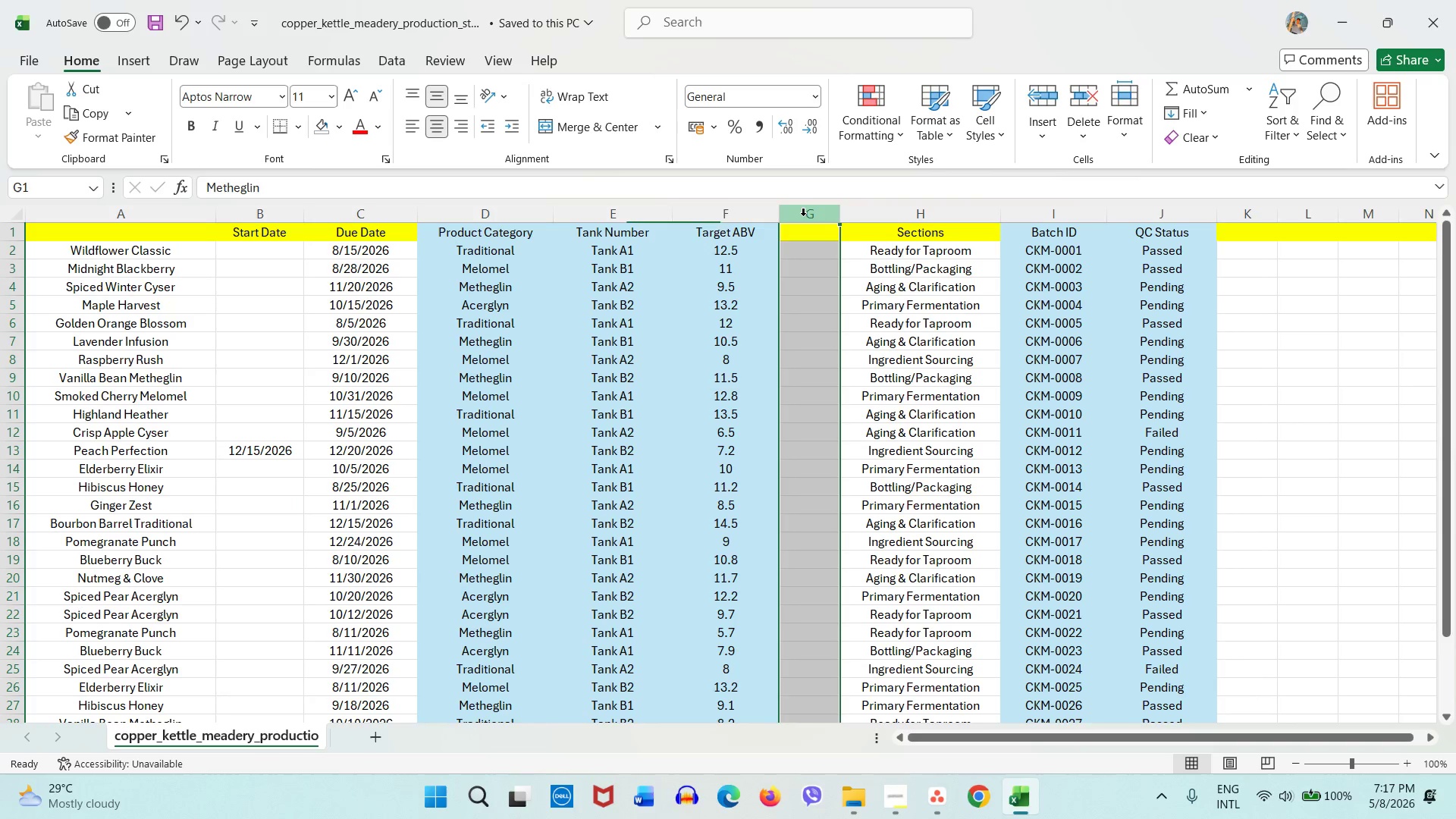 
right_click([803, 215])
 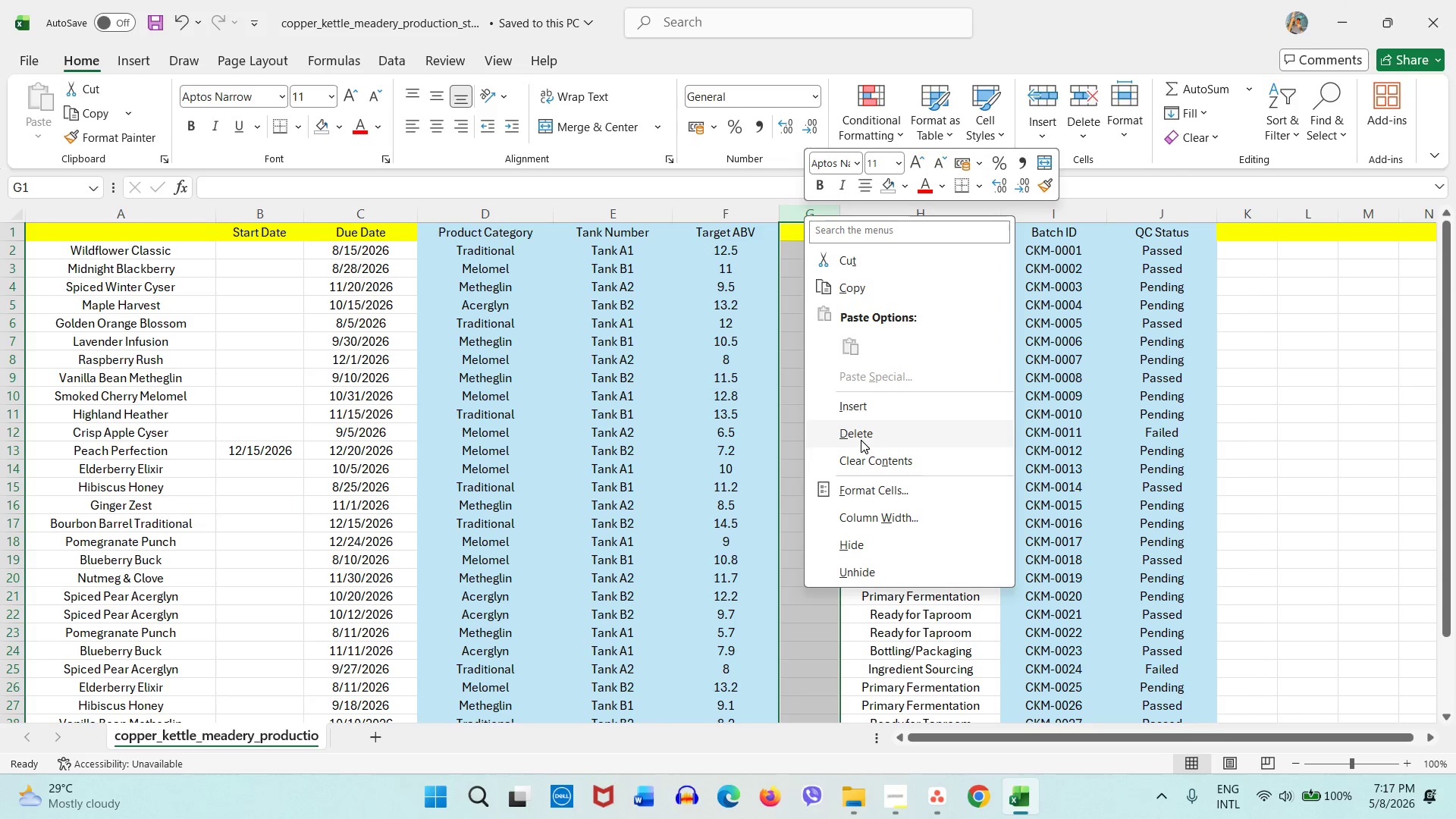 
left_click([861, 440])
 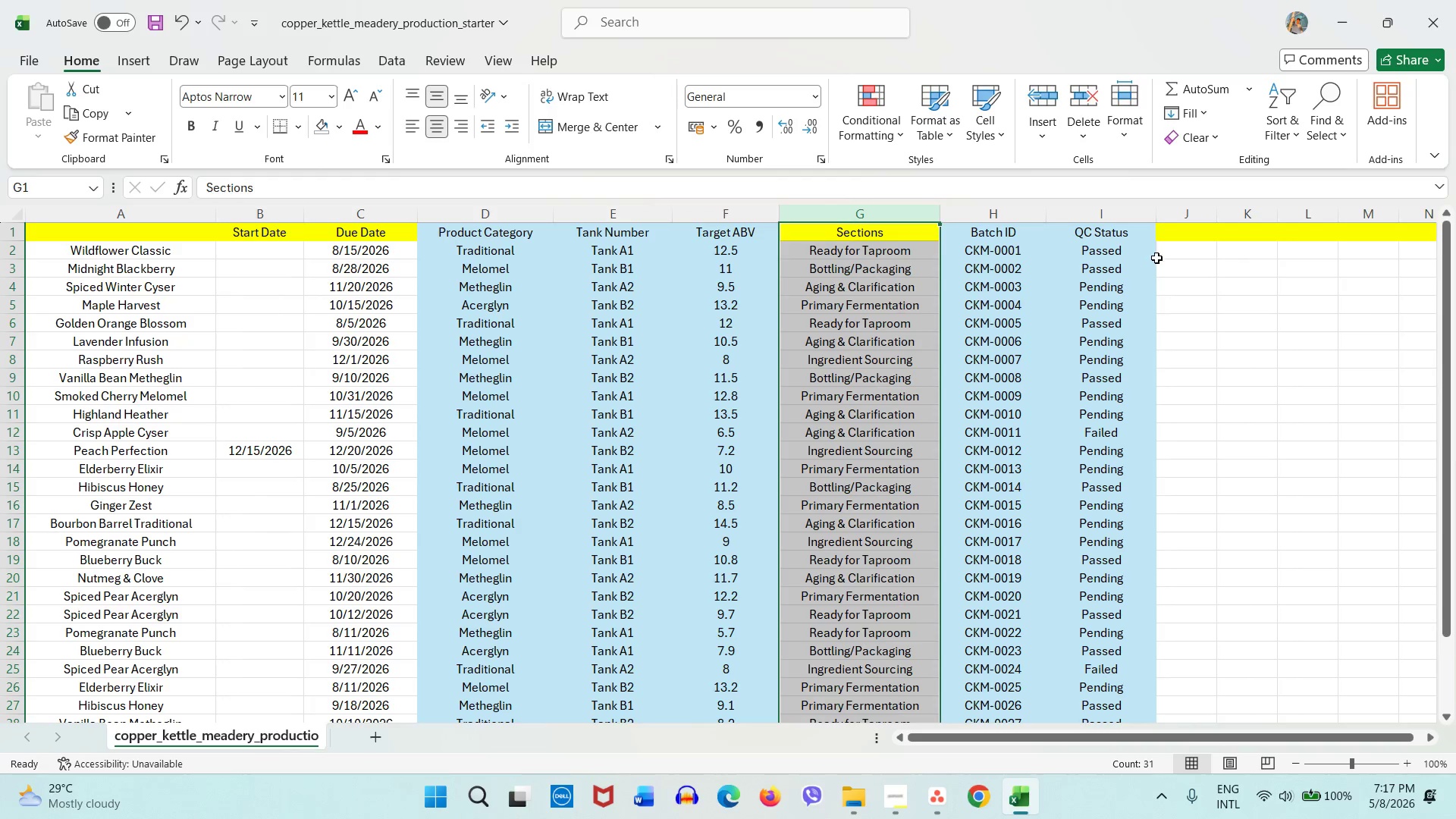 
left_click([1156, 258])
 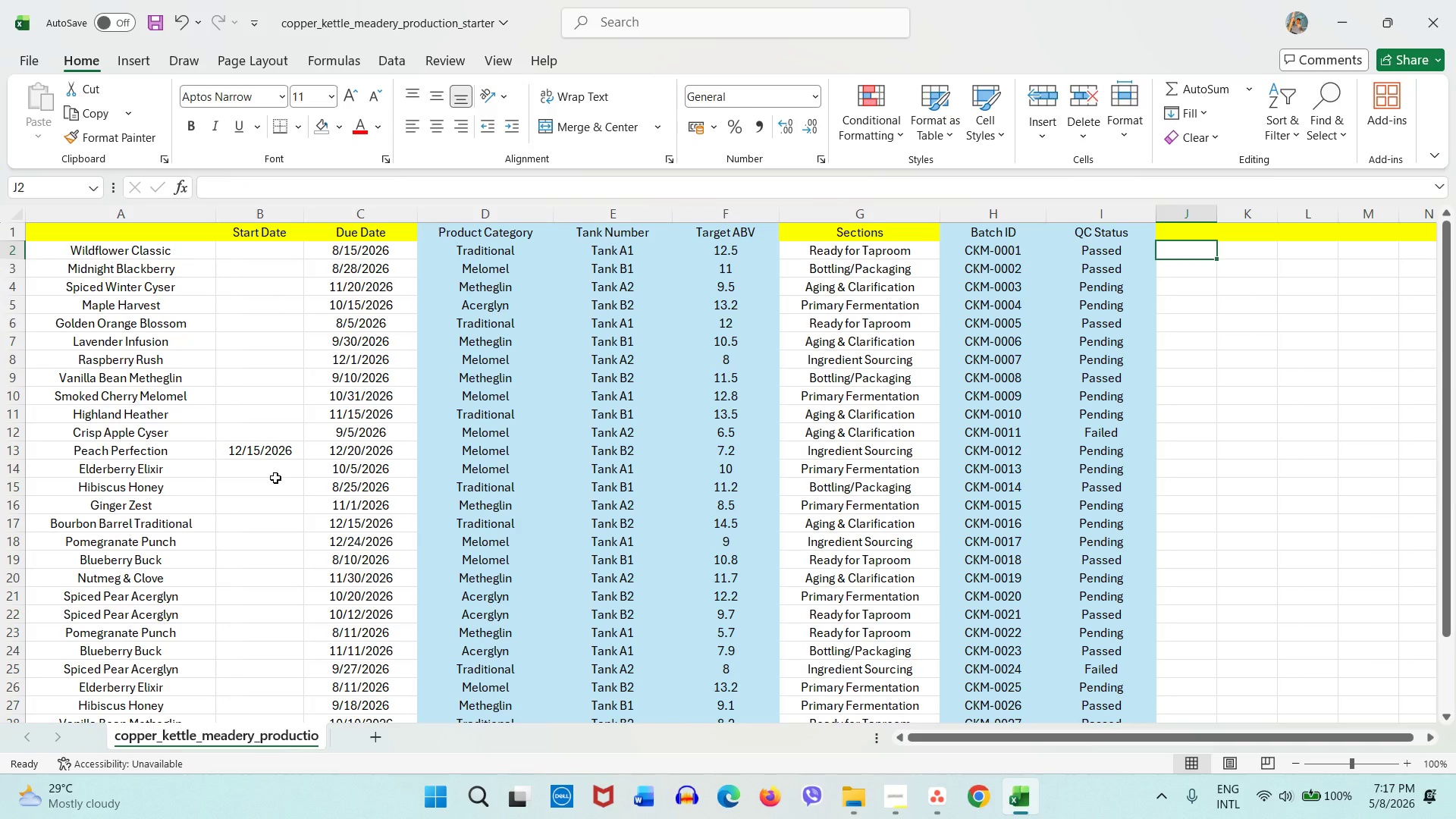 
wait(5.34)
 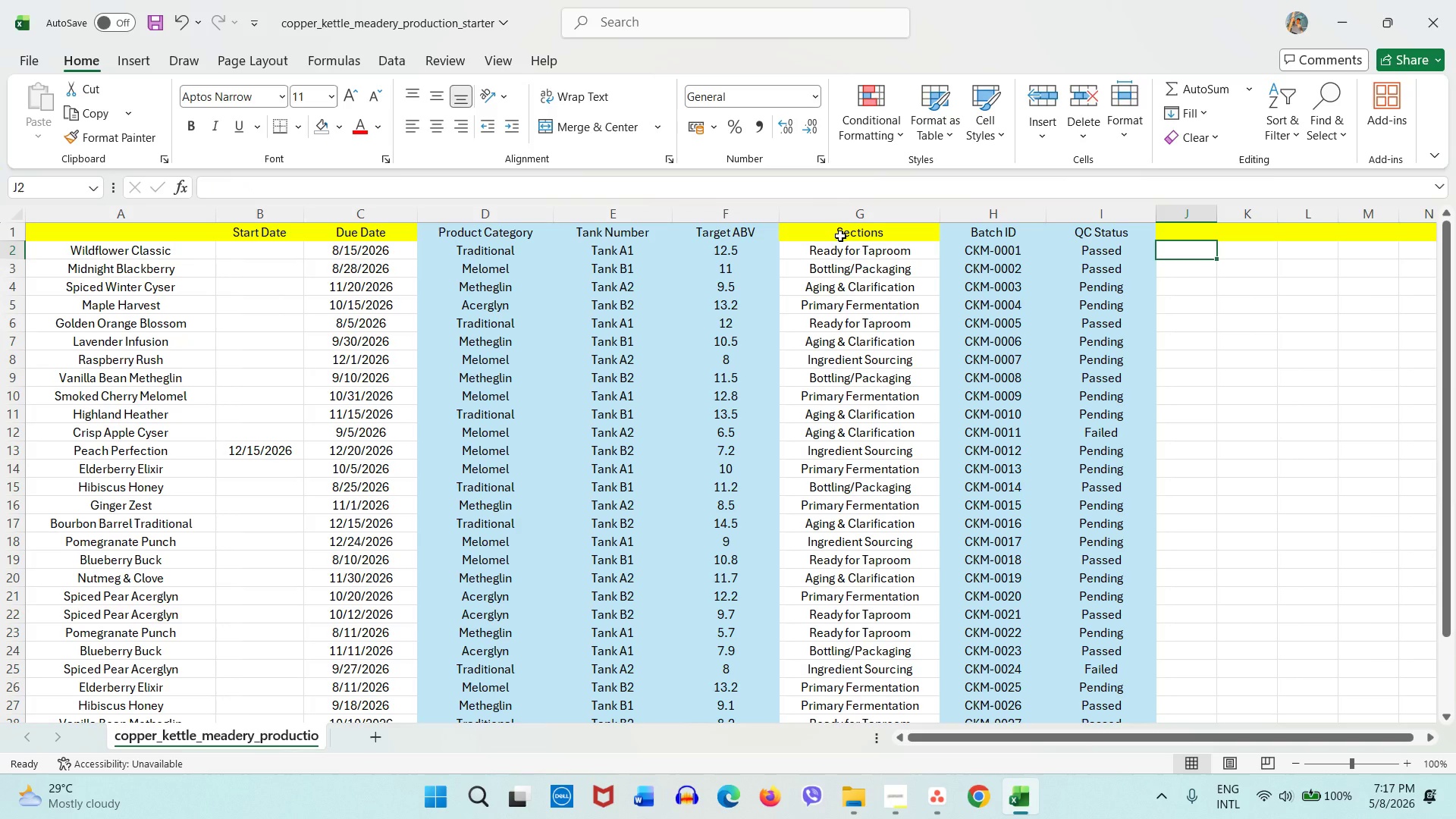 
left_click([830, 456])
 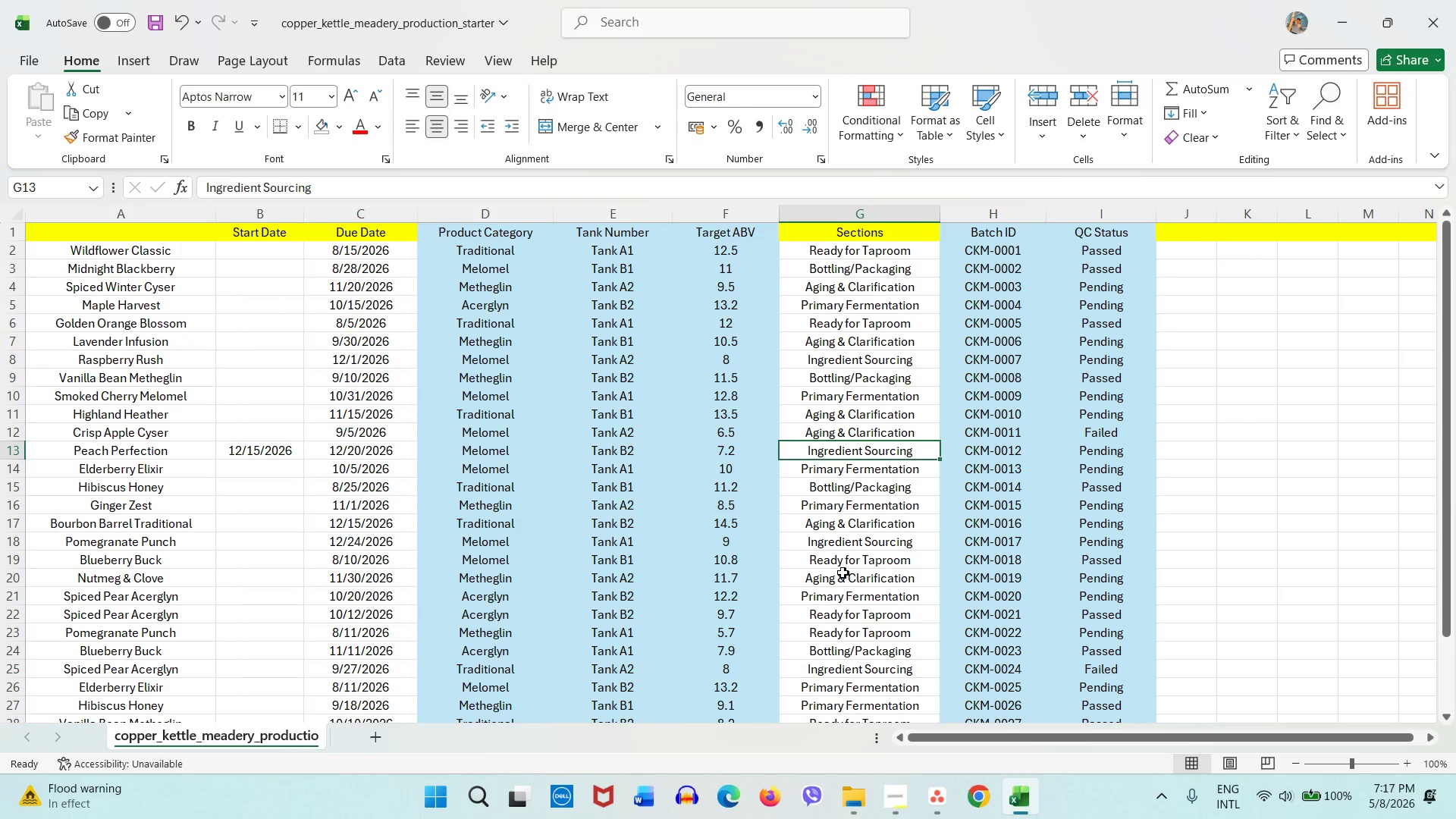 
left_click_drag(start_coordinate=[834, 547], to_coordinate=[270, 538])
 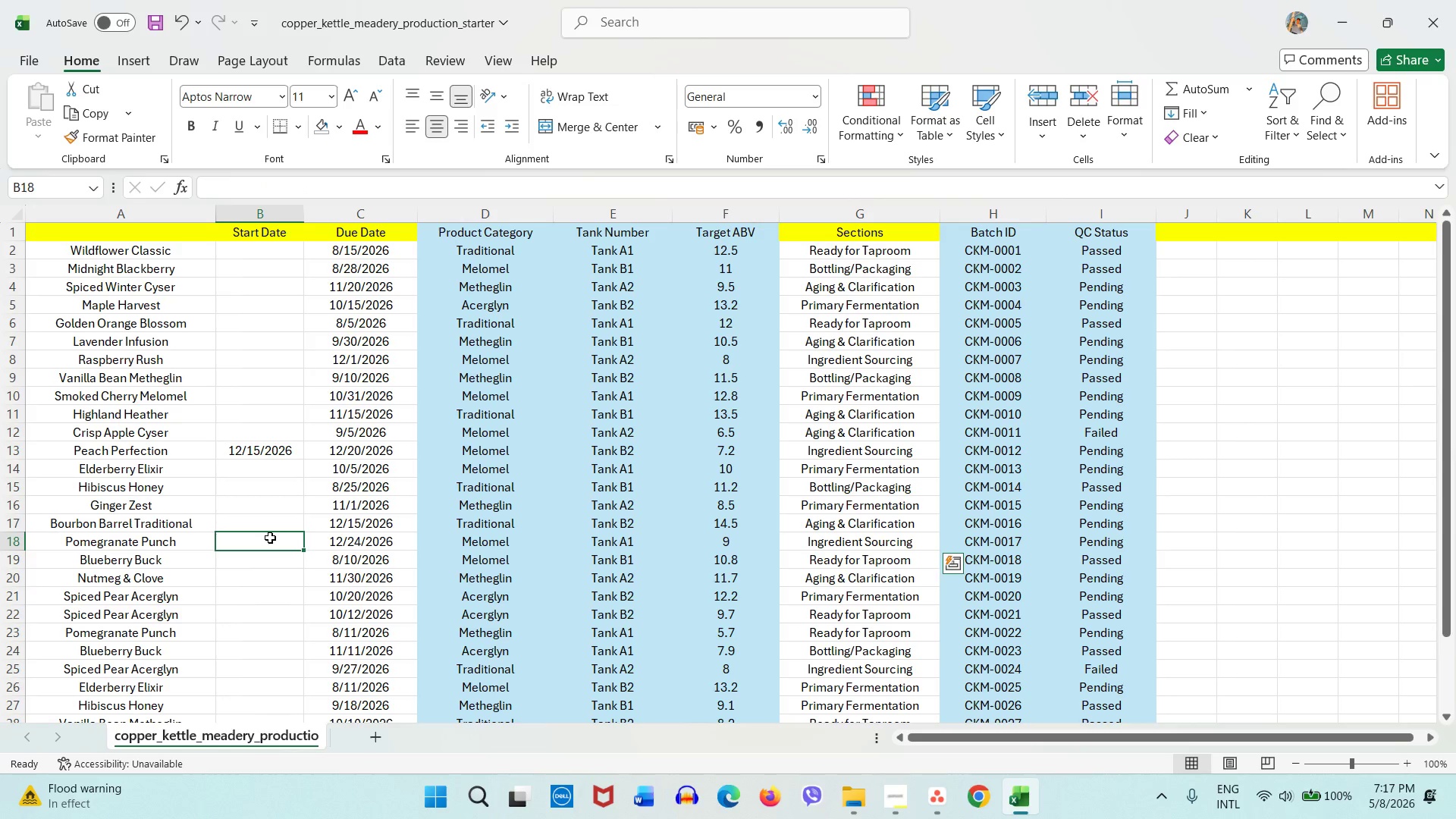 
left_click([270, 538])
 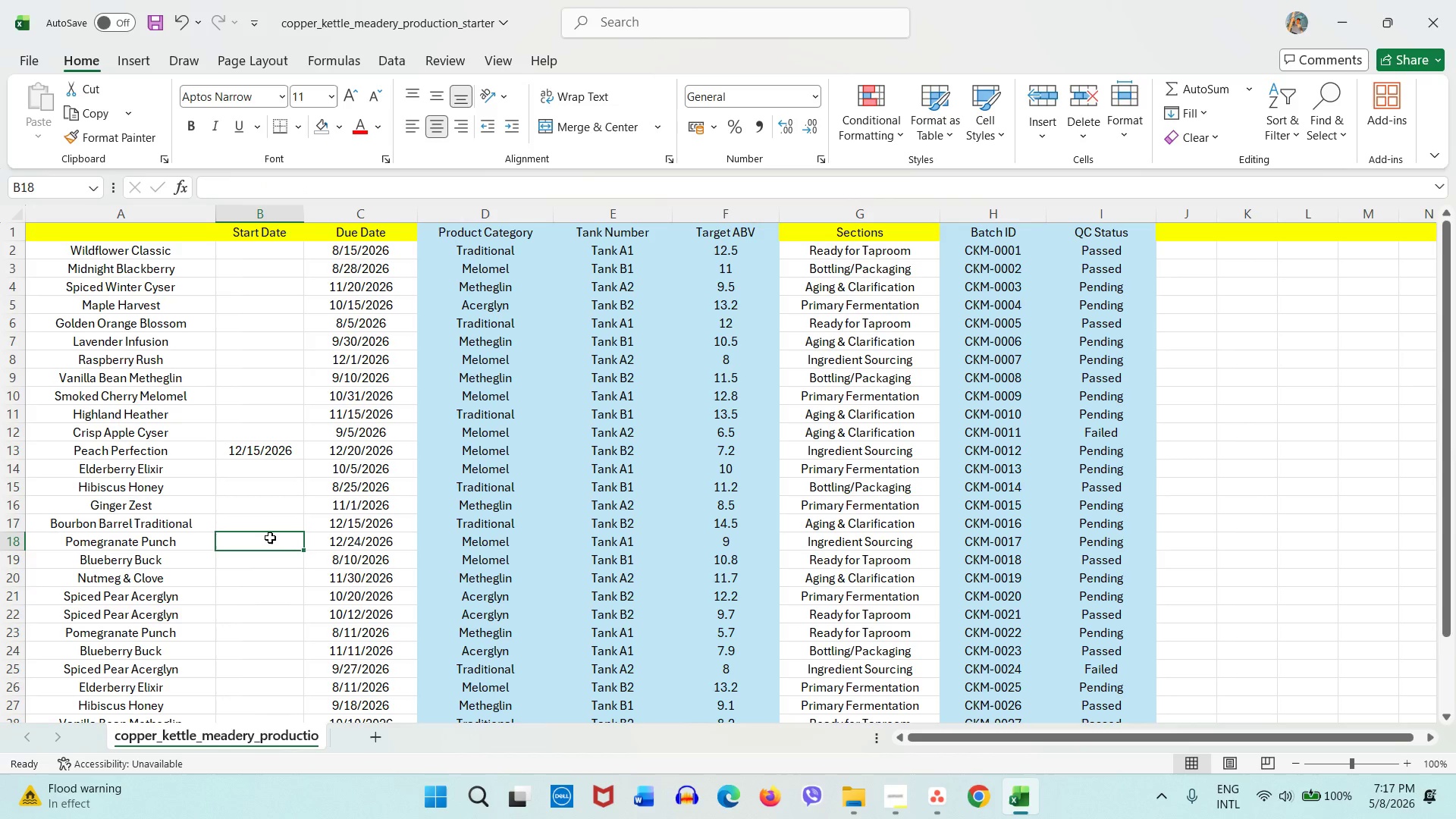 
key(Numpad1)
 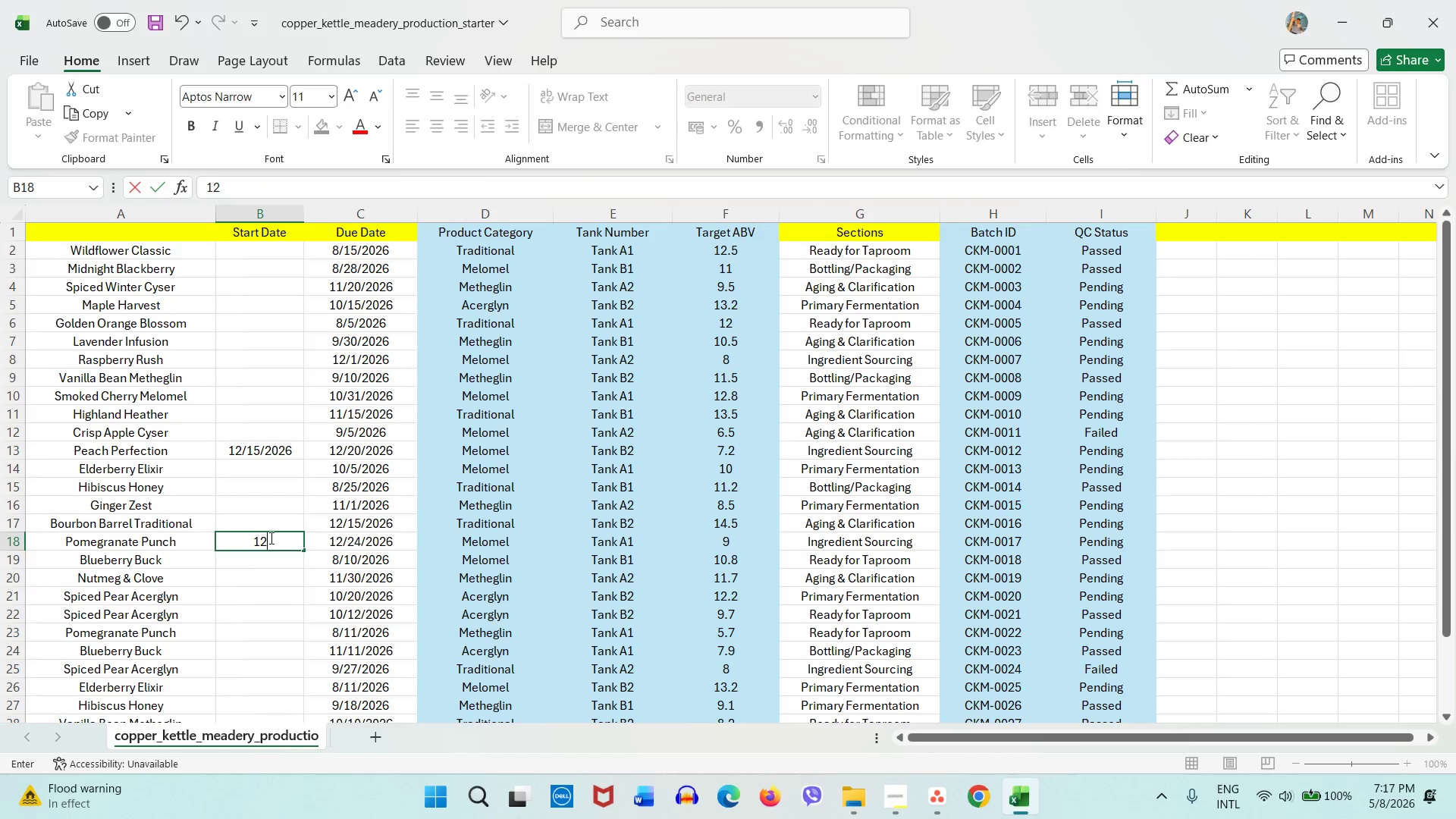 
key(Numpad2)
 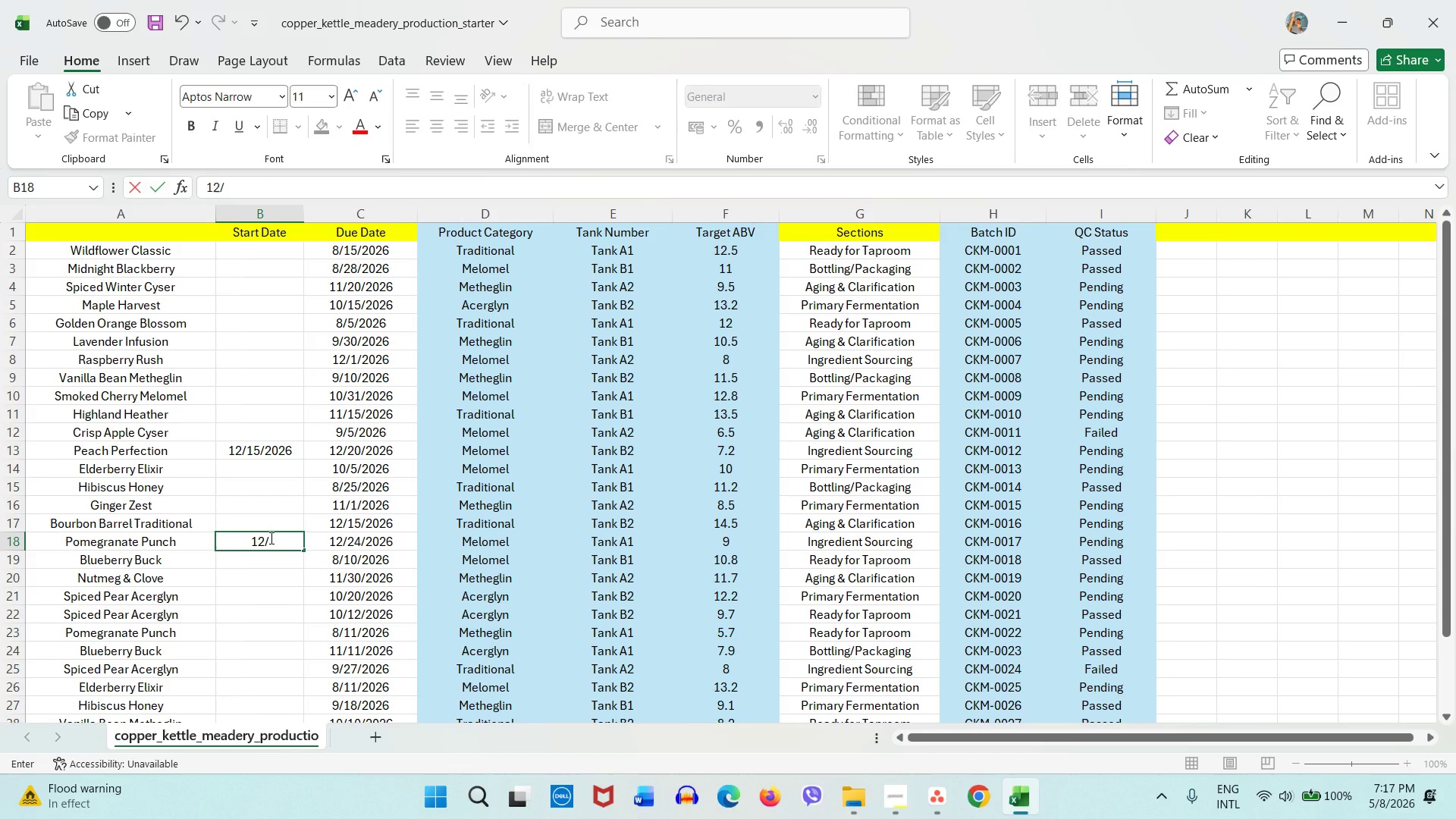 
key(Slash)
 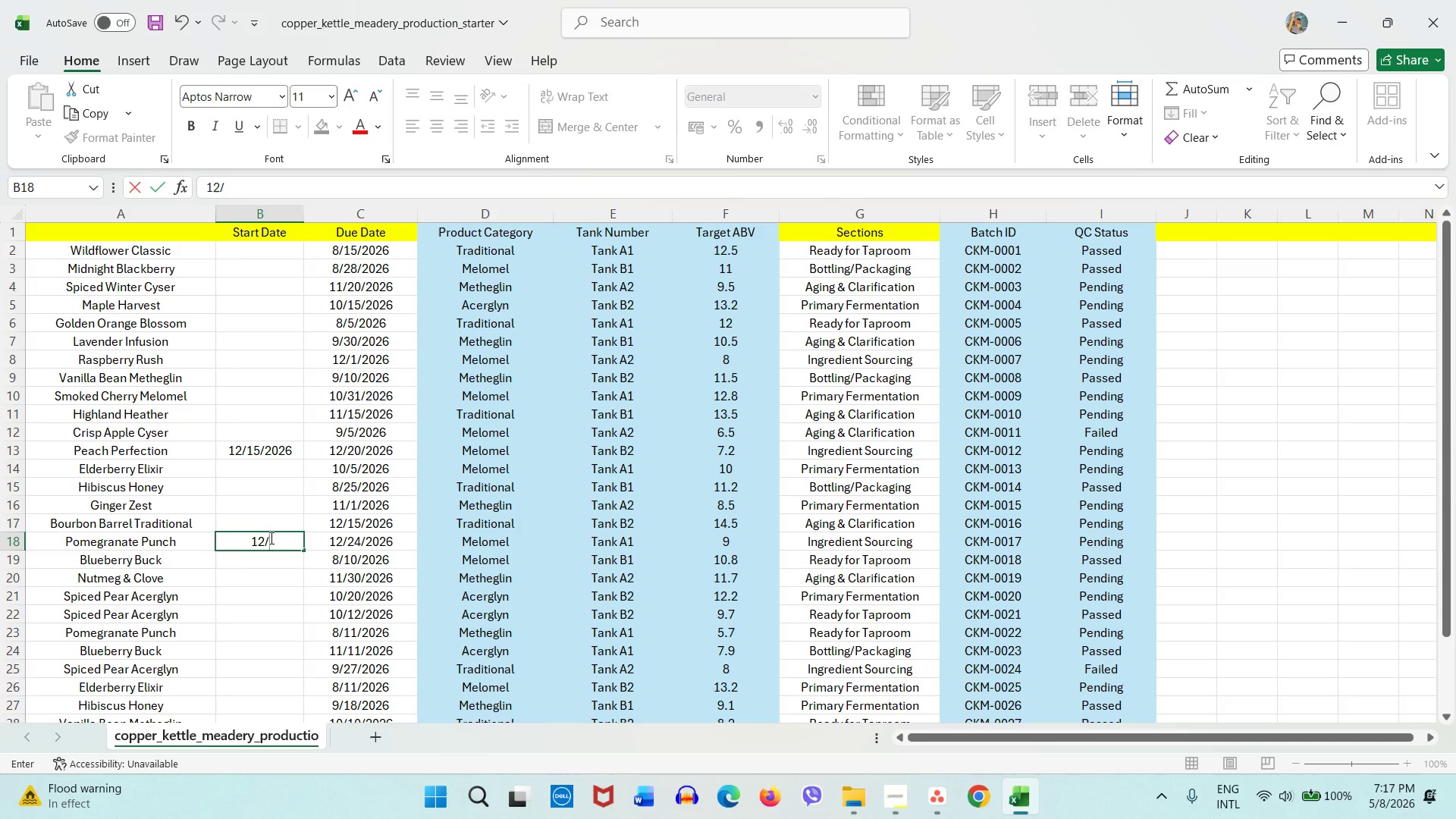 
wait(6.88)
 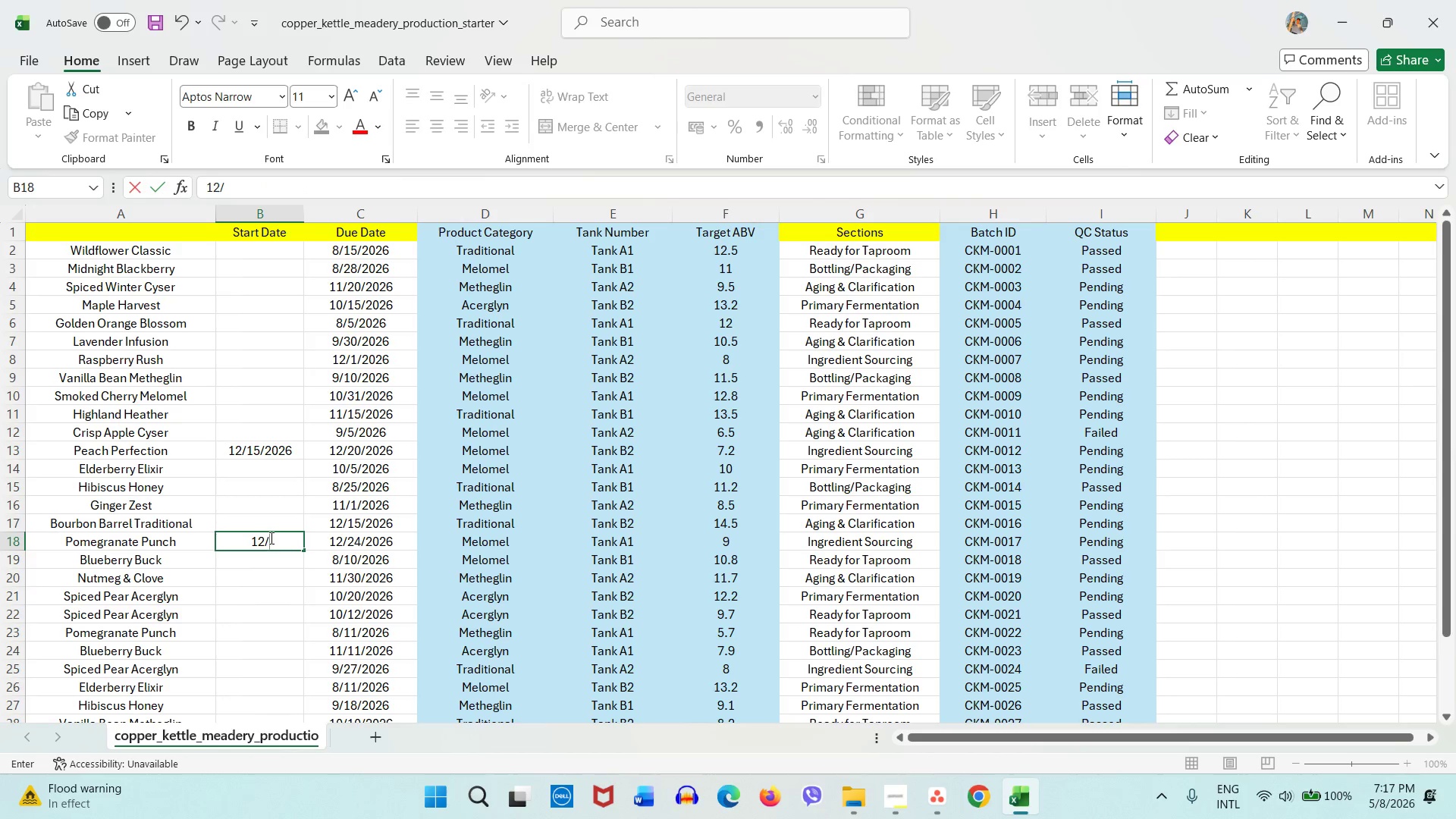 
key(Numpad1)
 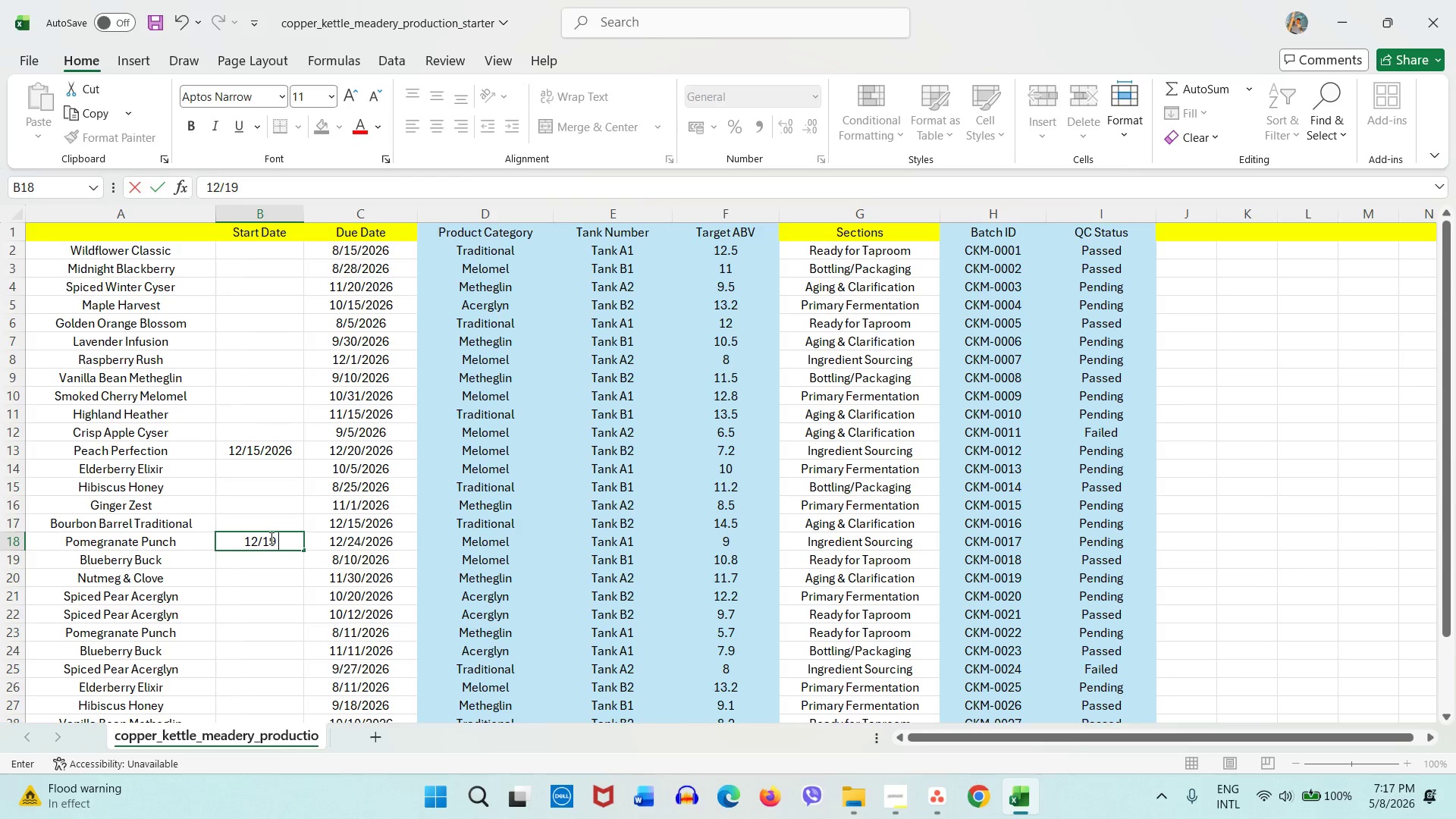 
key(Numpad9)
 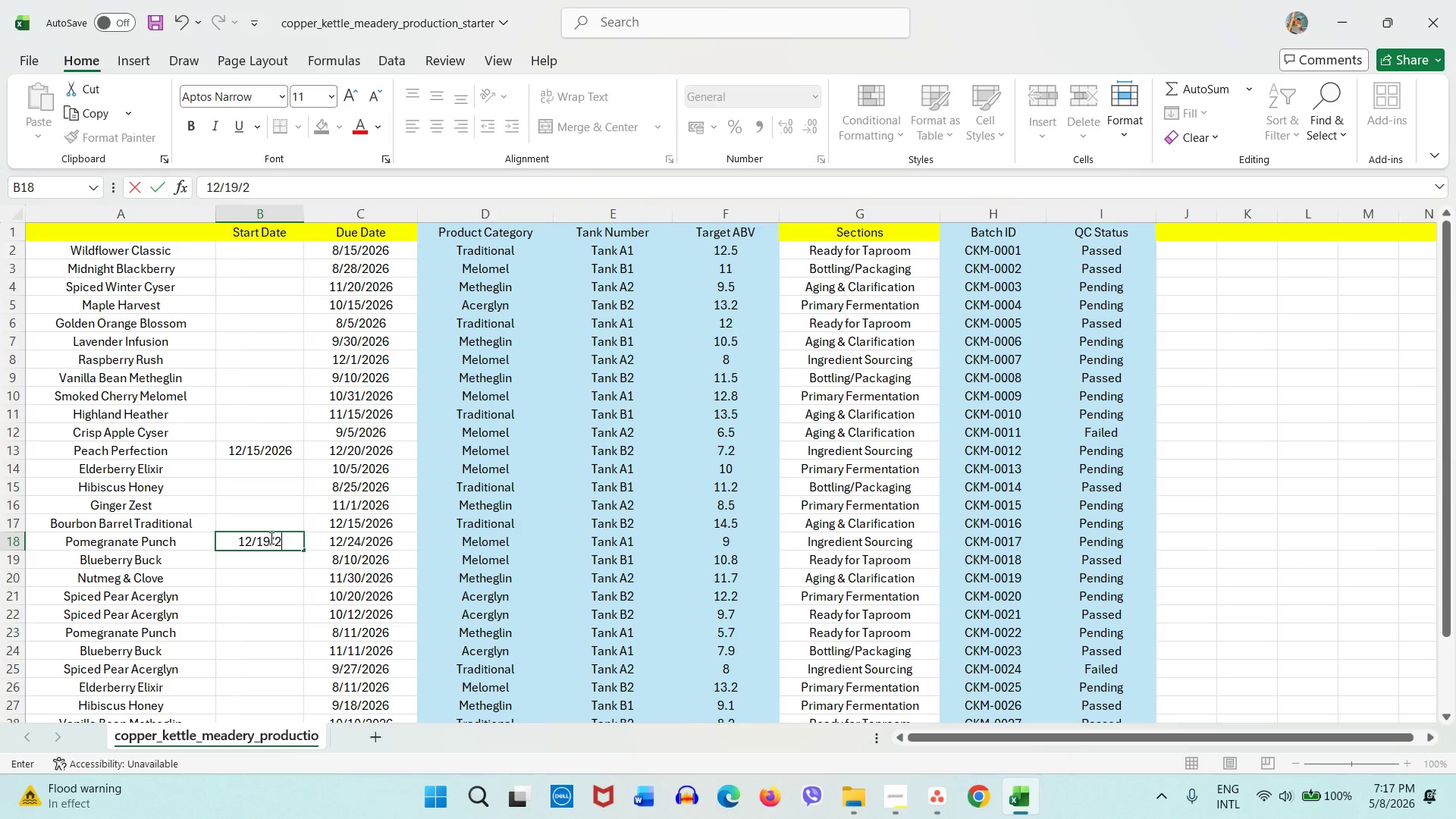 
key(Slash)
 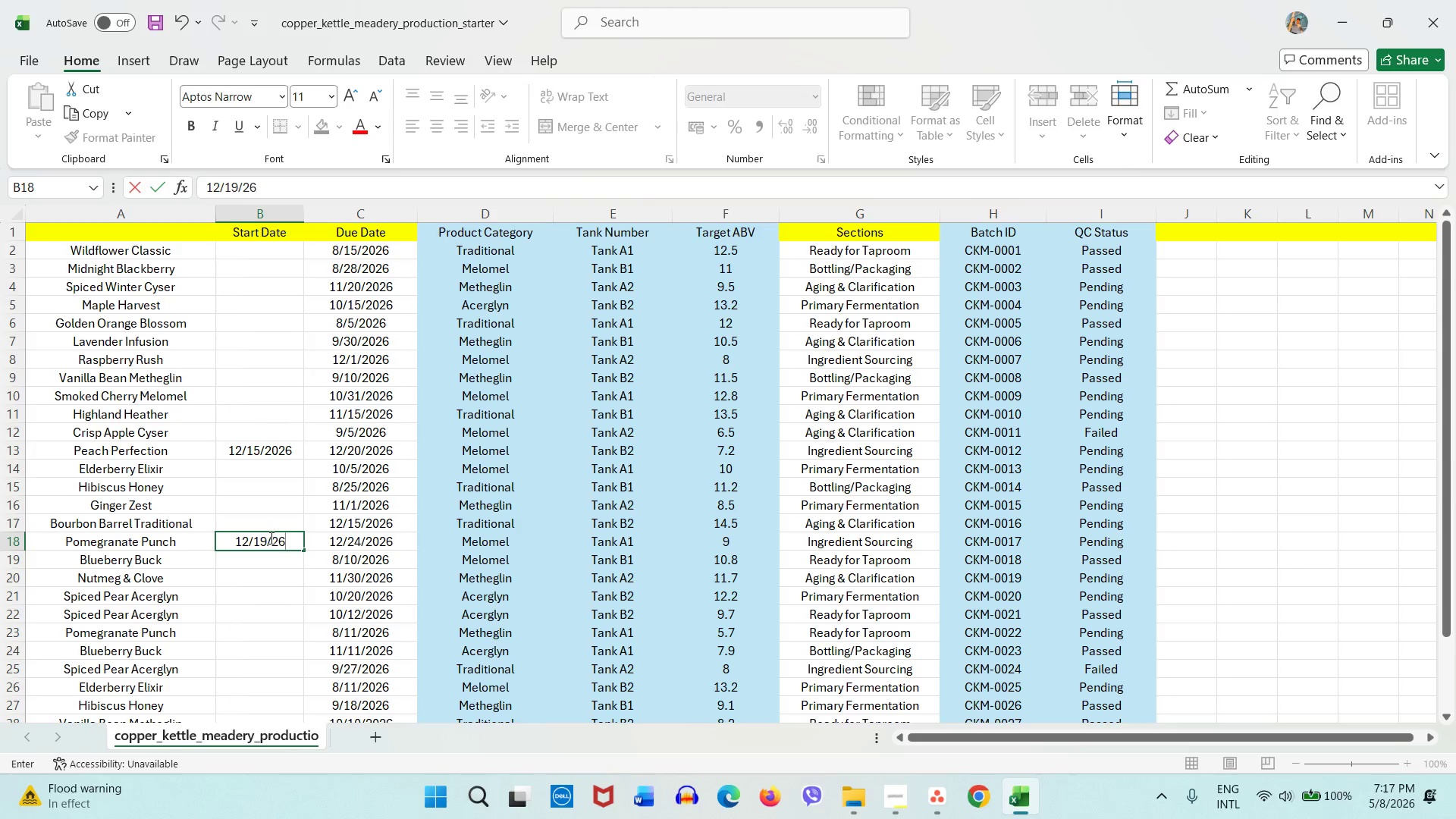 
key(Numpad2)
 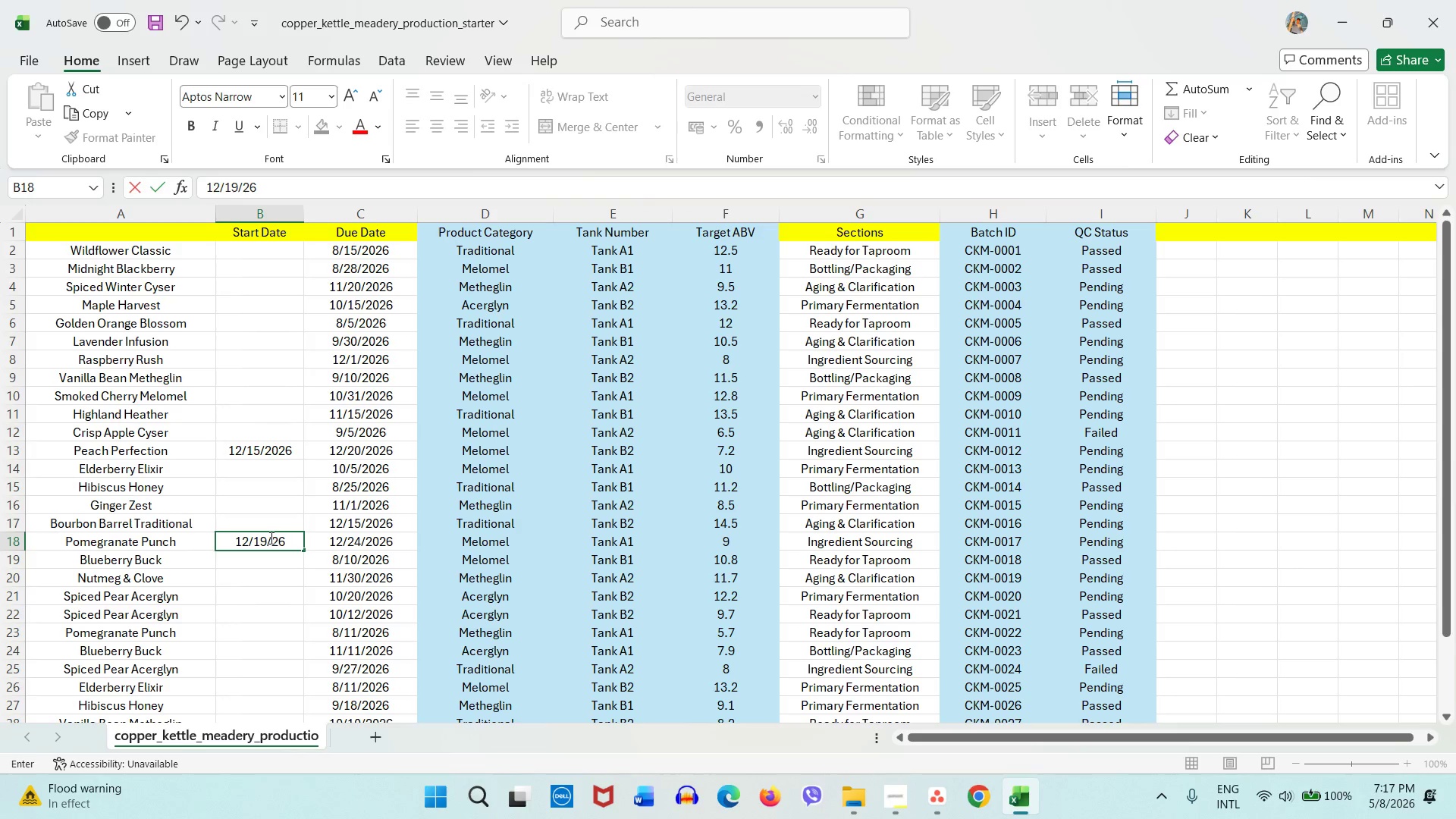 
key(Numpad6)
 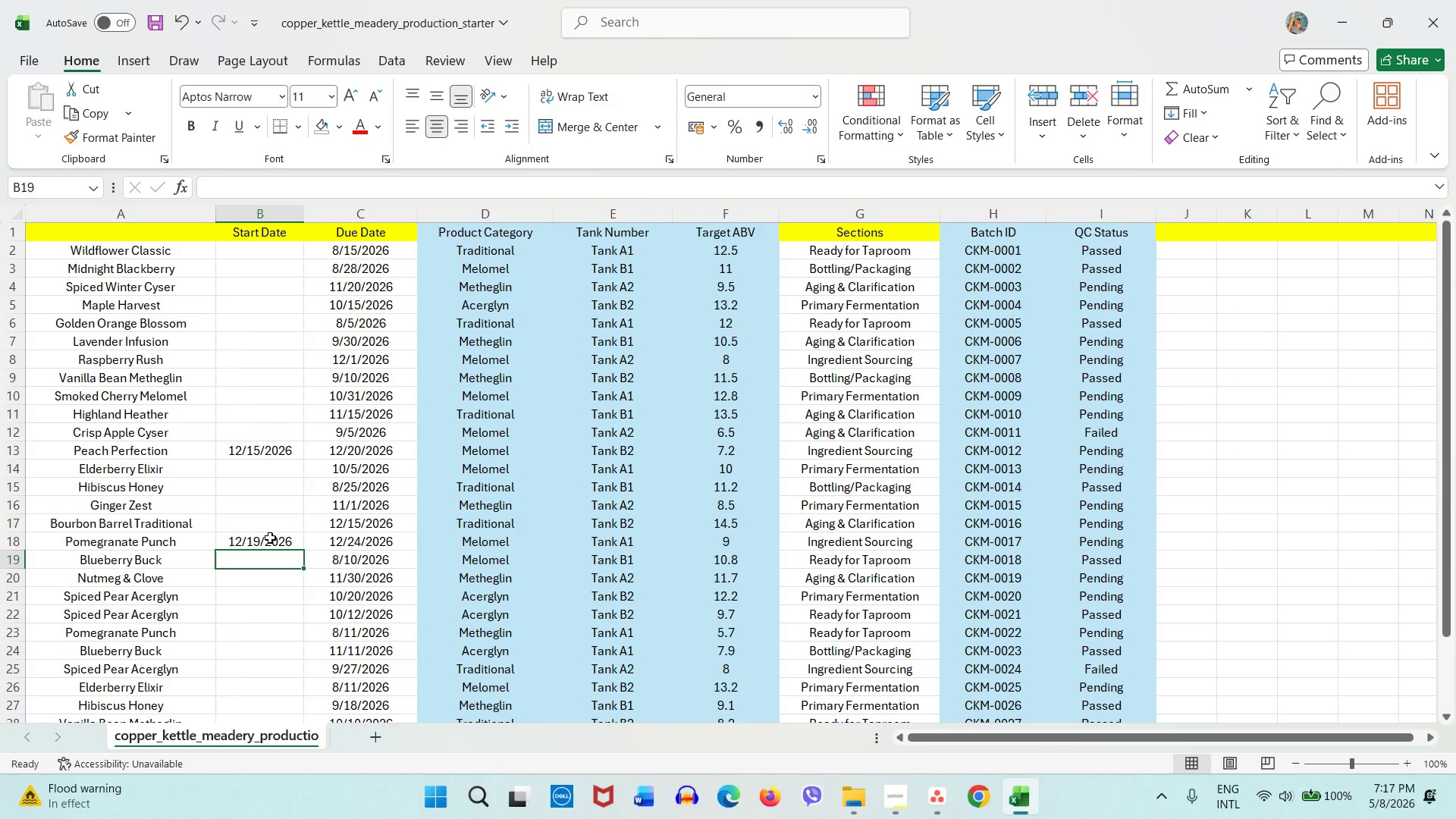 
key(NumpadEnter)
 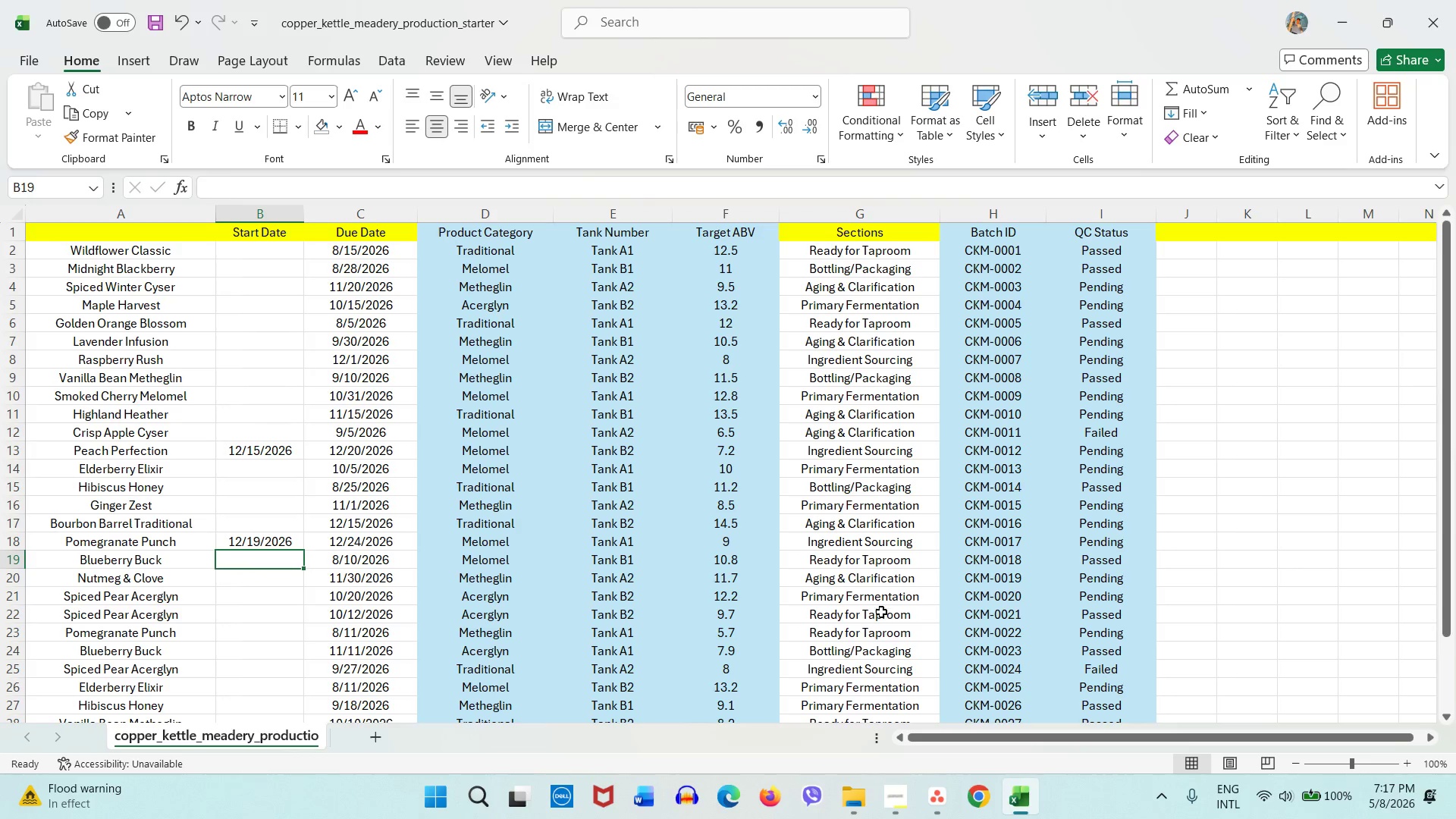 
scroll: coordinate [879, 612], scroll_direction: down, amount: 1.0
 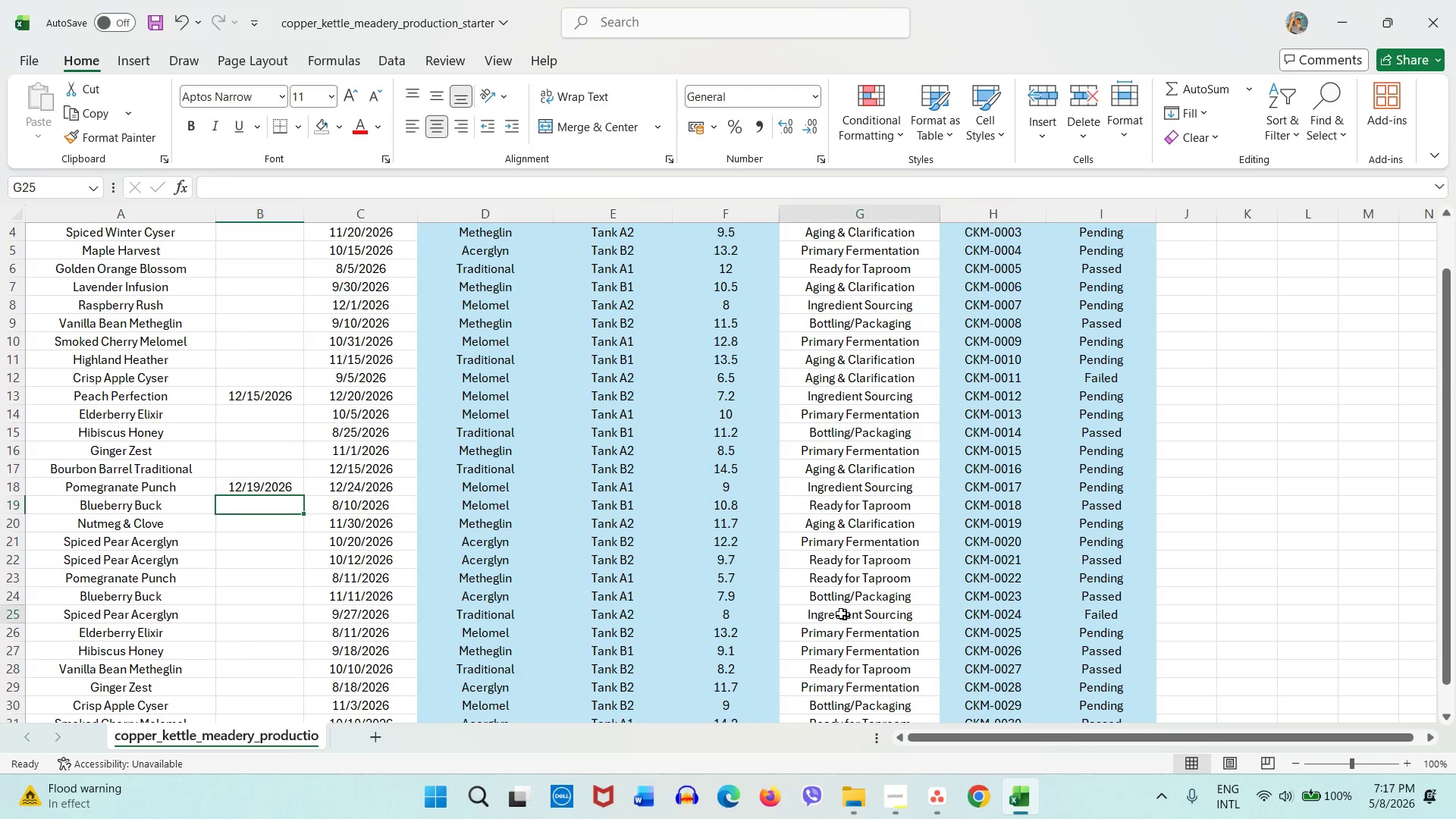 
left_click_drag(start_coordinate=[844, 615], to_coordinate=[298, 616])
 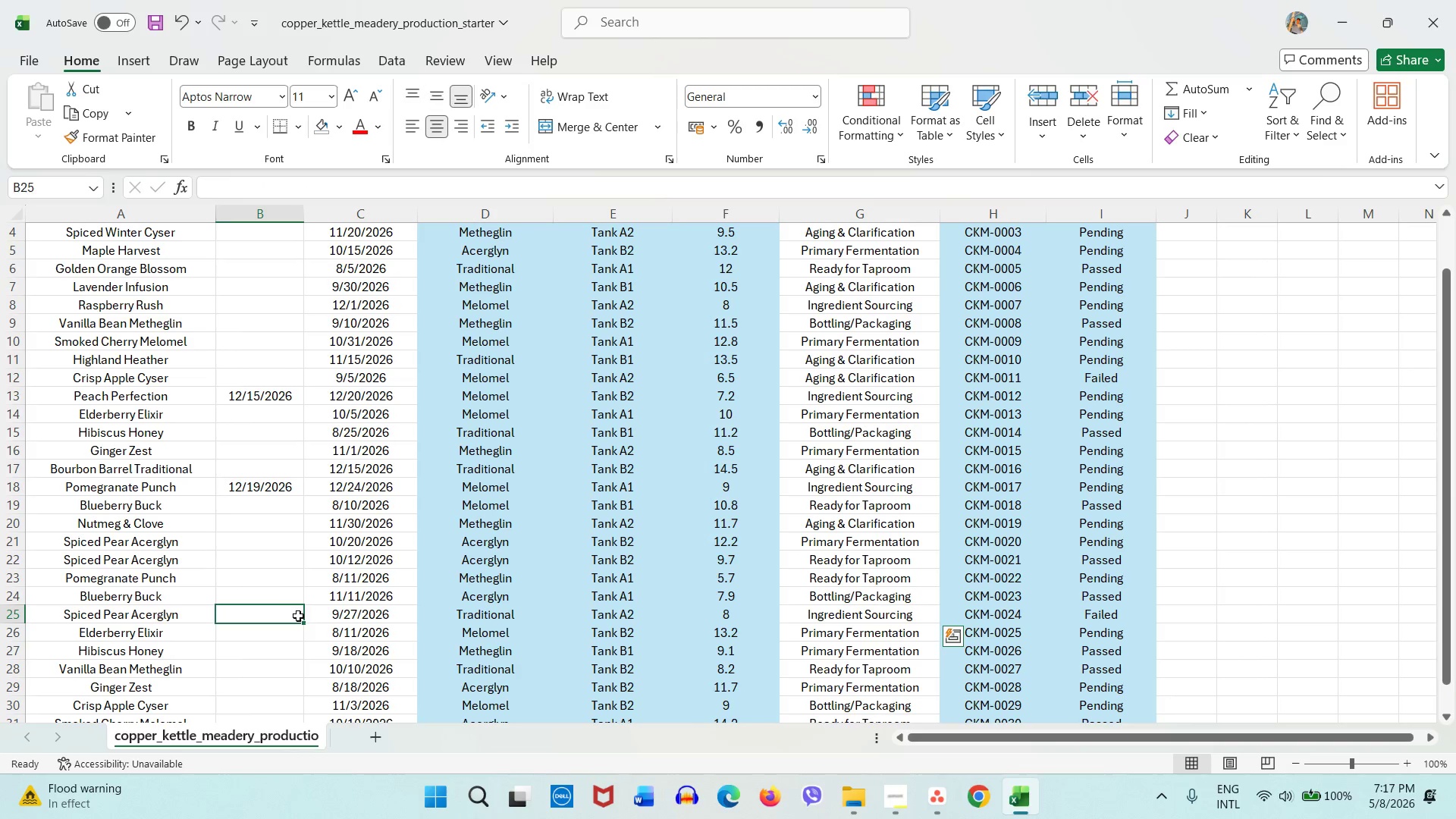 
left_click([298, 616])
 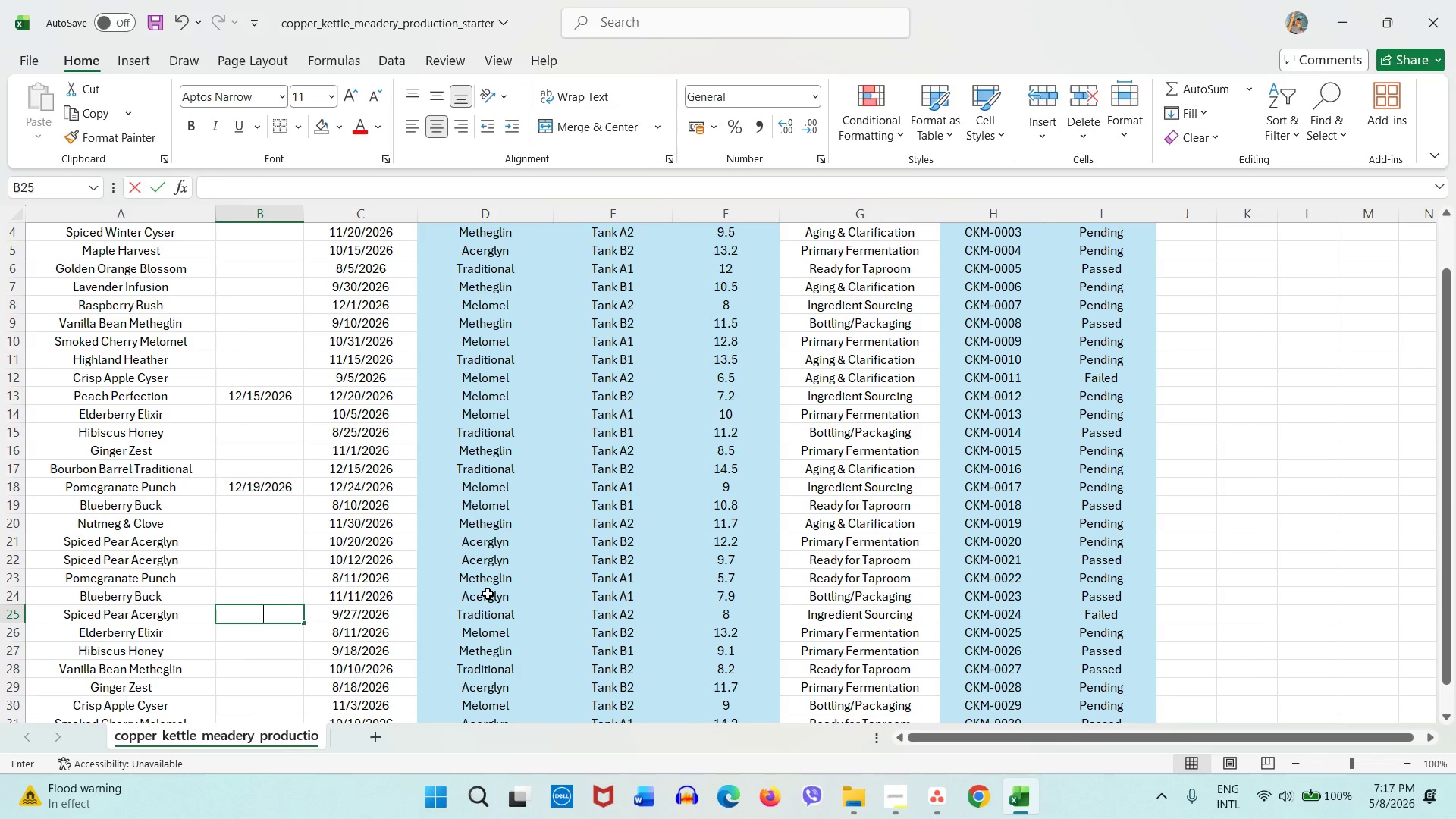 
key(Numpad9)
 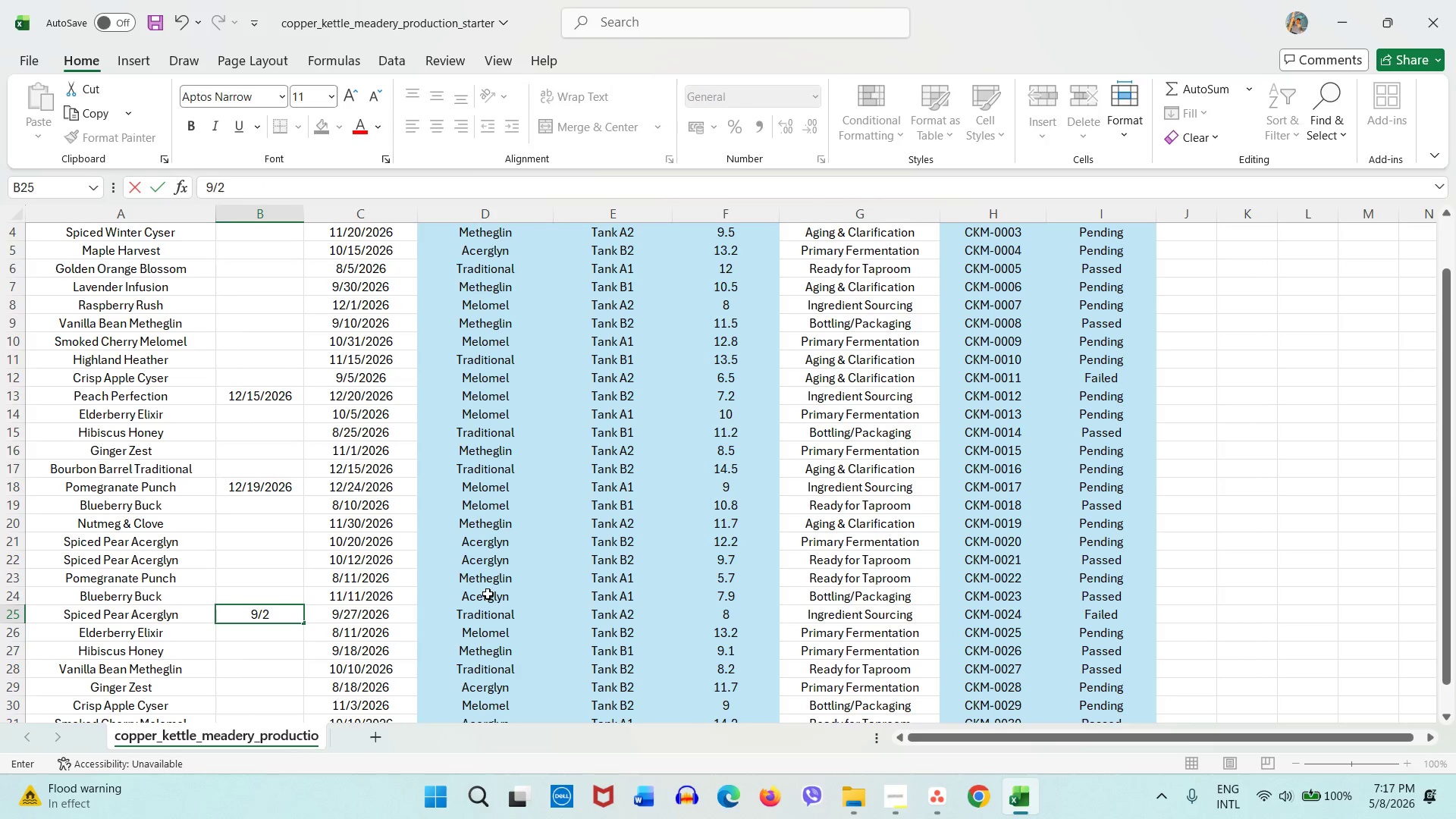 
key(Slash)
 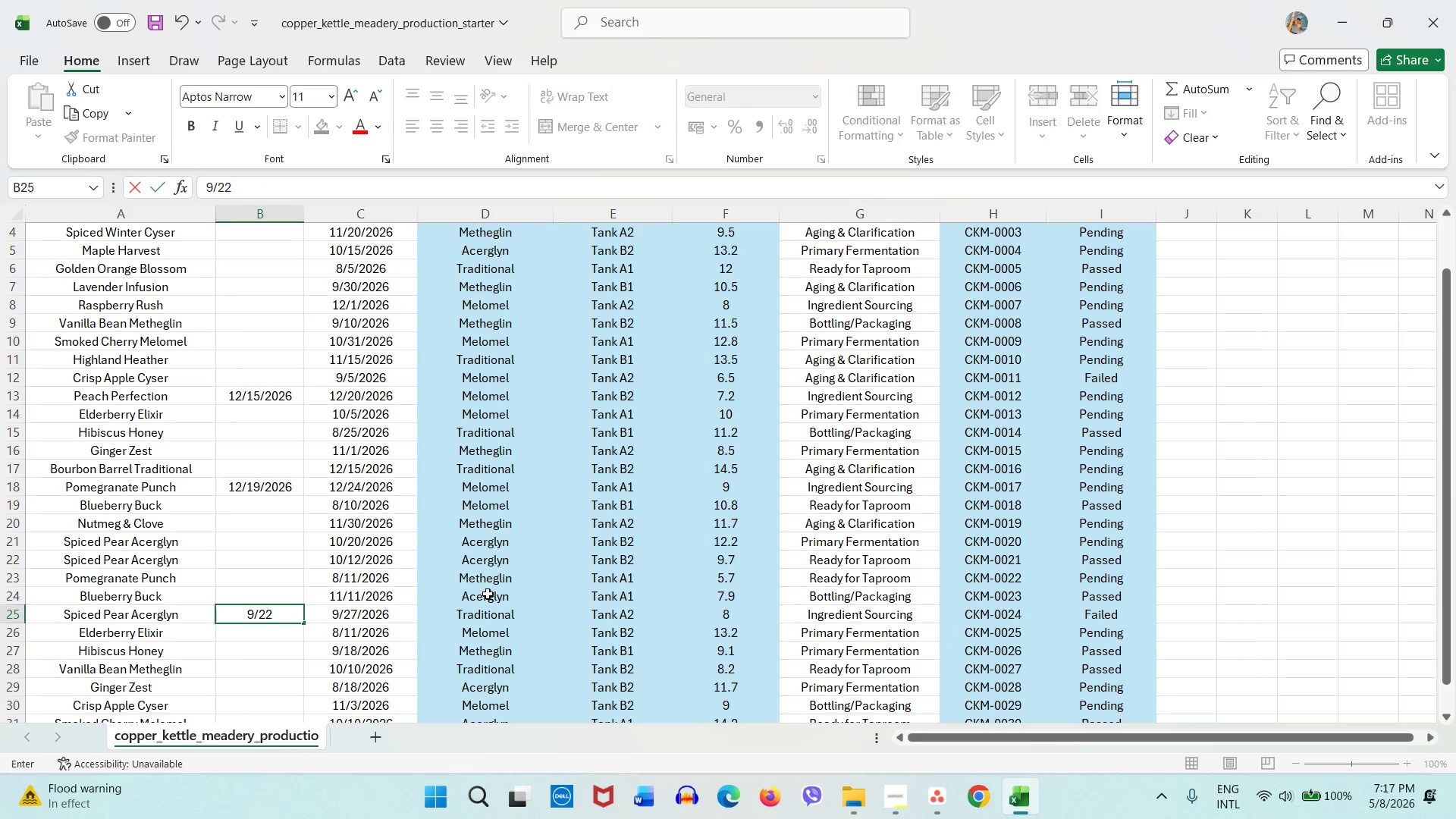 
key(Numpad2)
 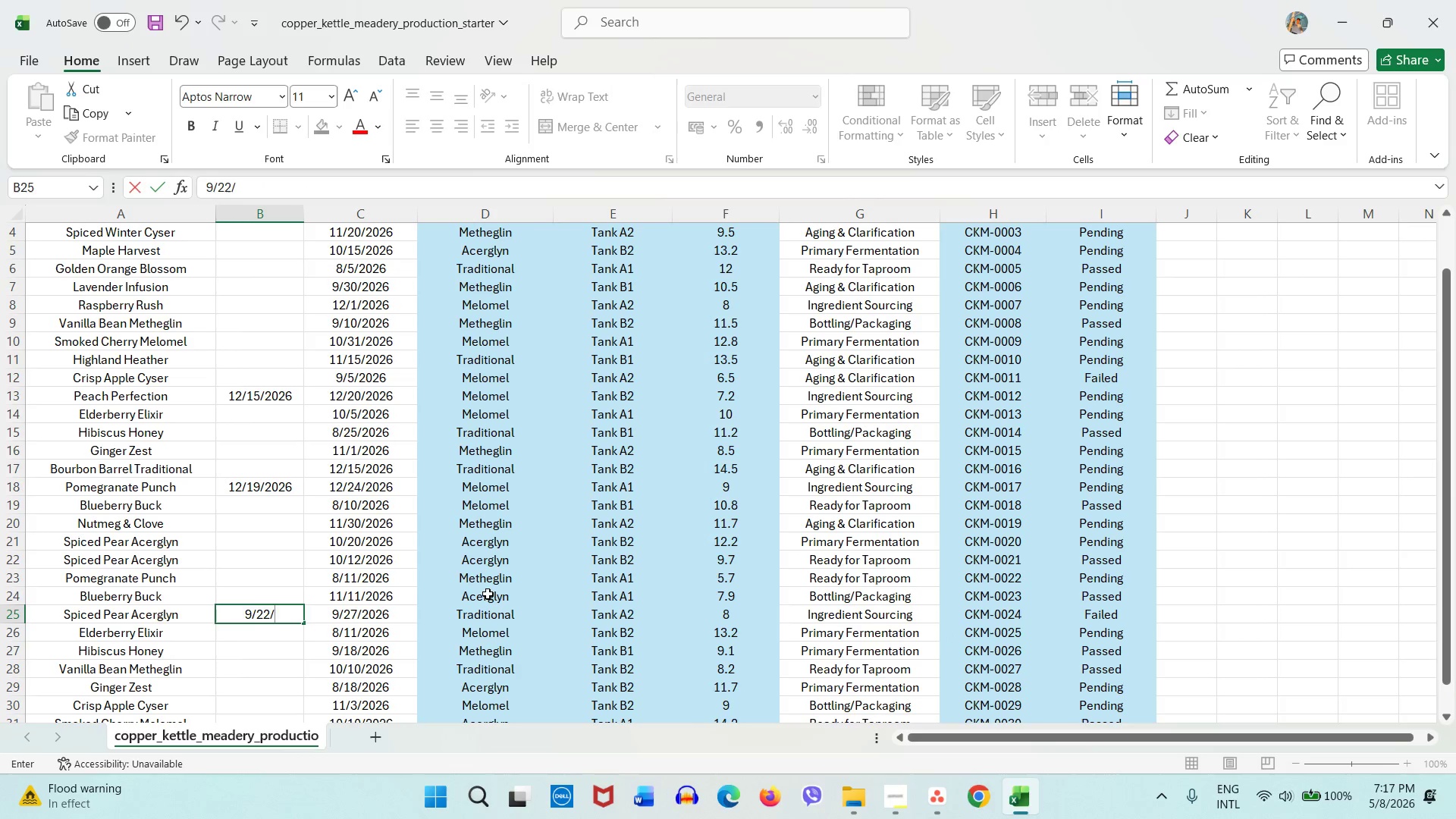 
key(Numpad2)
 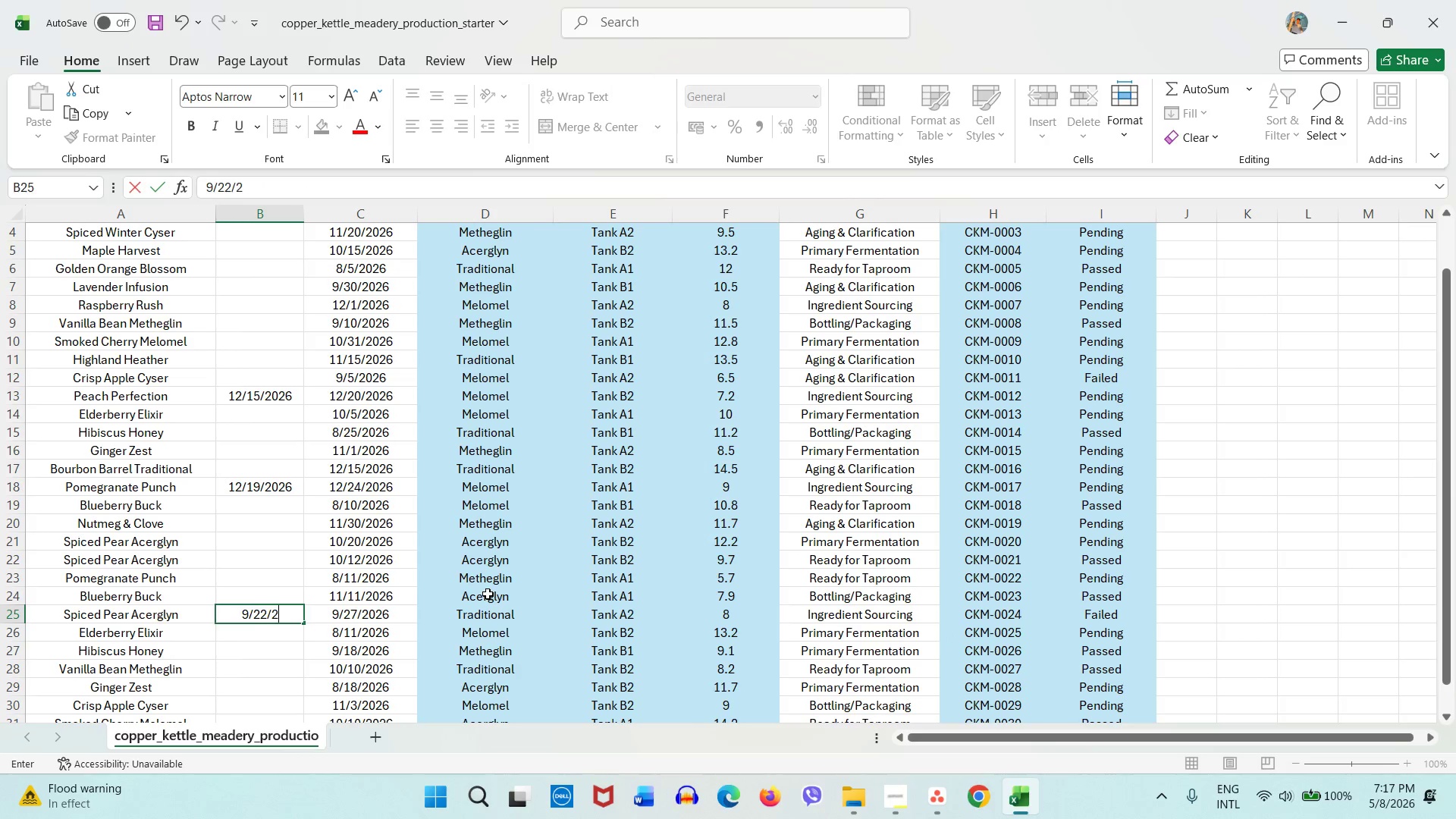 
key(Slash)
 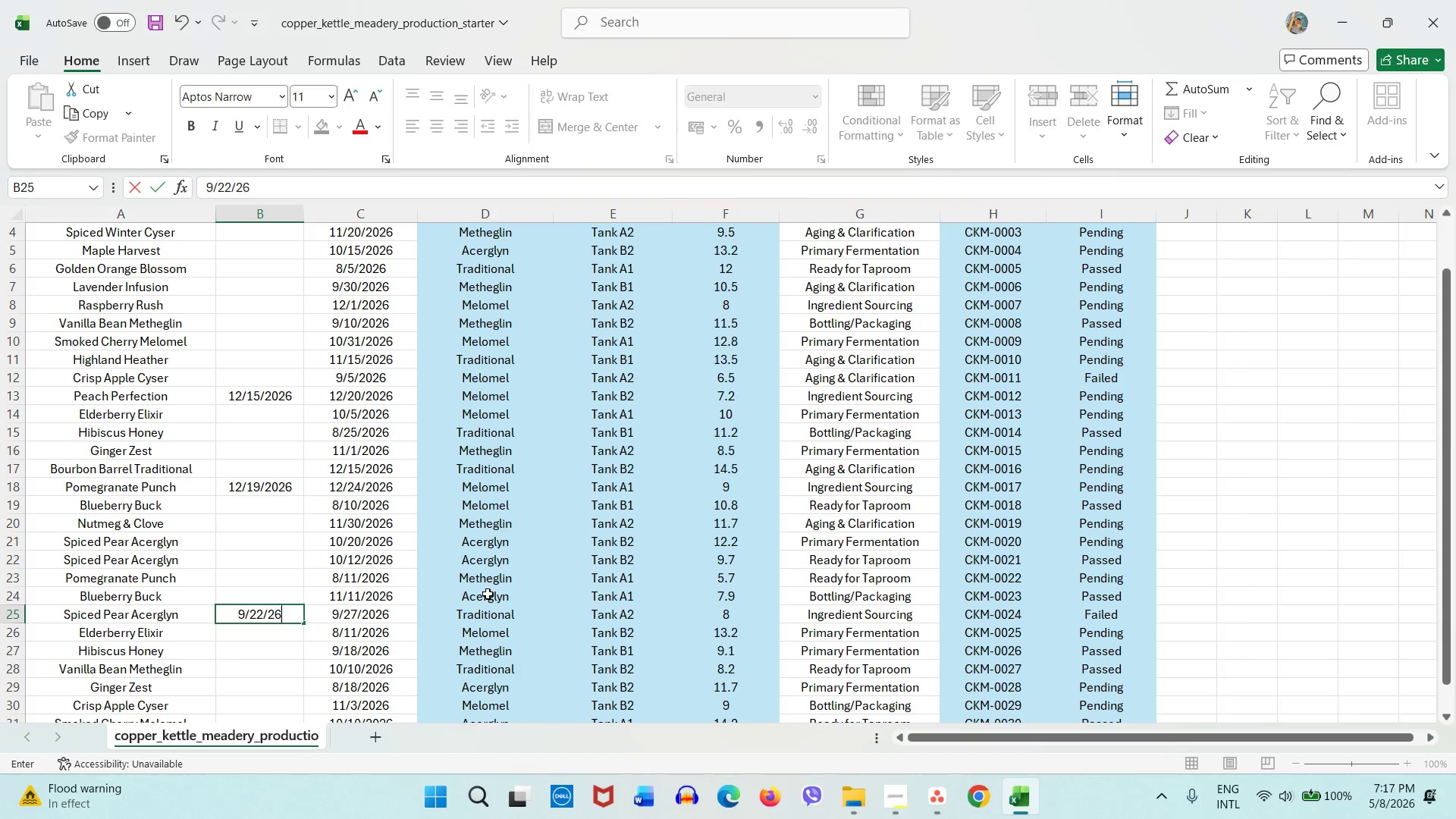 
key(Numpad2)
 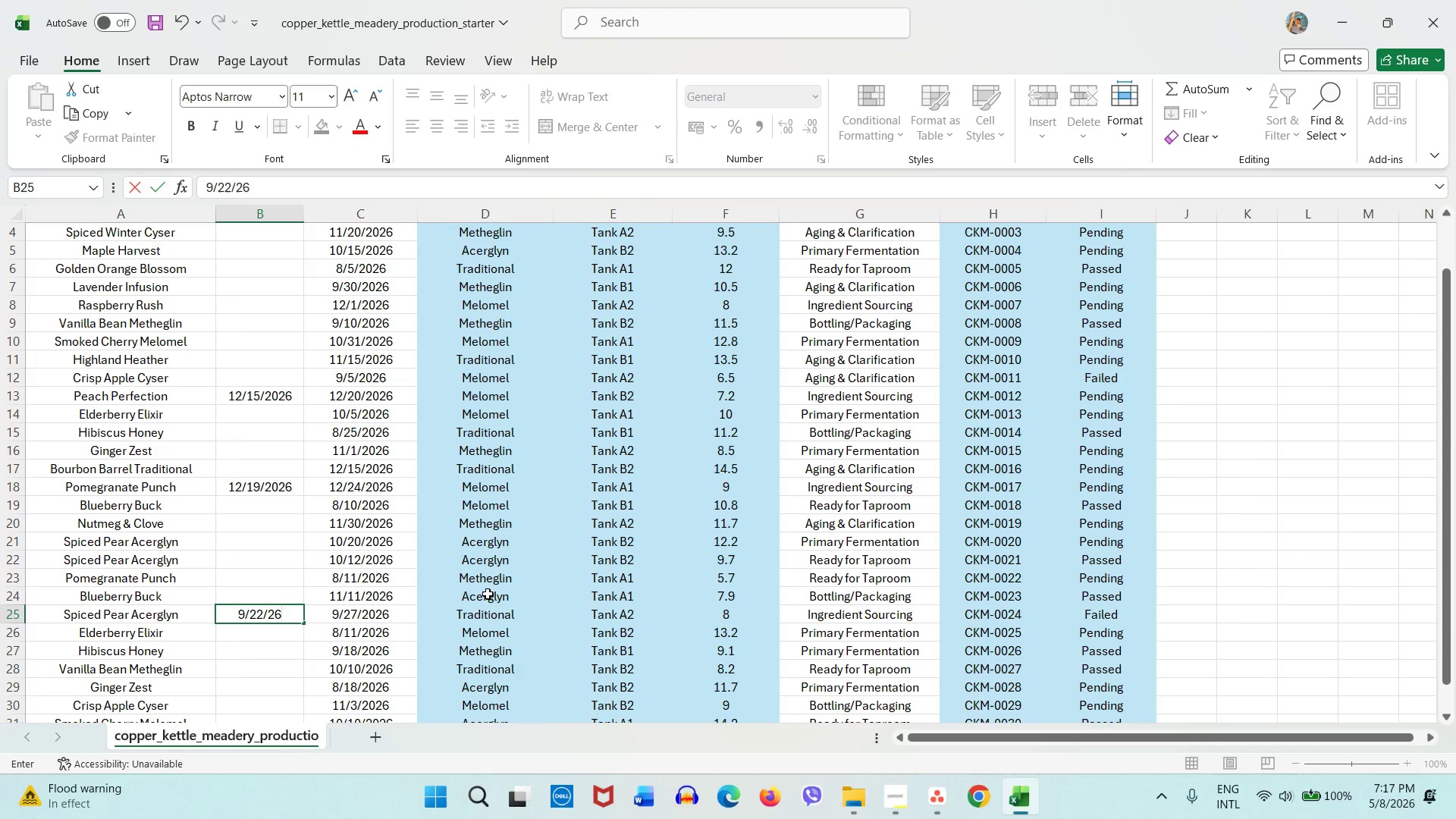 
key(Numpad6)
 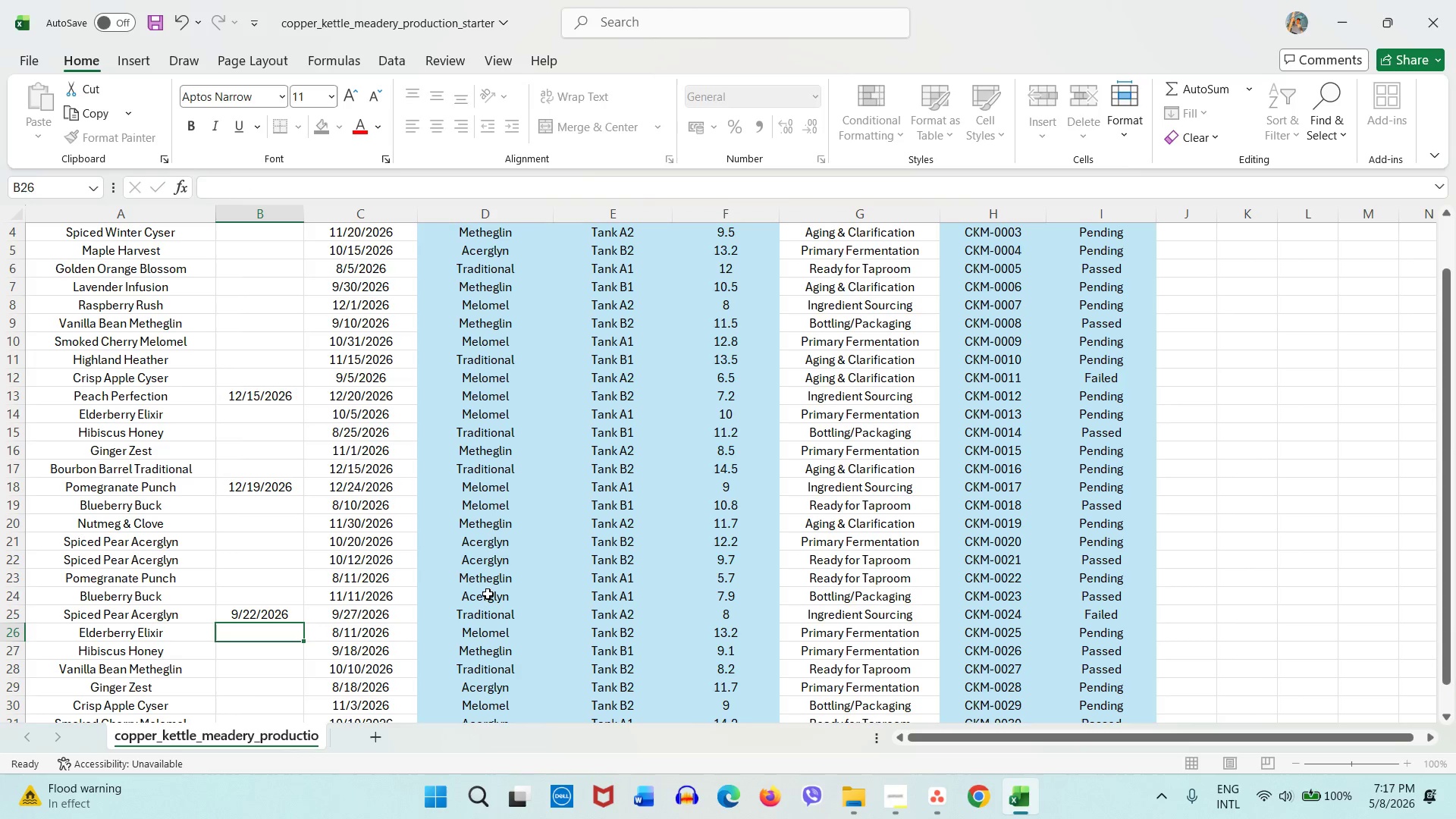 
key(NumpadEnter)
 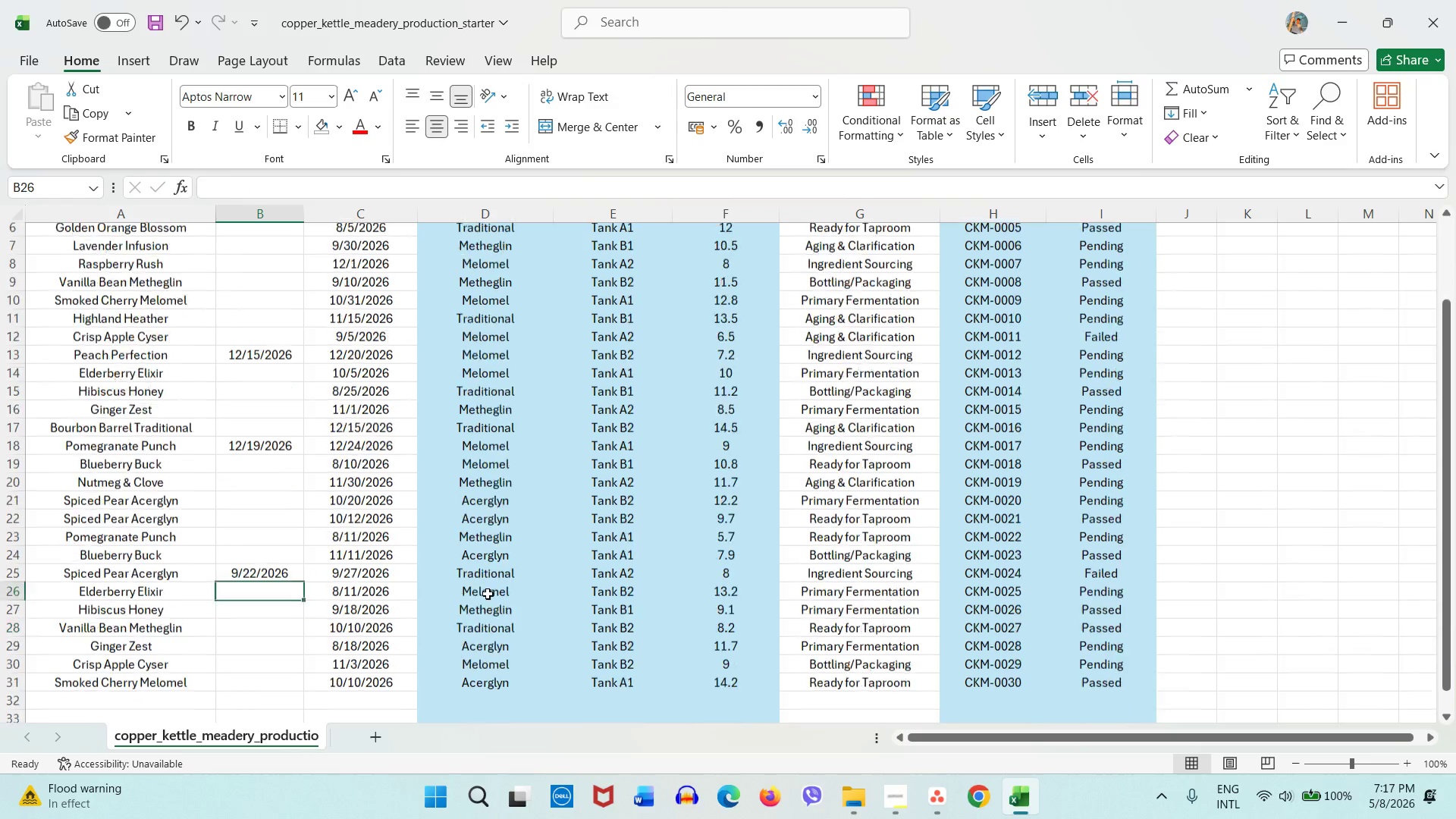 
scroll: coordinate [488, 594], scroll_direction: down, amount: 2.0
 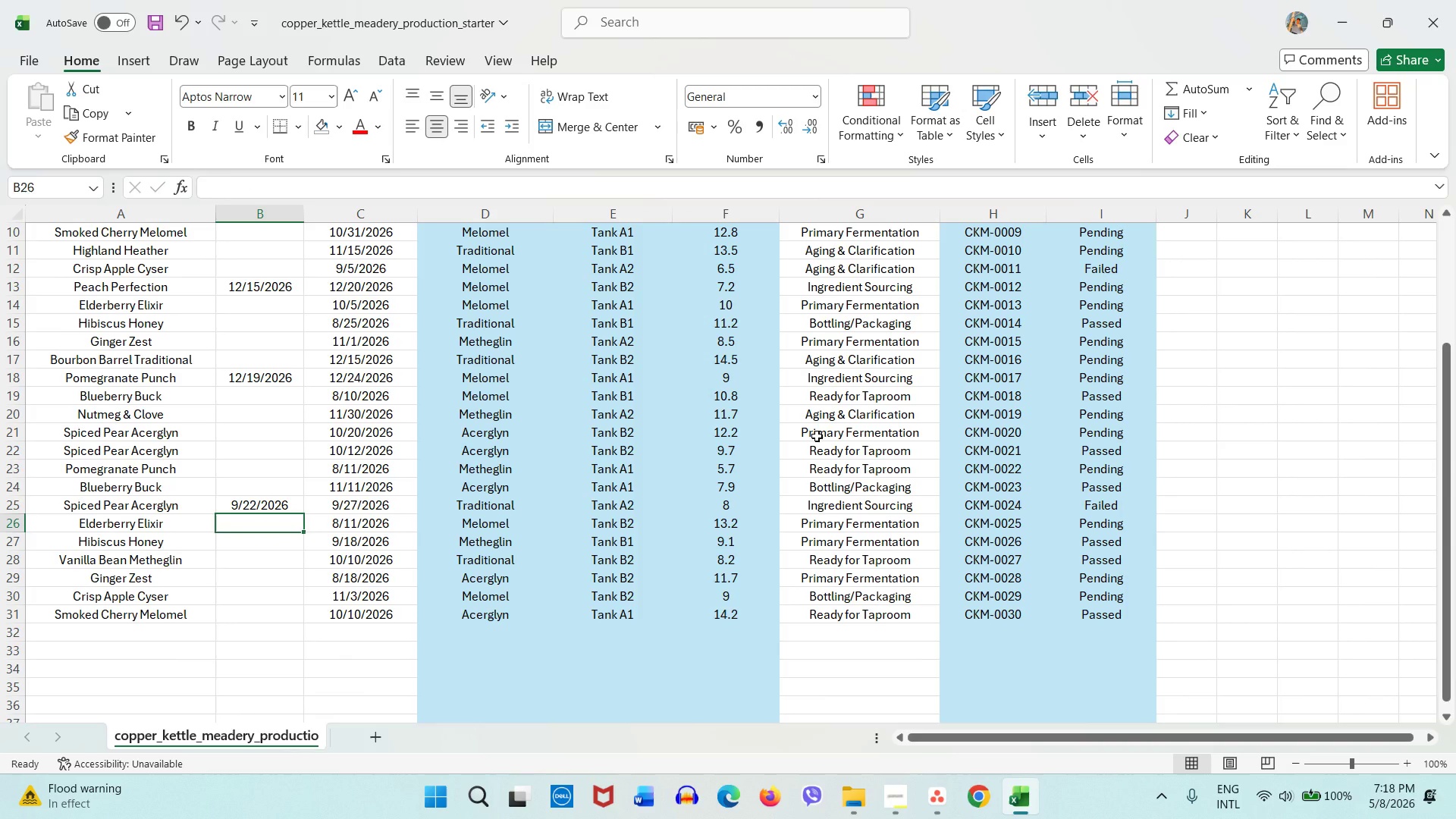 
wait(15.23)
 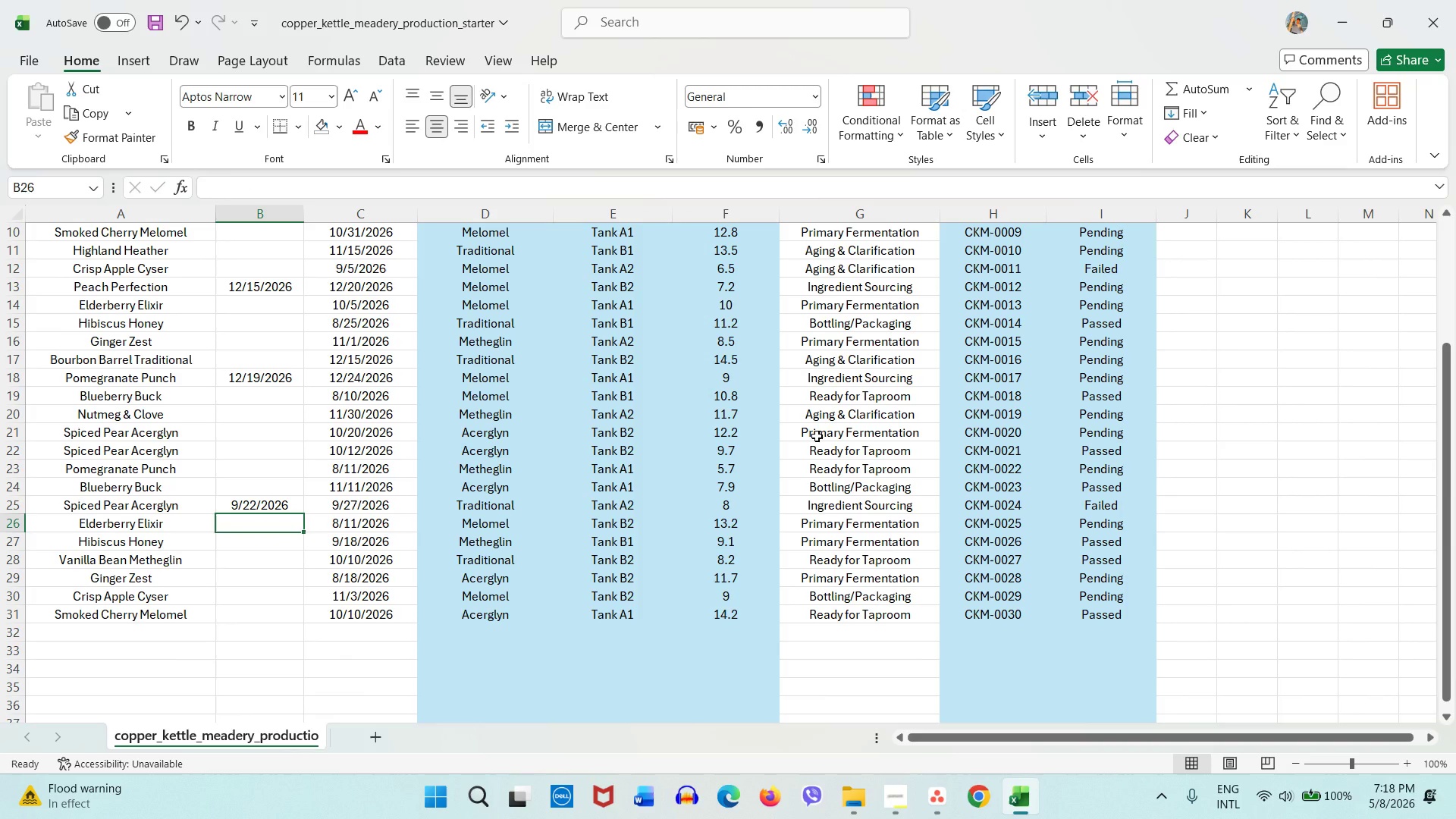 
scroll: coordinate [643, 726], scroll_direction: up, amount: 4.0
 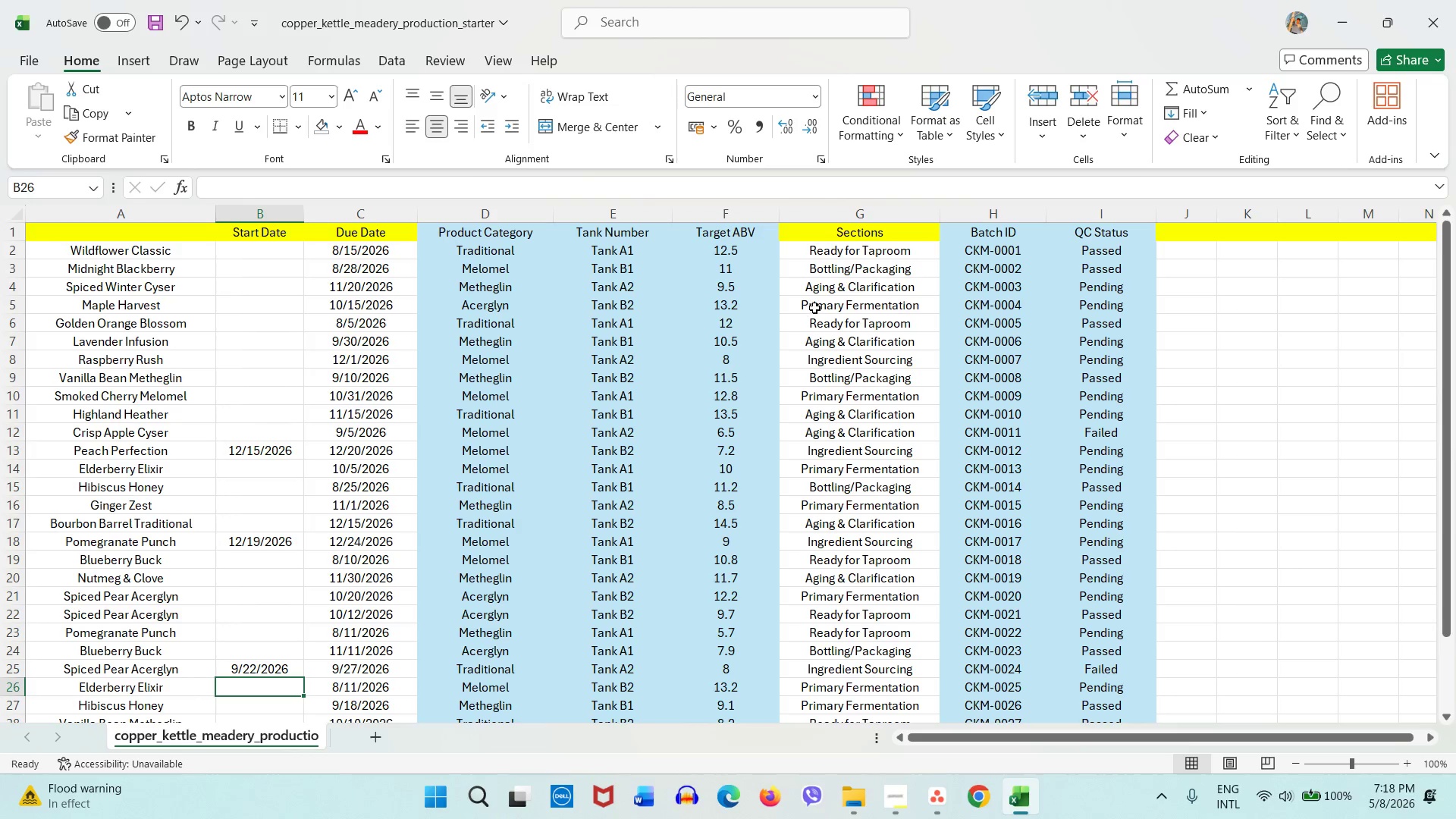 
left_click_drag(start_coordinate=[825, 309], to_coordinate=[295, 302])
 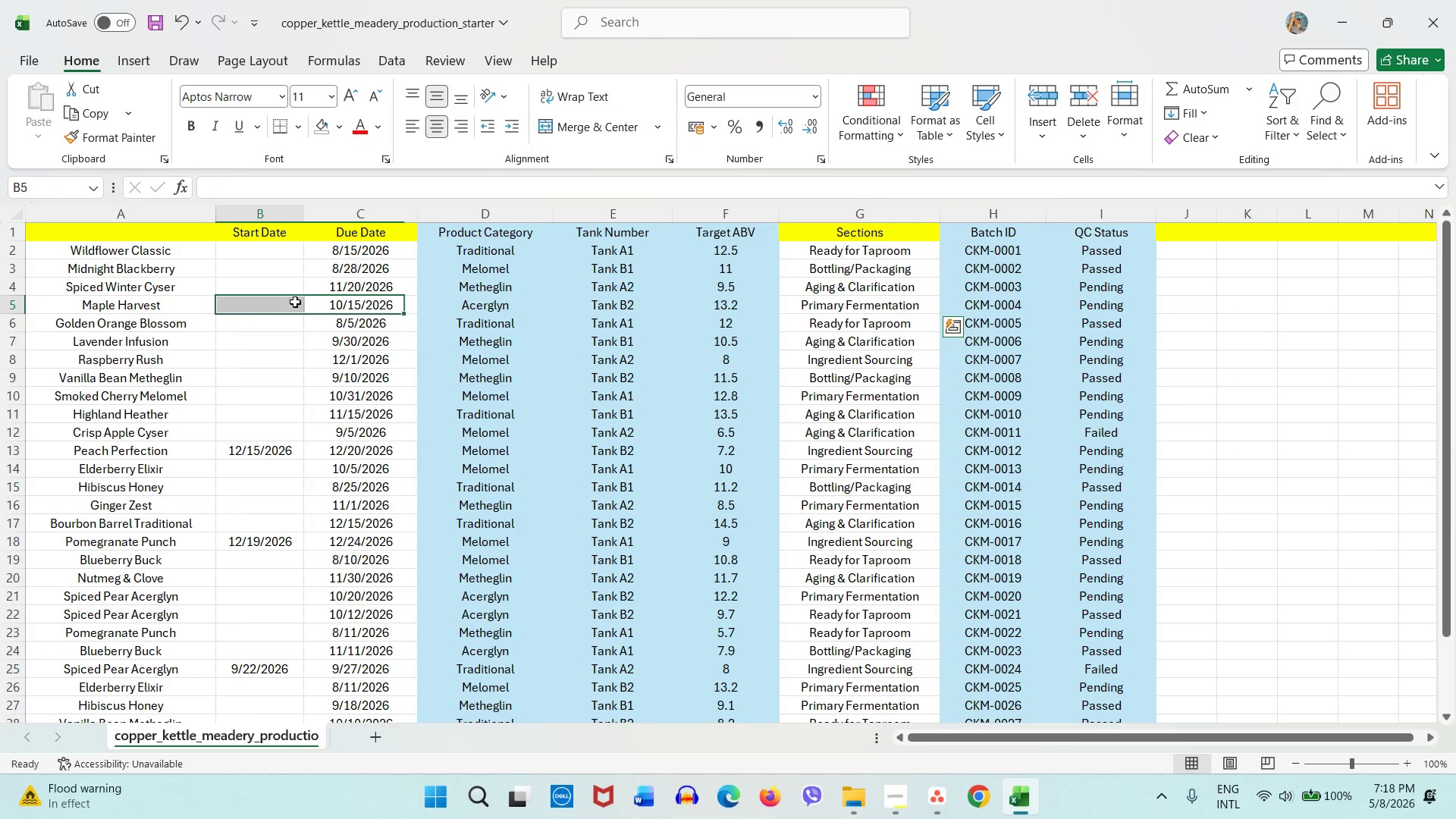 
left_click([295, 302])
 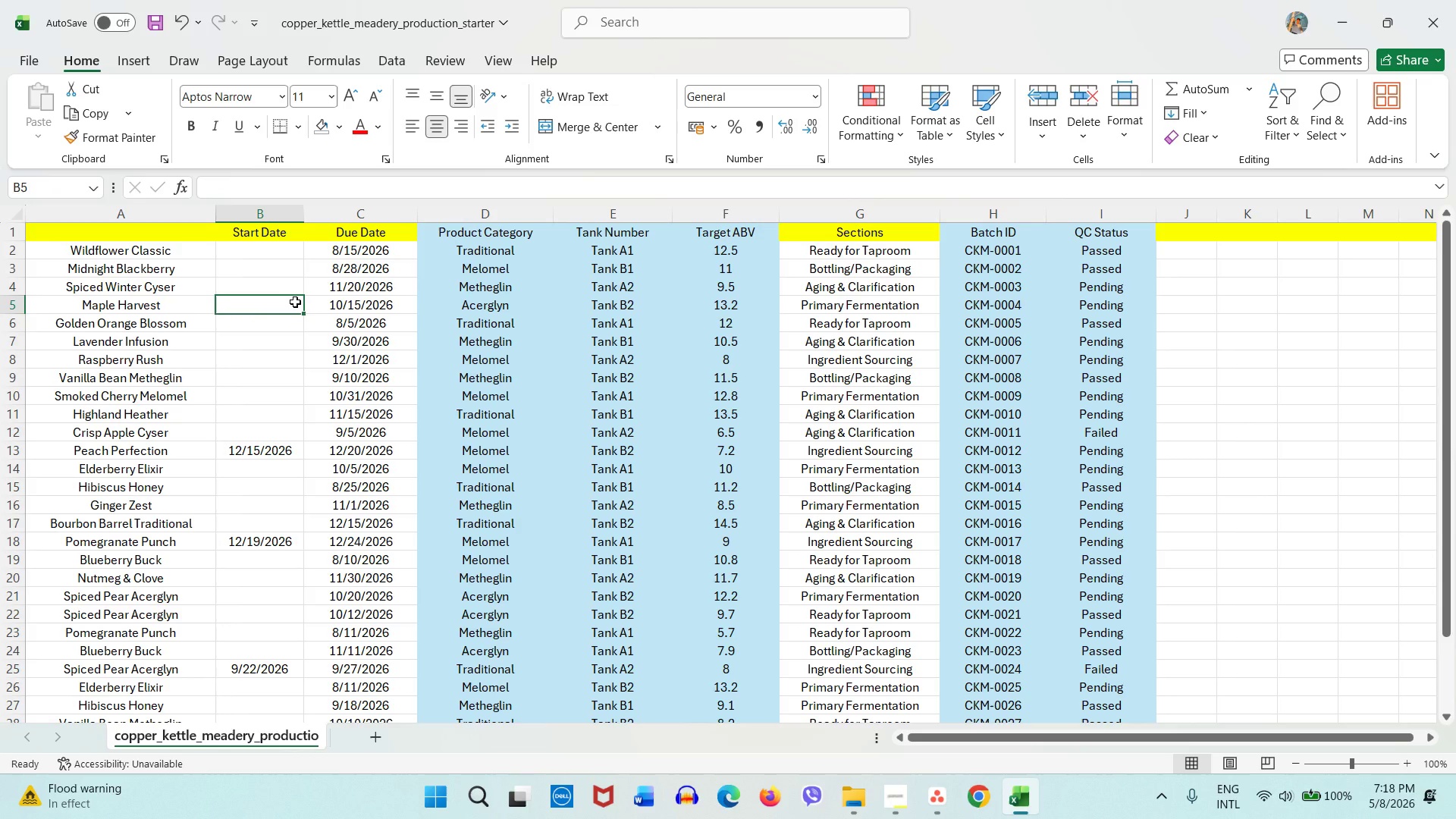 
key(Numpad1)
 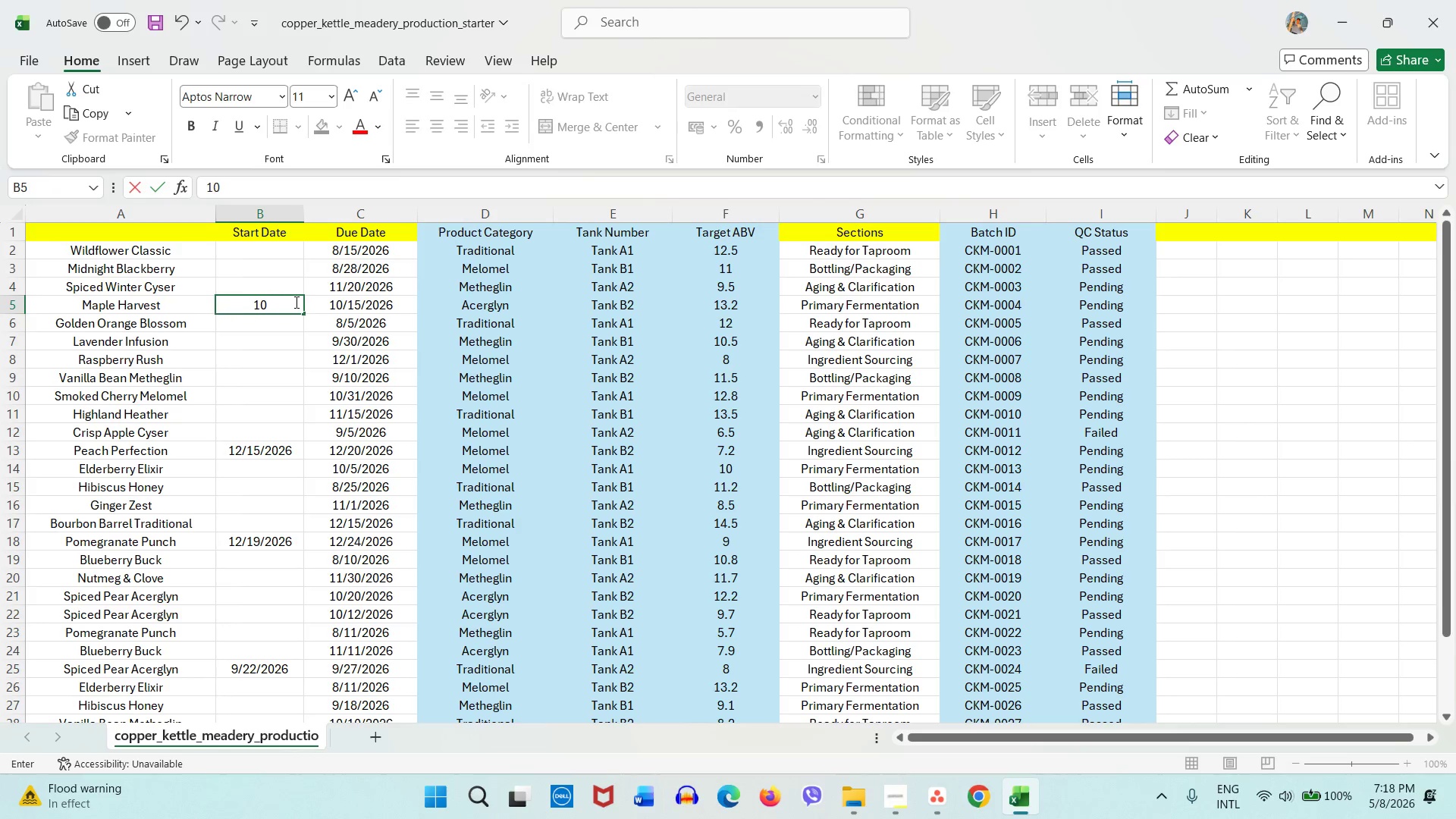 
key(Numpad0)
 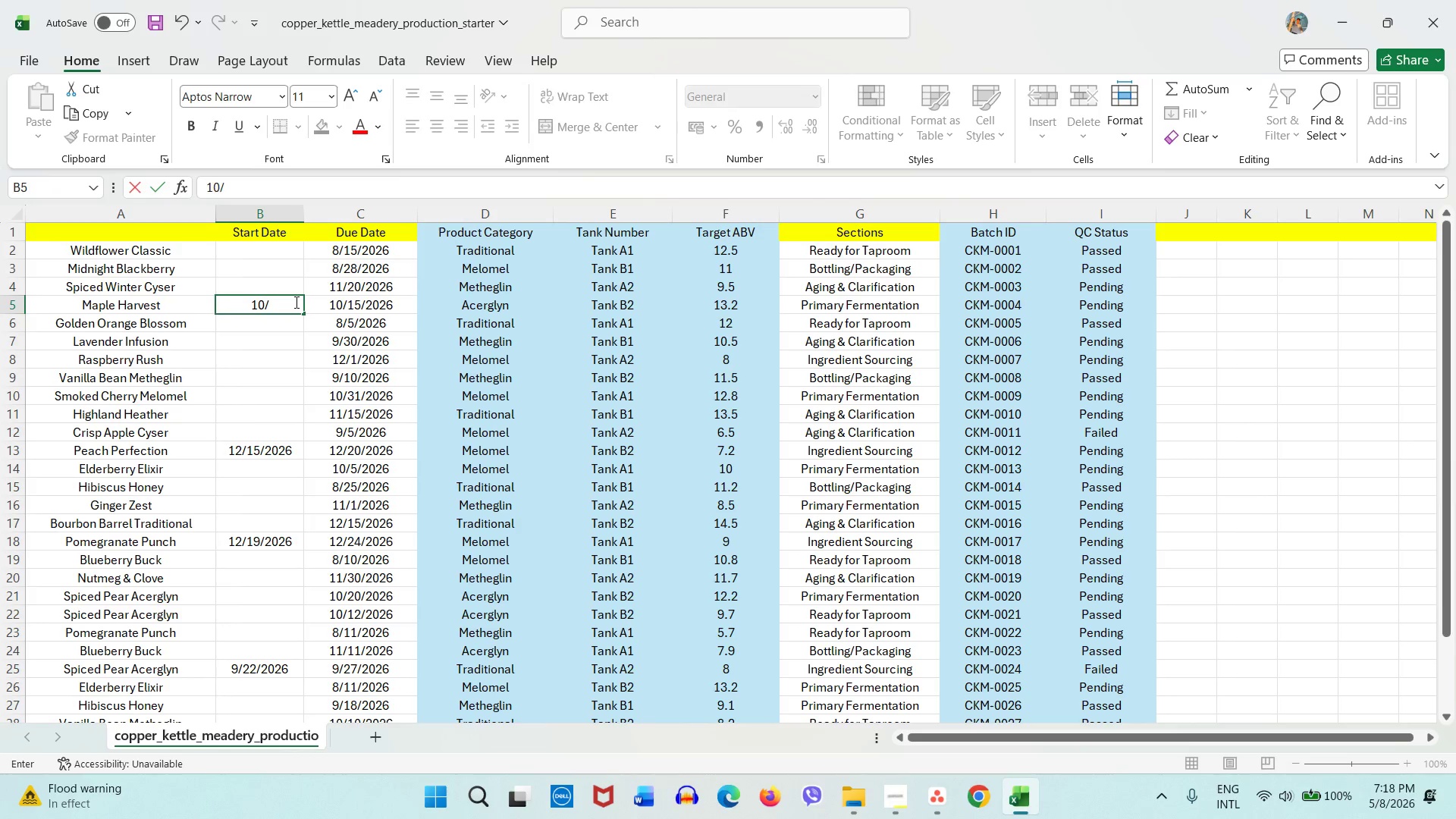 
key(Slash)
 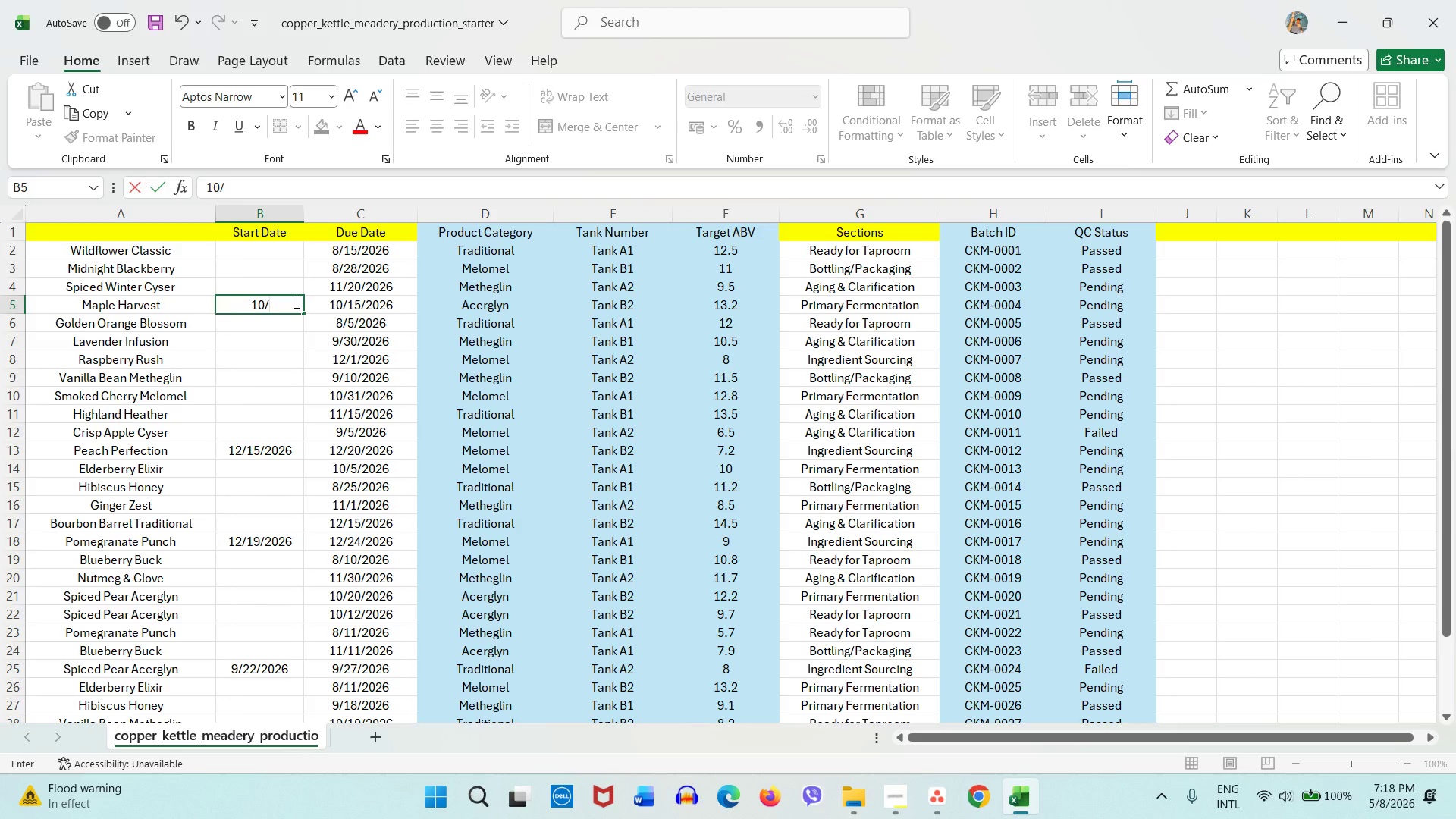 
key(Numpad1)
 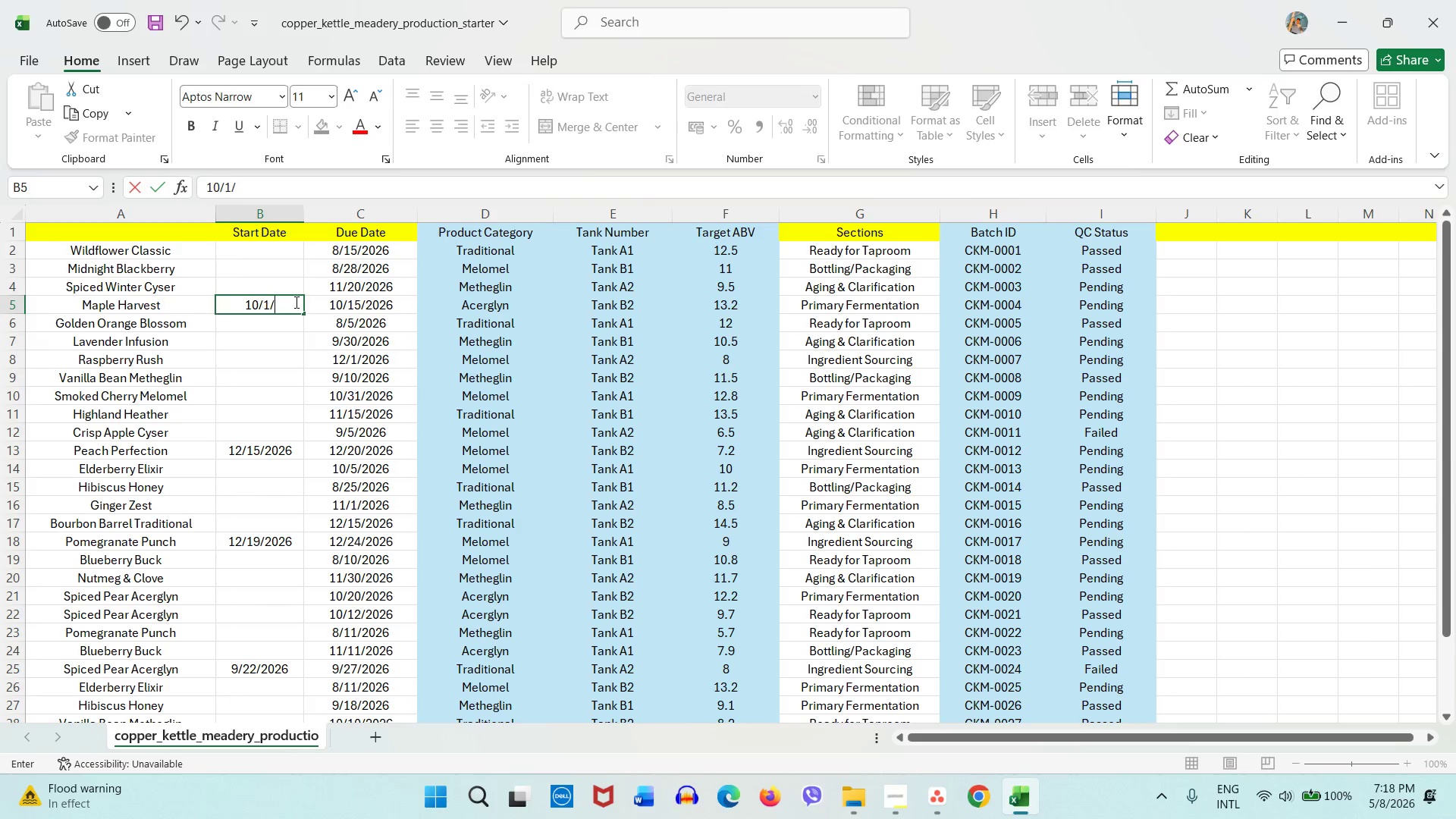 
key(Slash)
 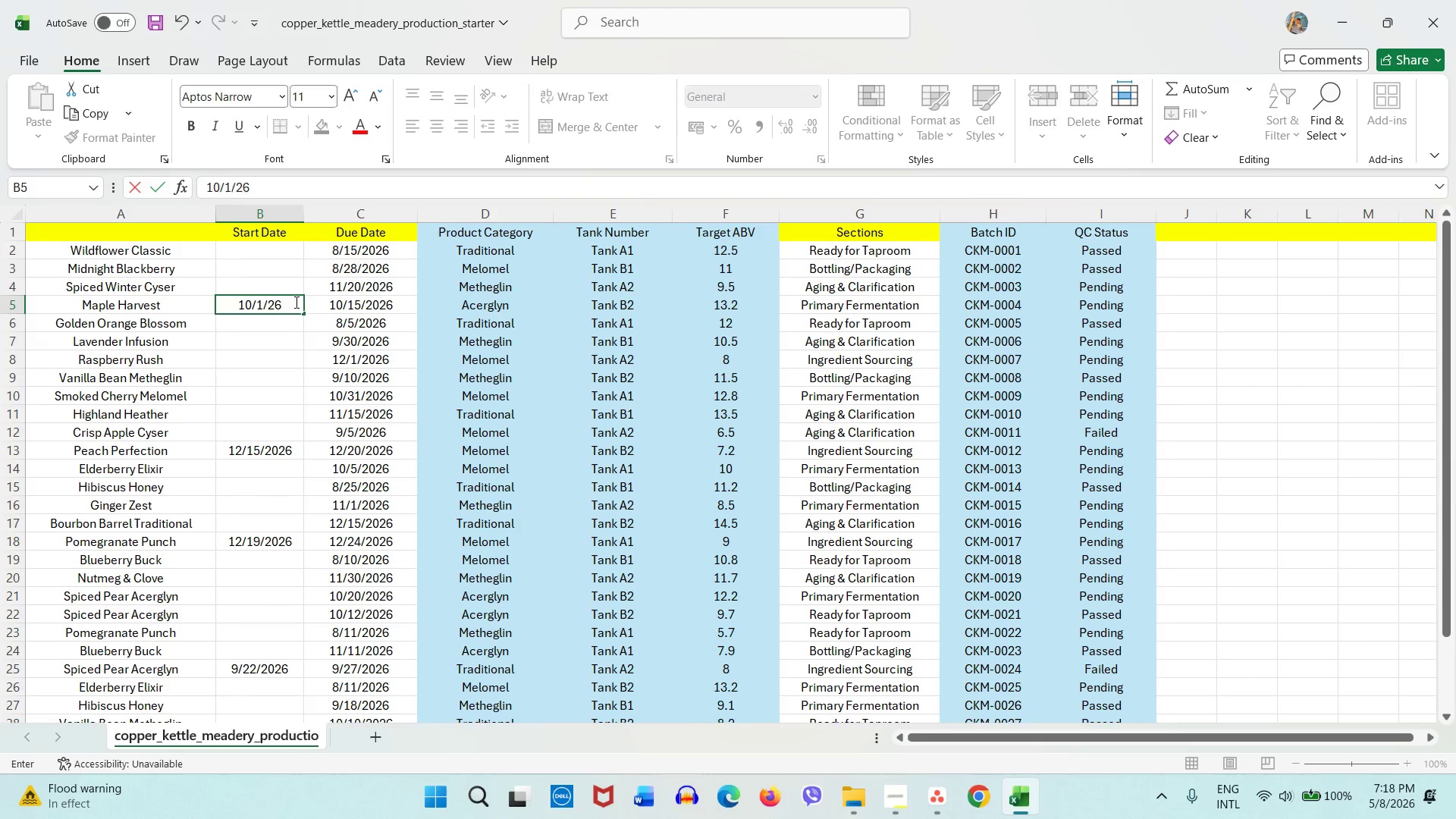 
key(Numpad2)
 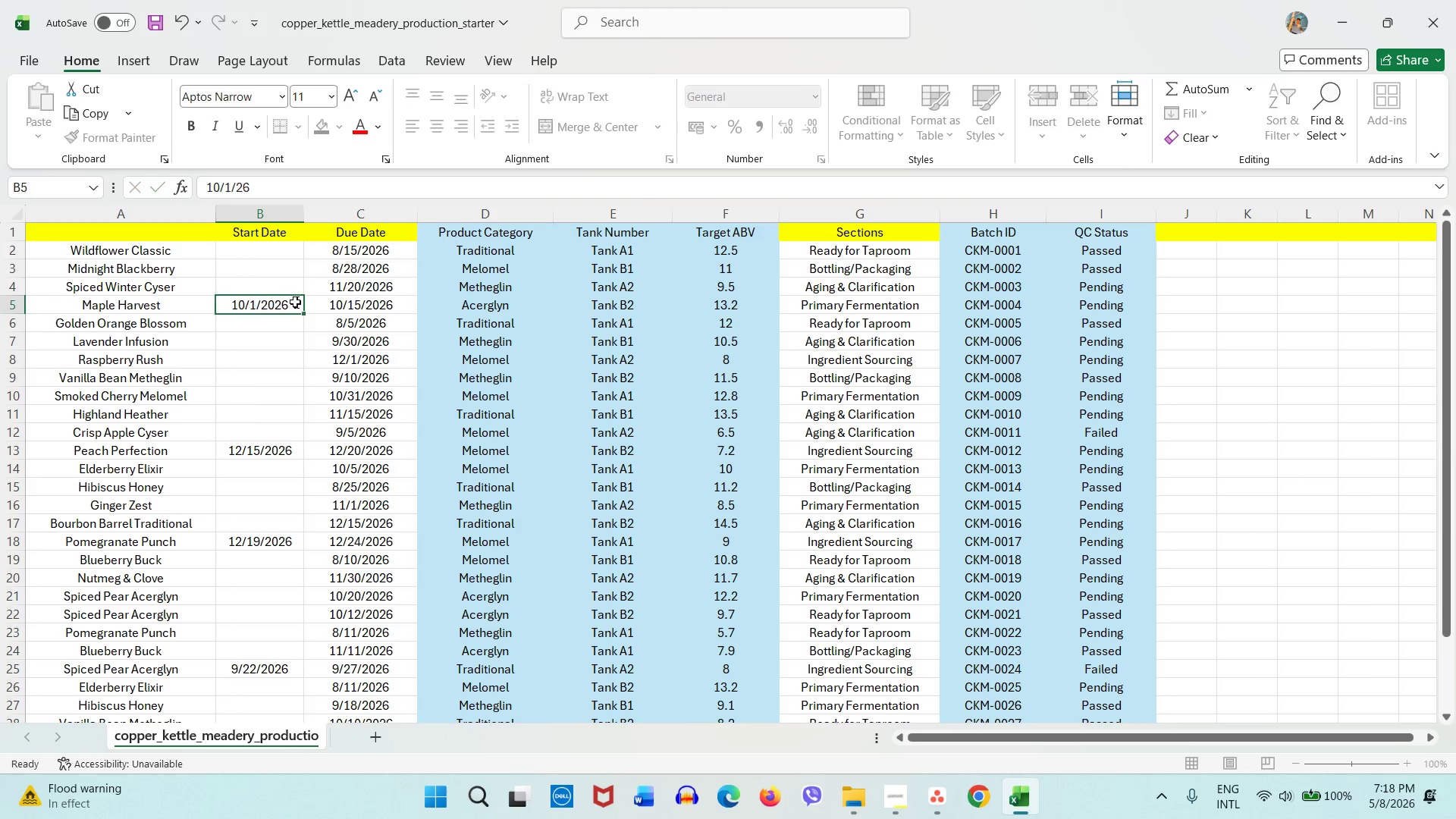 
key(Numpad6)
 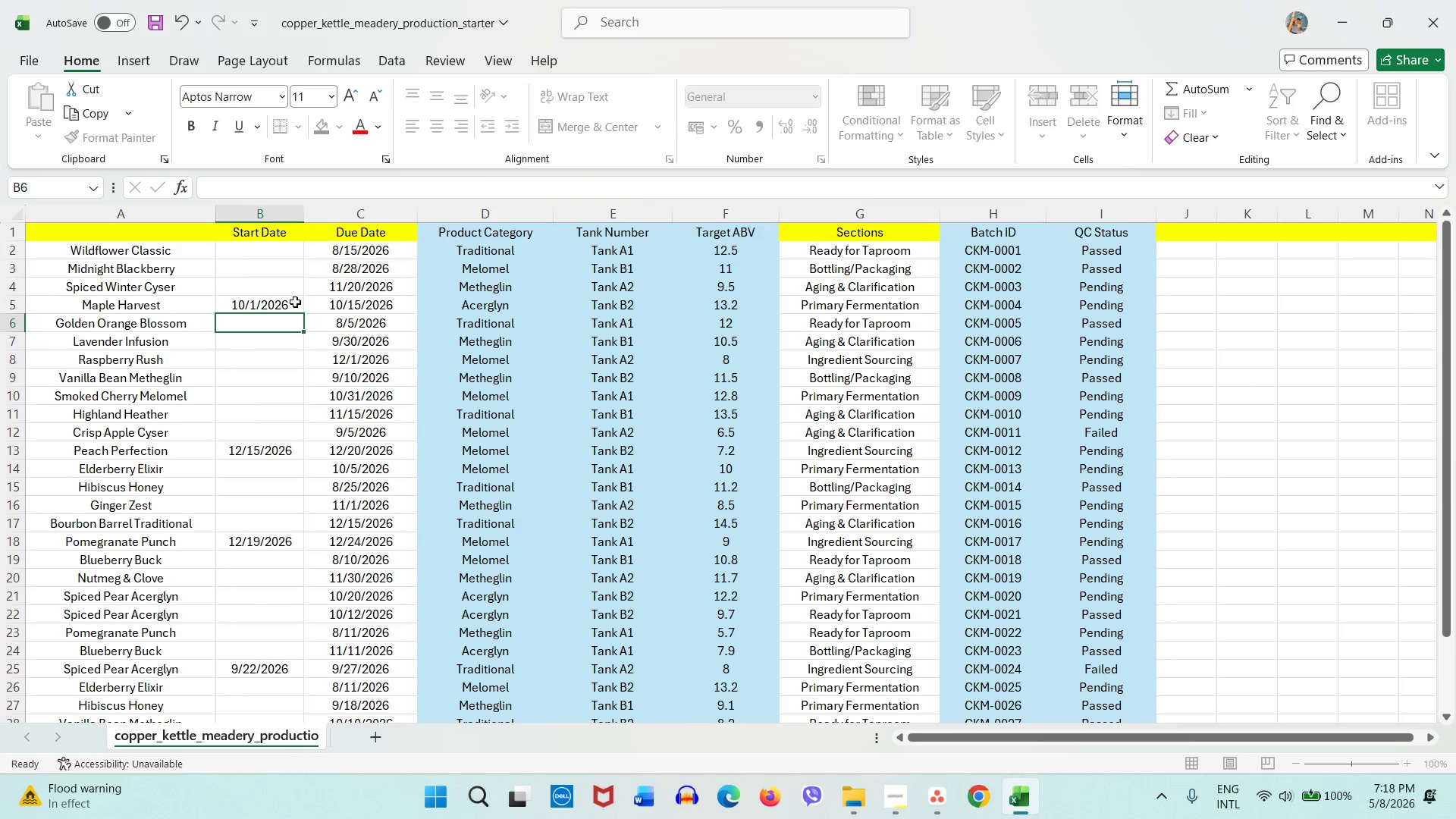 
key(NumpadEnter)
 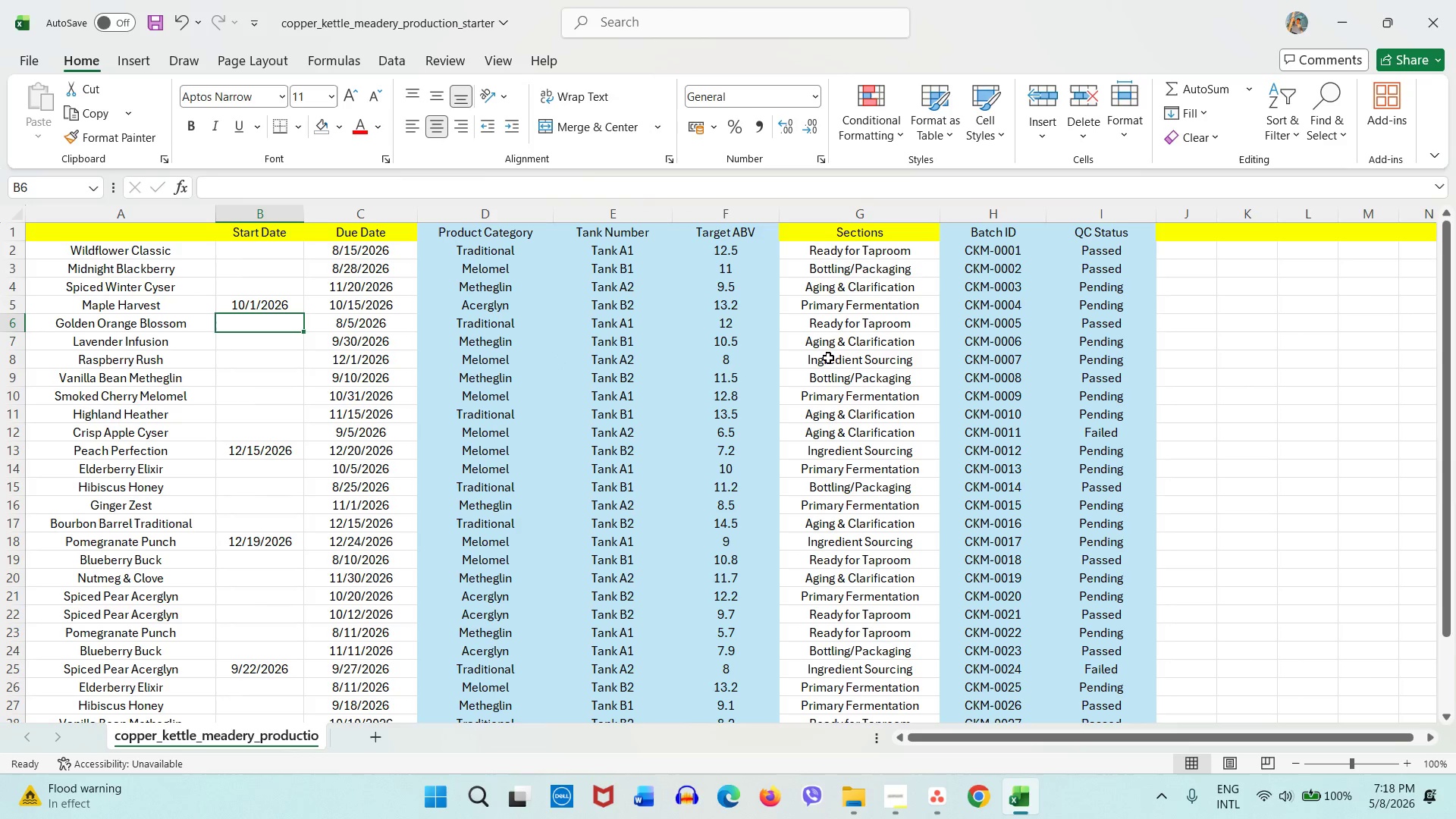 
wait(5.84)
 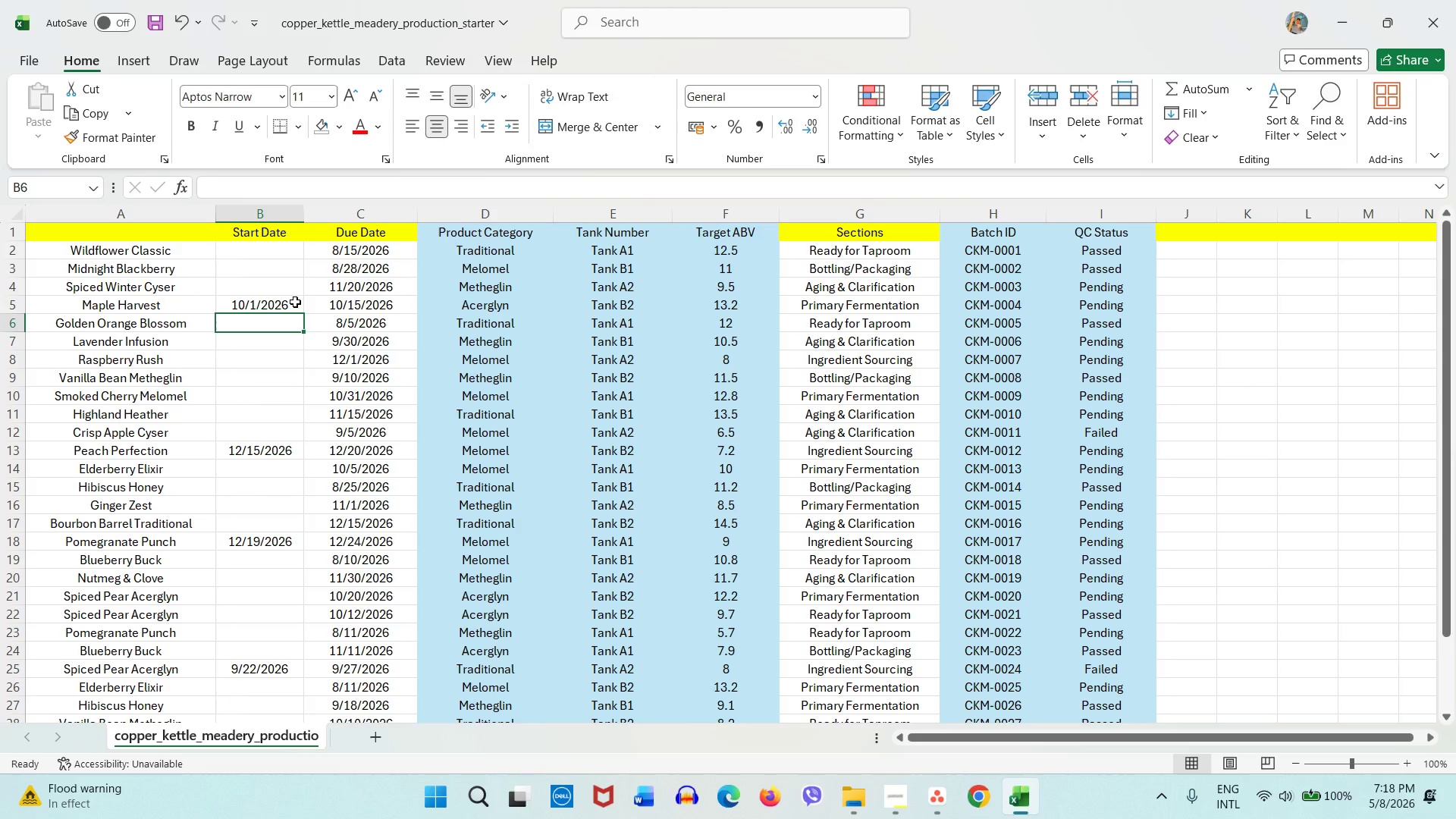 
left_click_drag(start_coordinate=[831, 394], to_coordinate=[289, 400])
 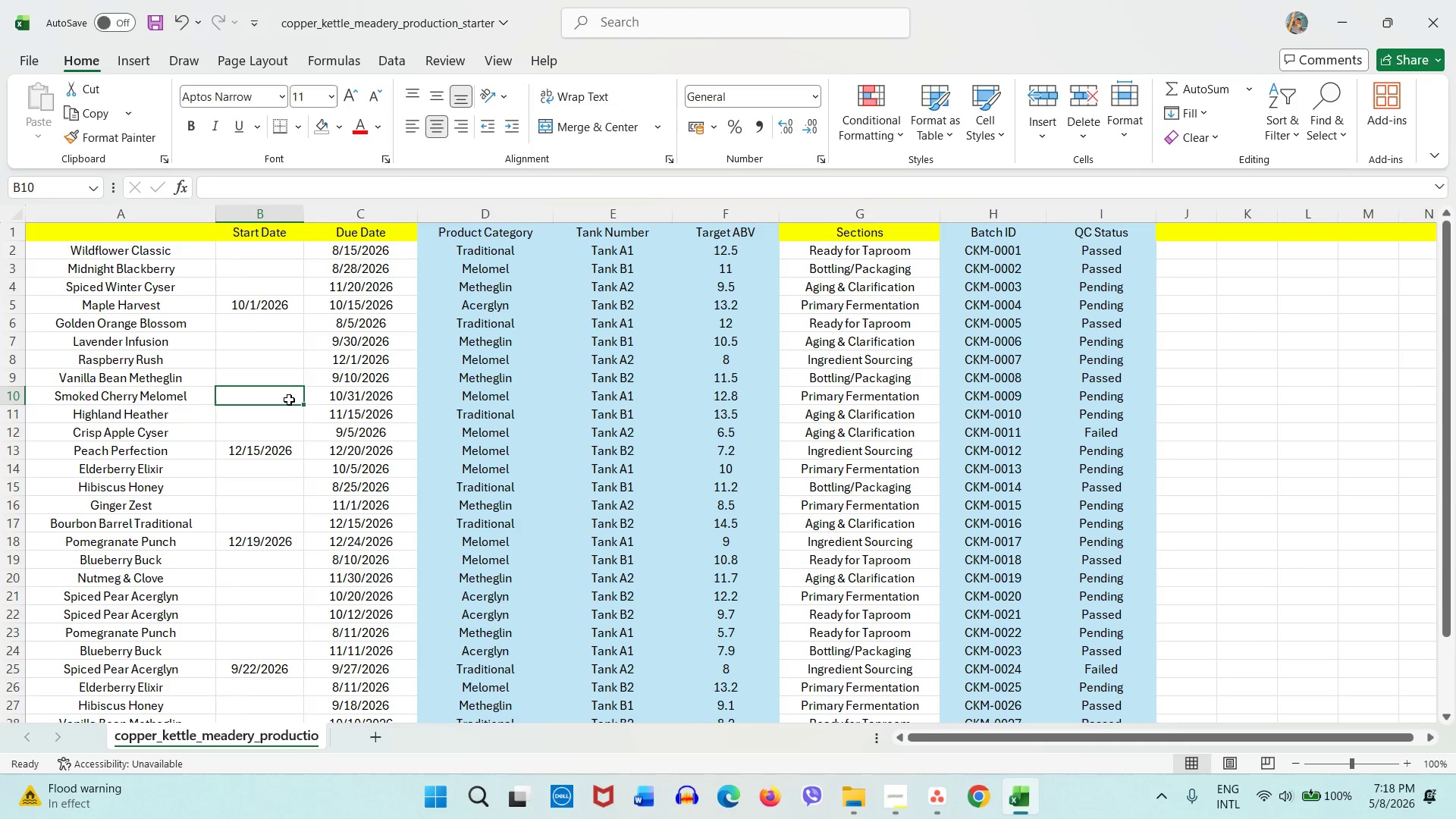 
left_click([289, 400])
 